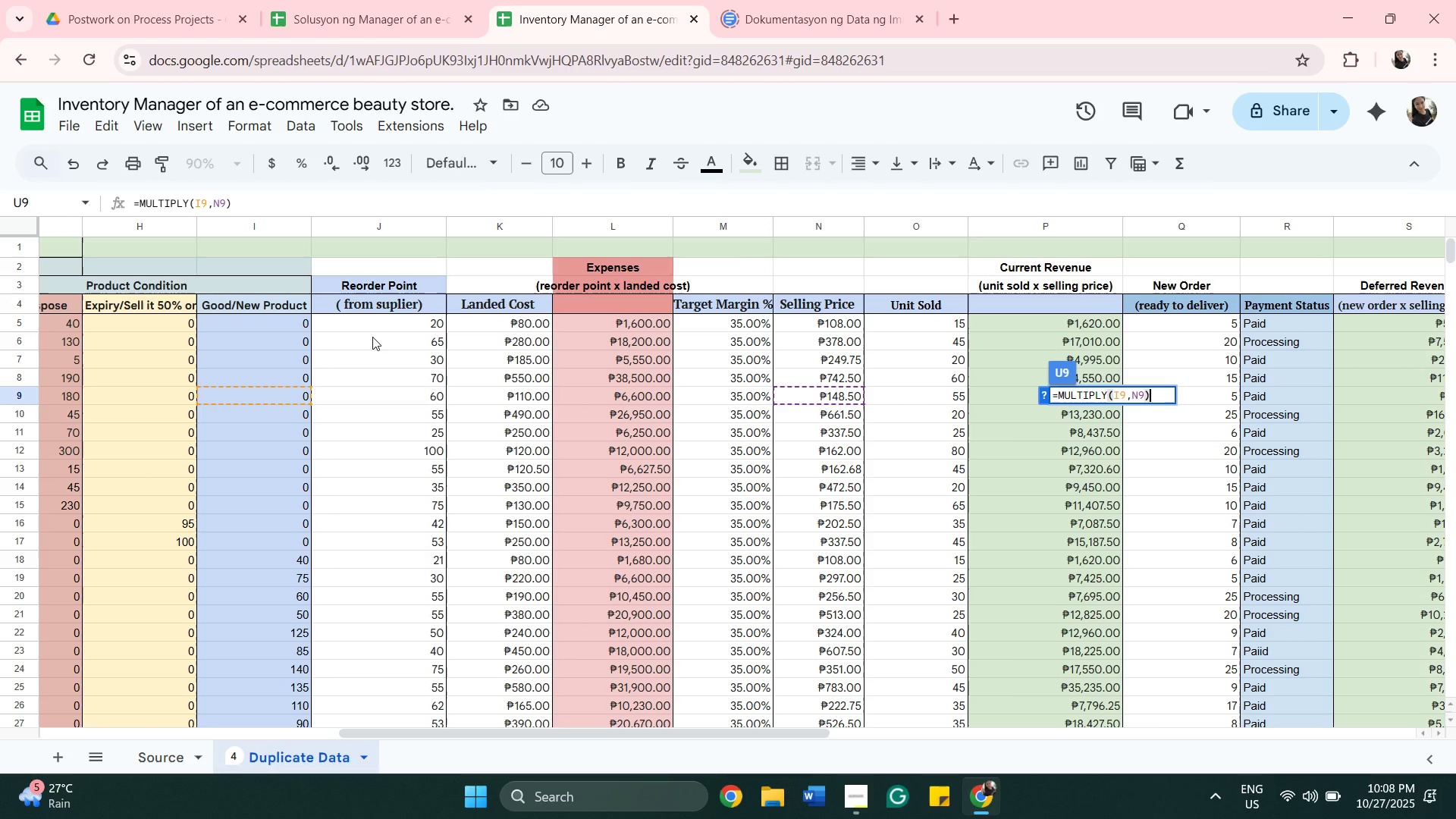 
double_click([372, 337])
 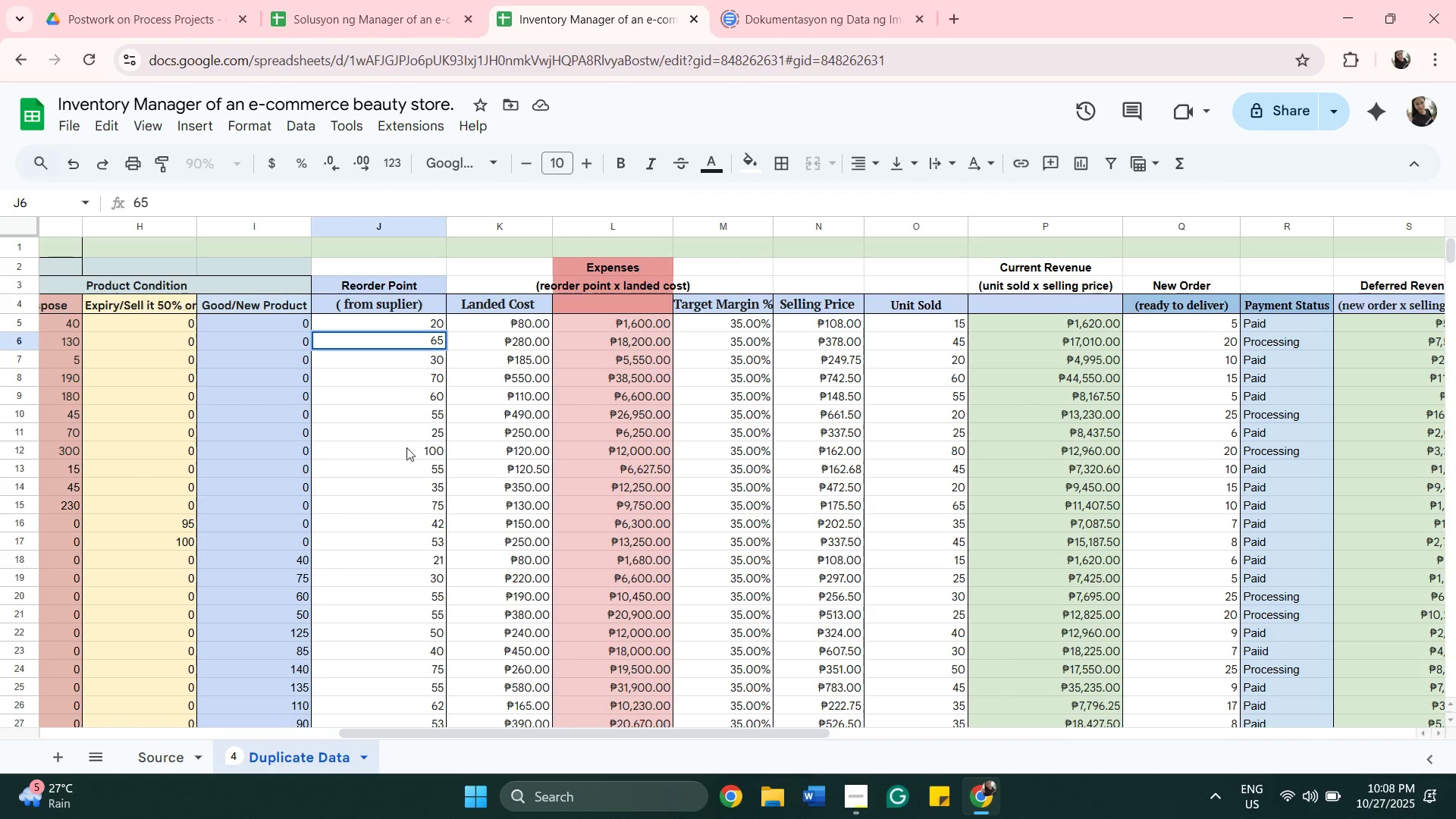 
double_click([399, 498])
 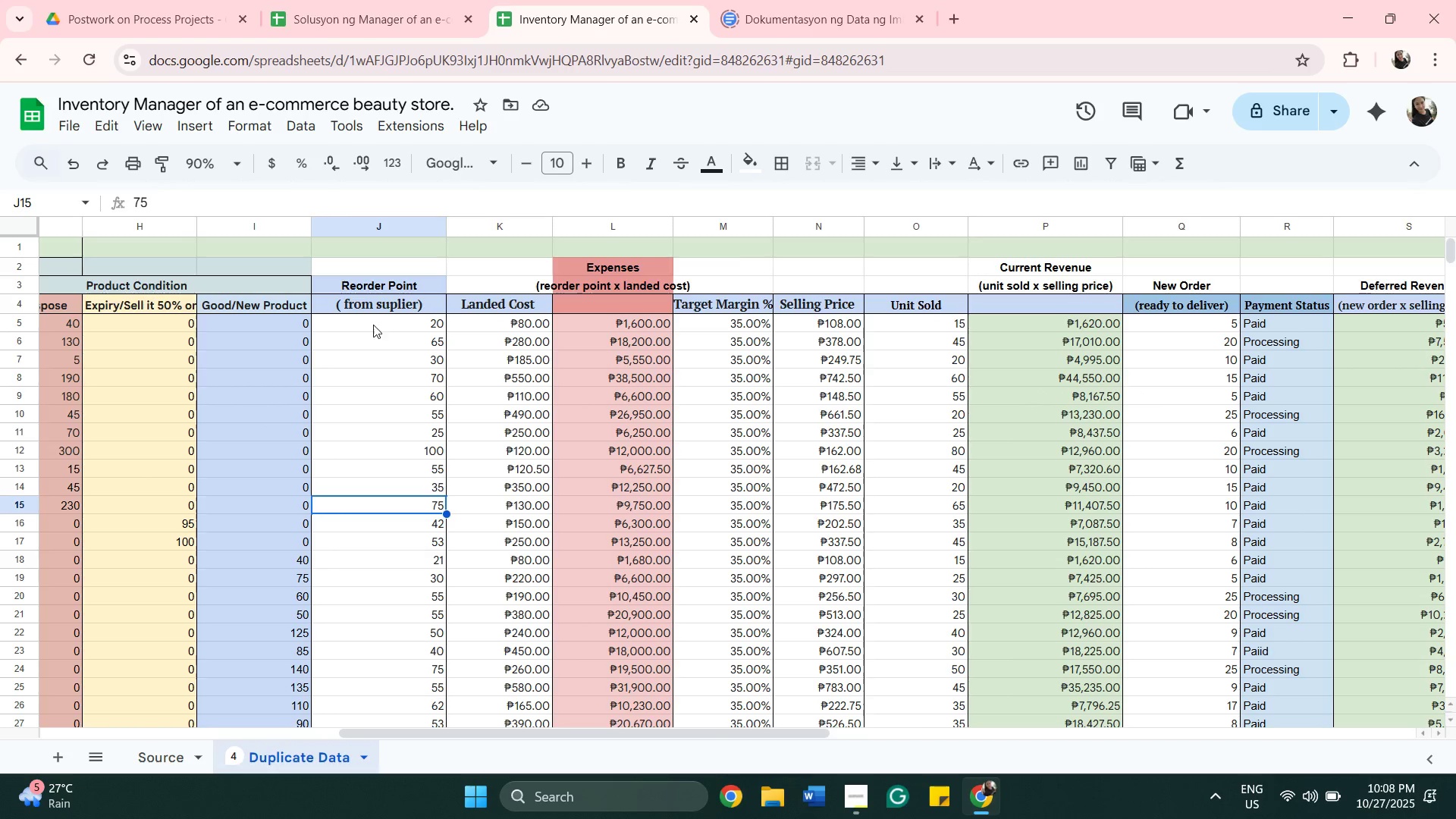 
left_click([375, 321])
 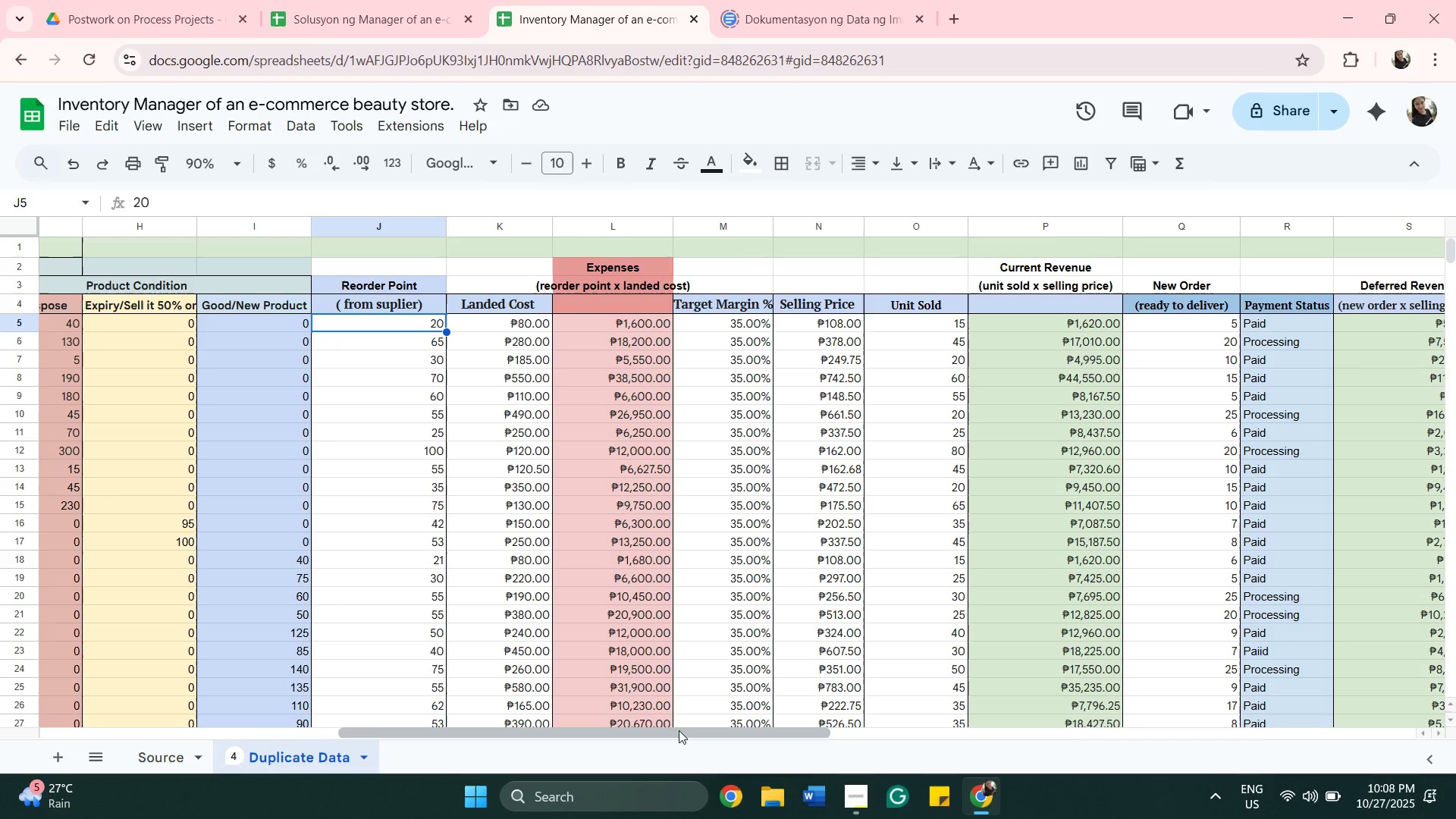 
wait(6.5)
 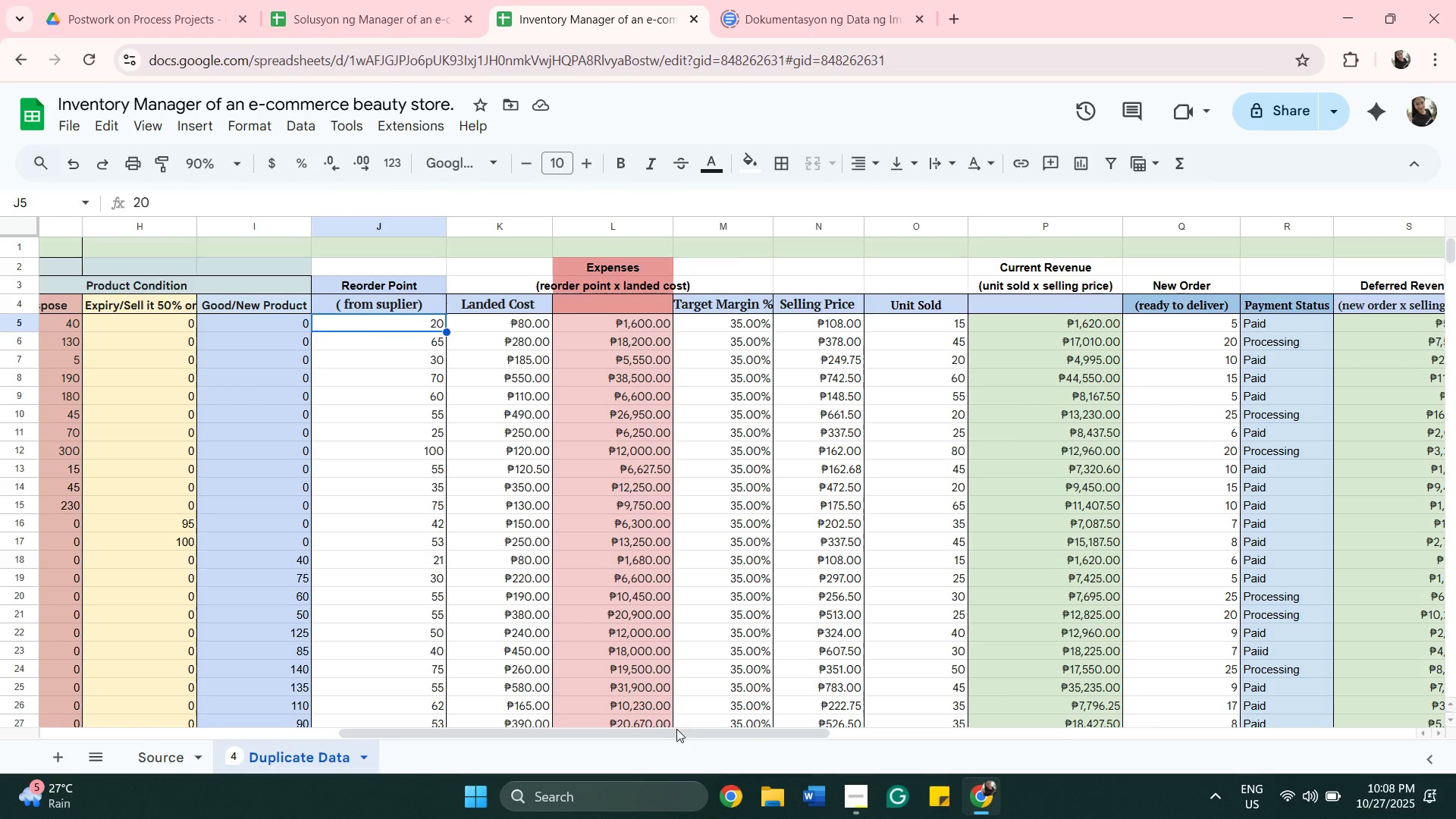 
left_click([682, 730])
 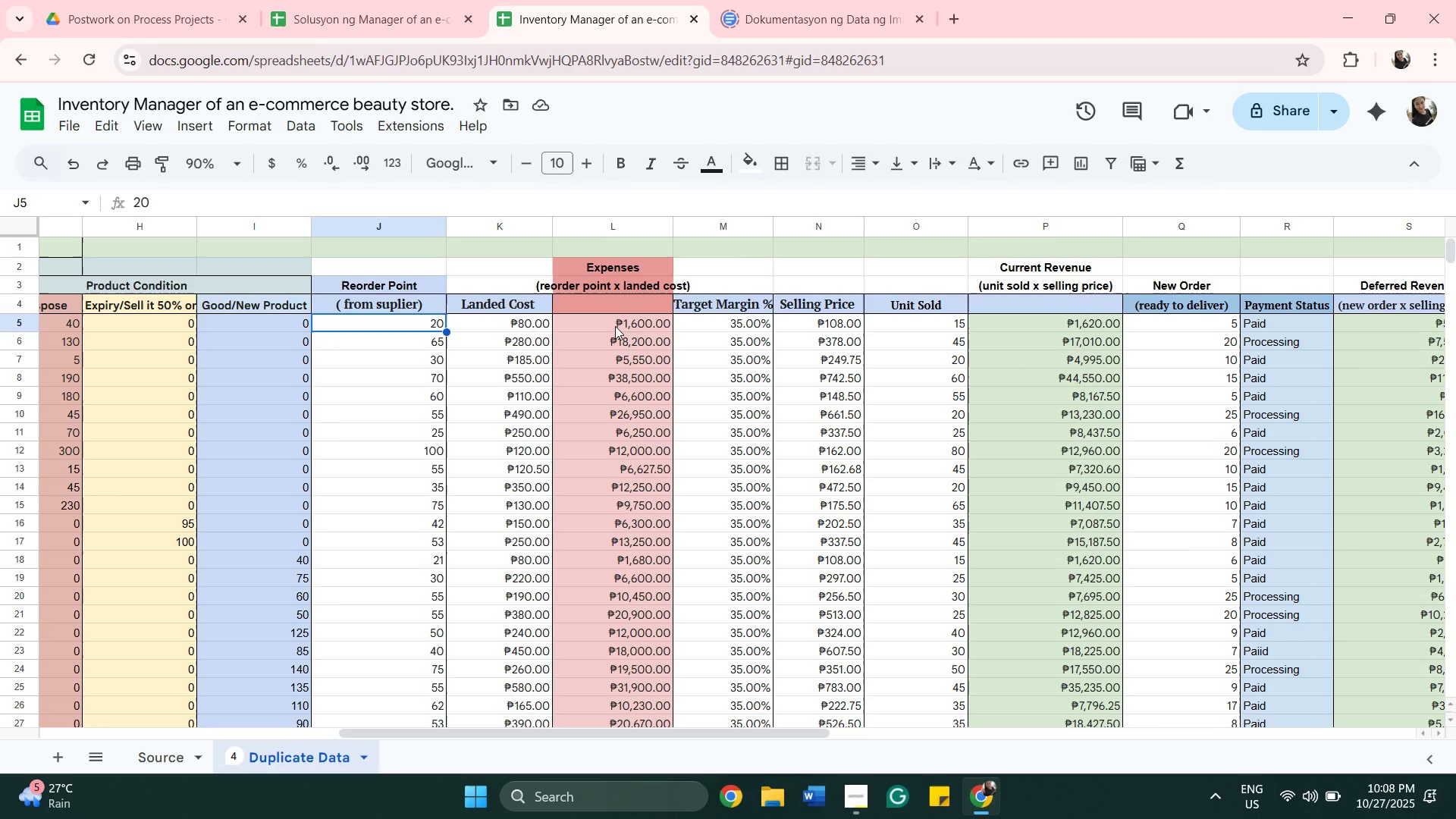 
double_click([615, 326])
 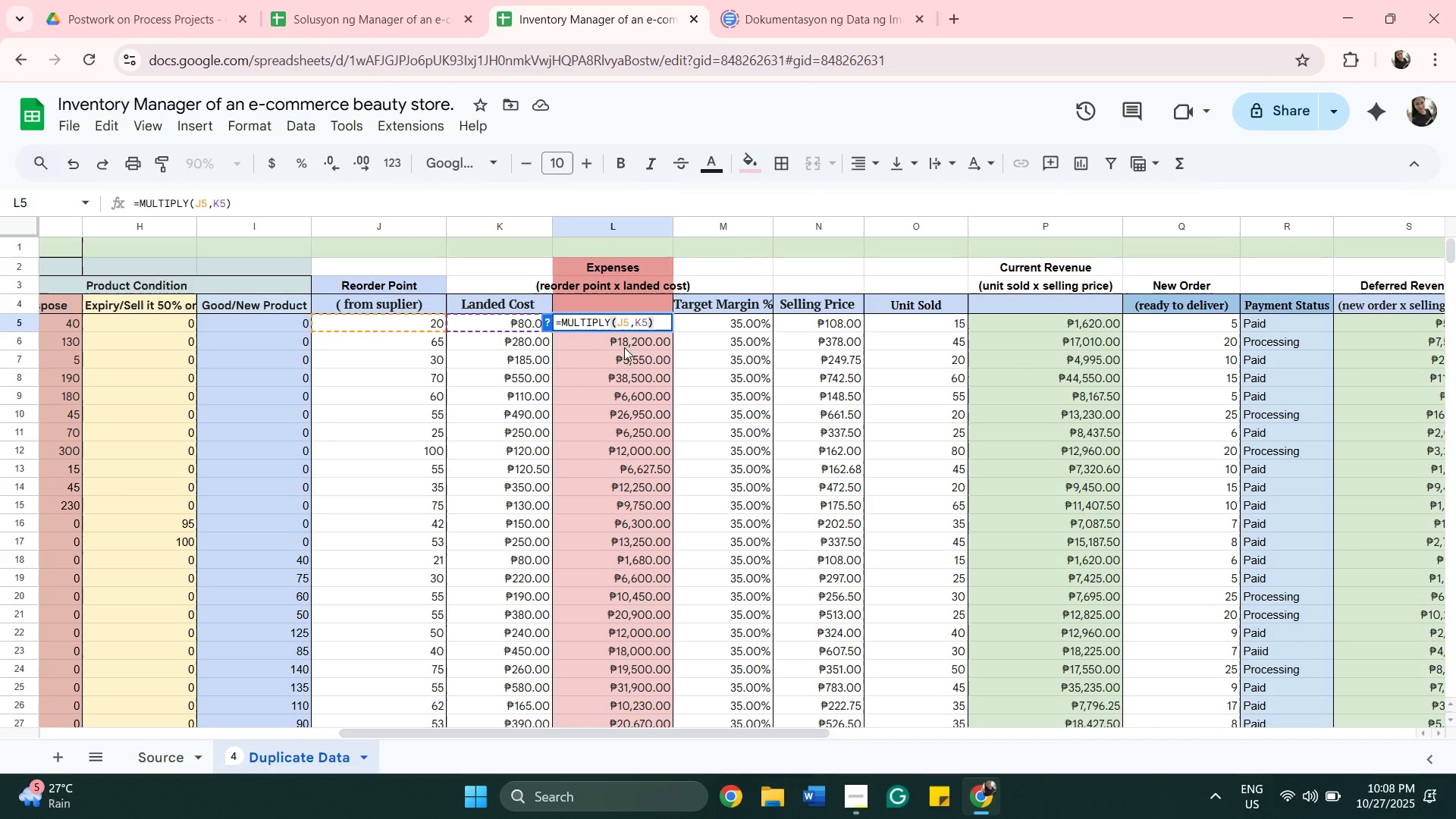 
double_click([624, 347])
 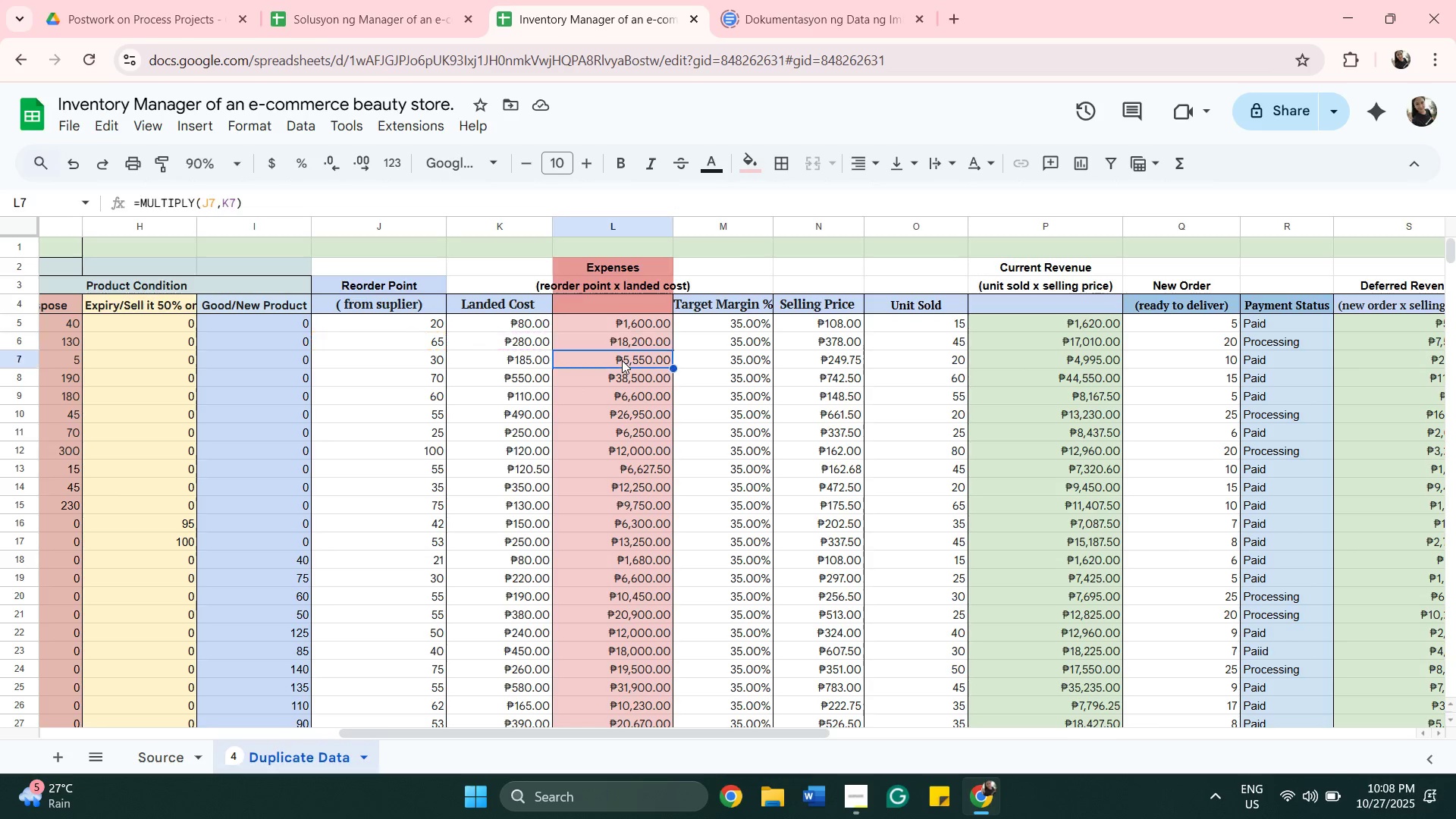 
double_click([622, 360])
 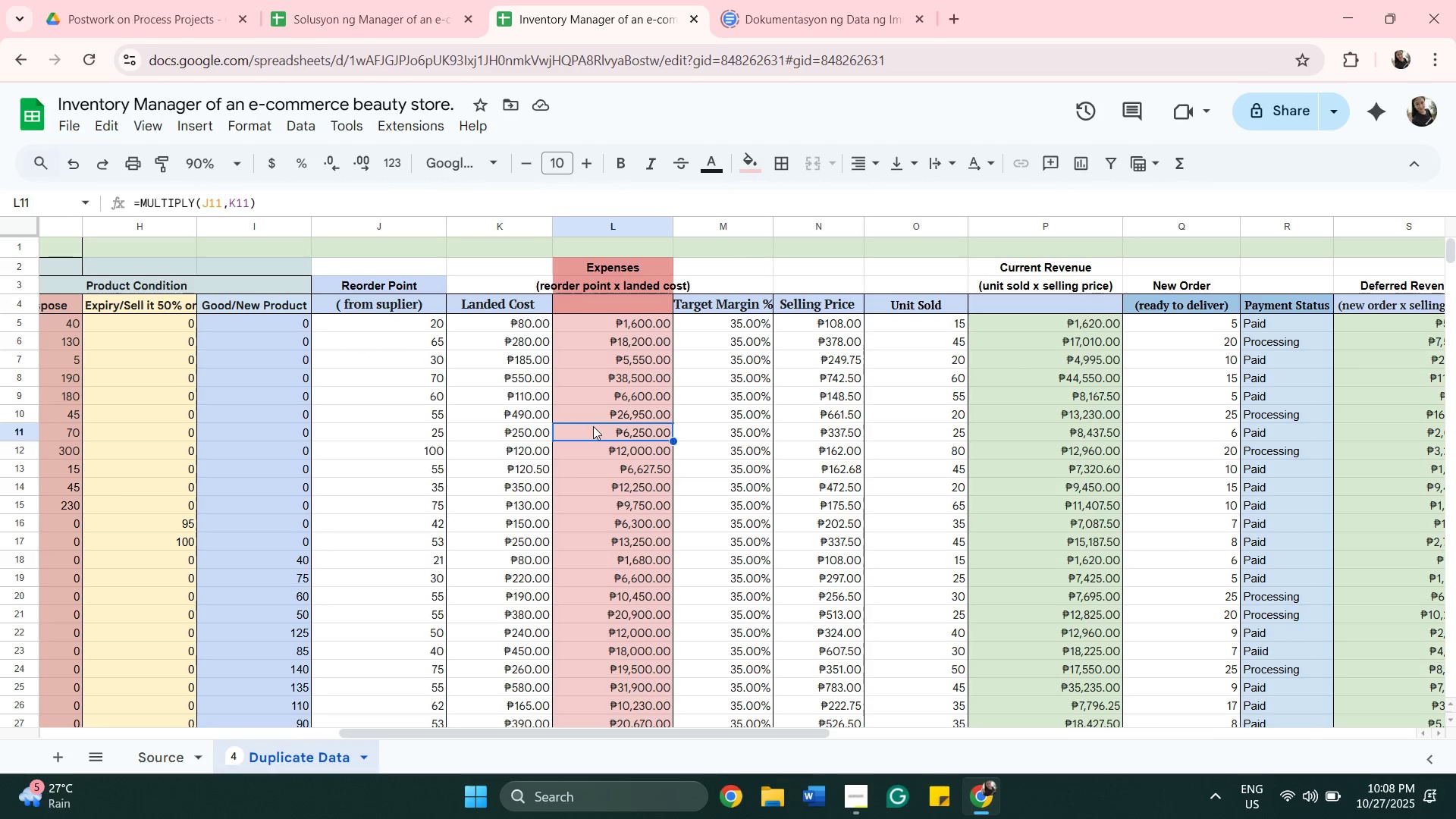 
double_click([593, 426])
 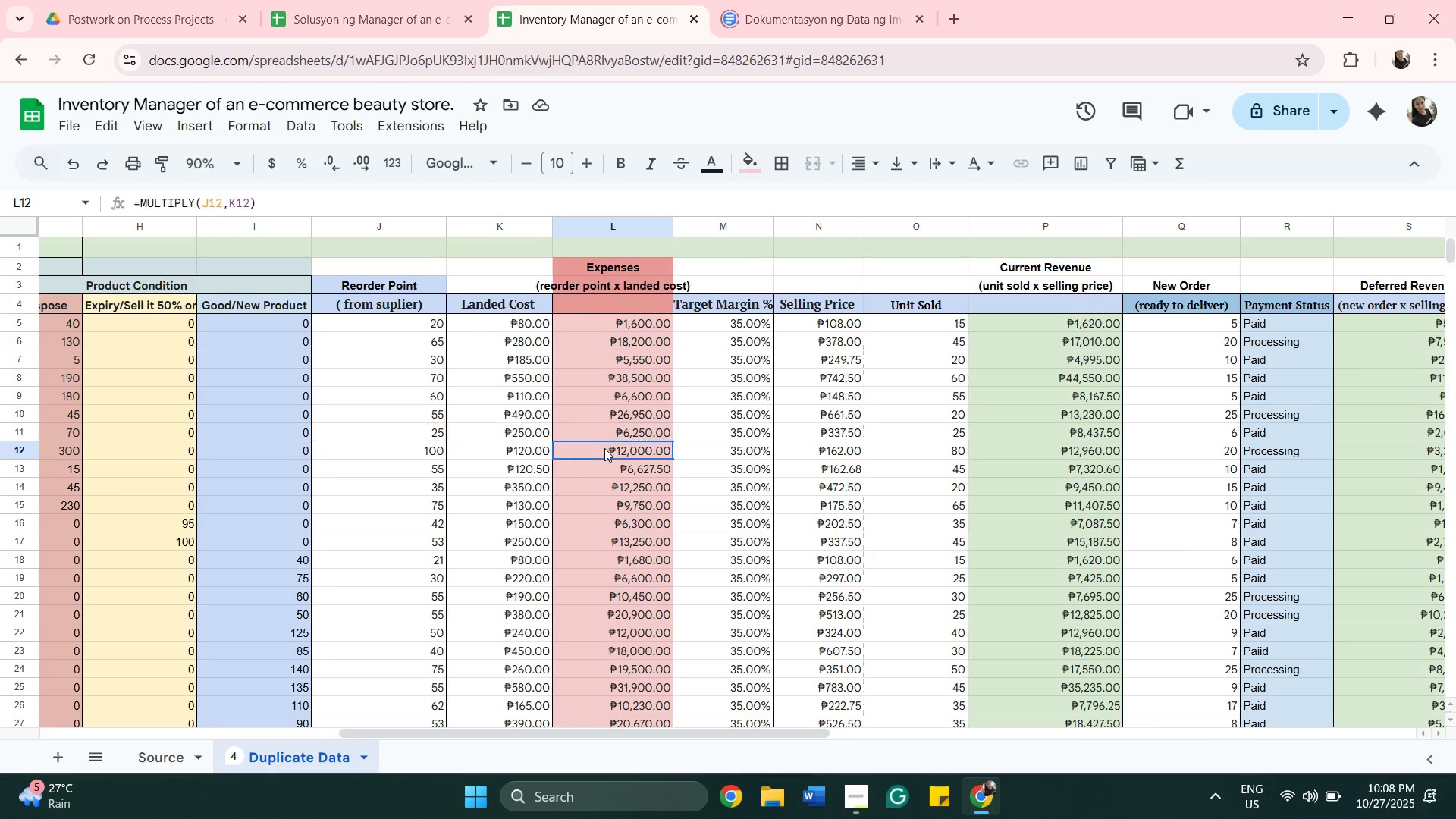 
double_click([604, 448])
 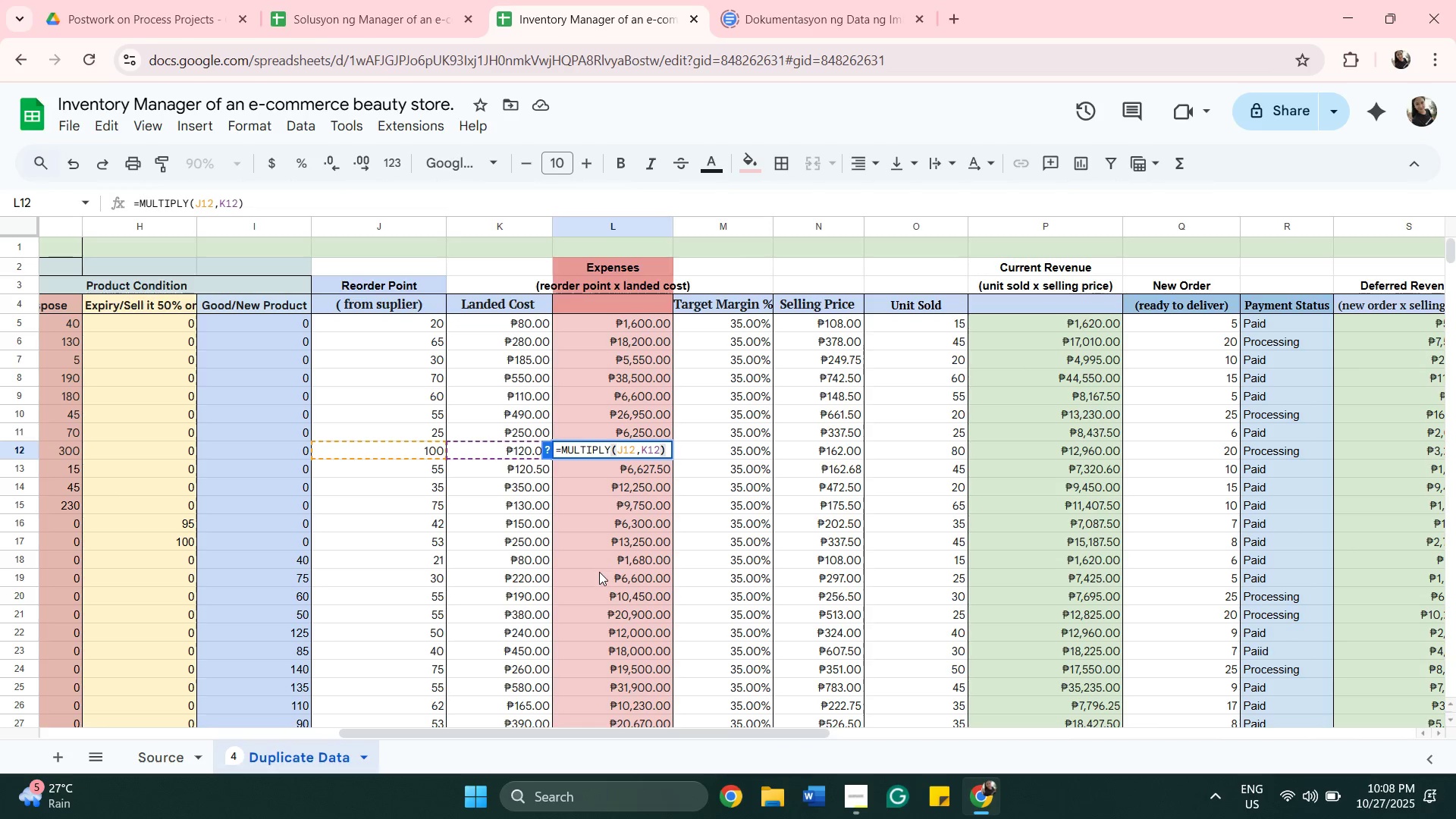 
double_click([599, 572])
 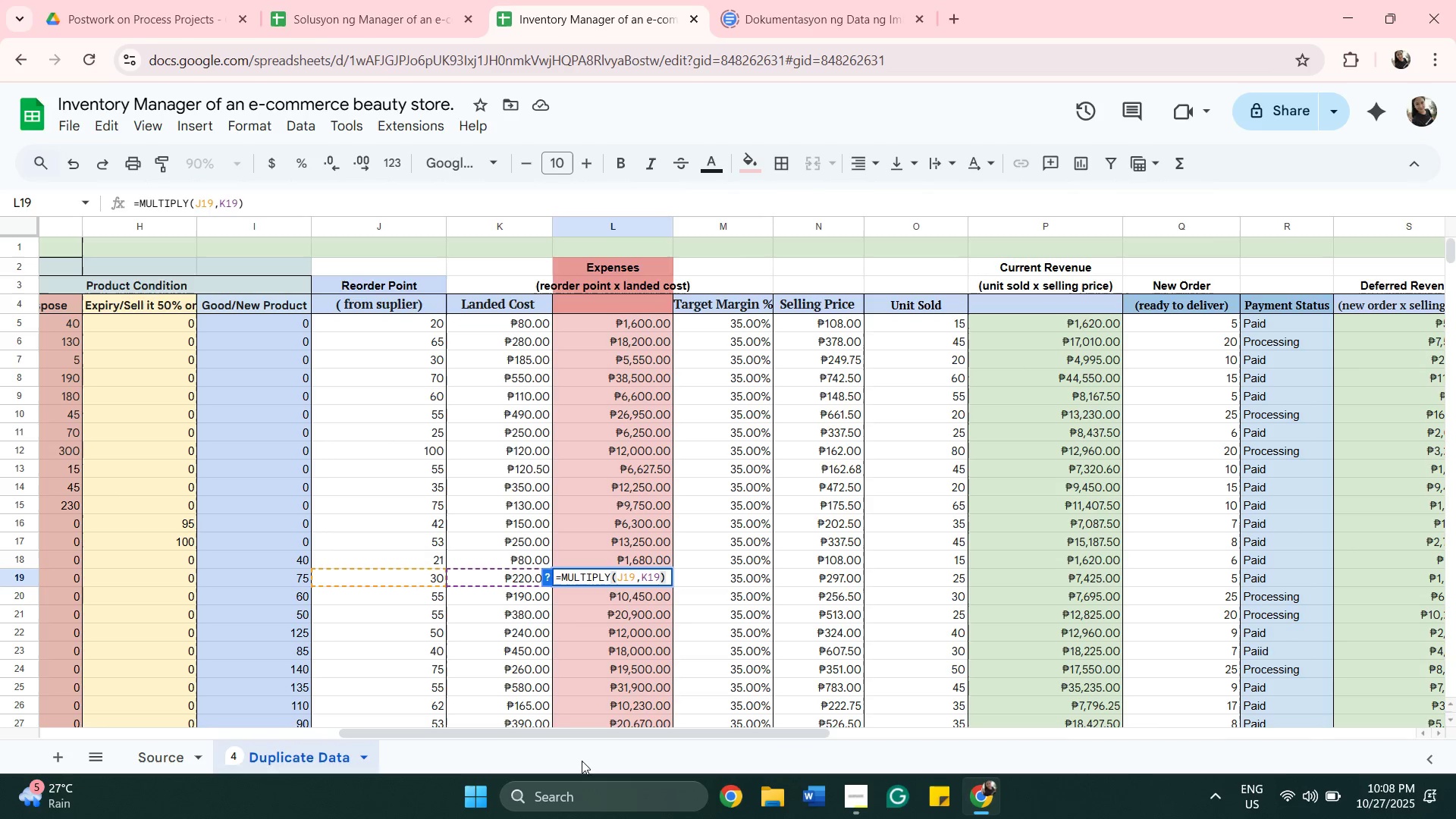 
left_click_drag(start_coordinate=[577, 730], to_coordinate=[614, 731])
 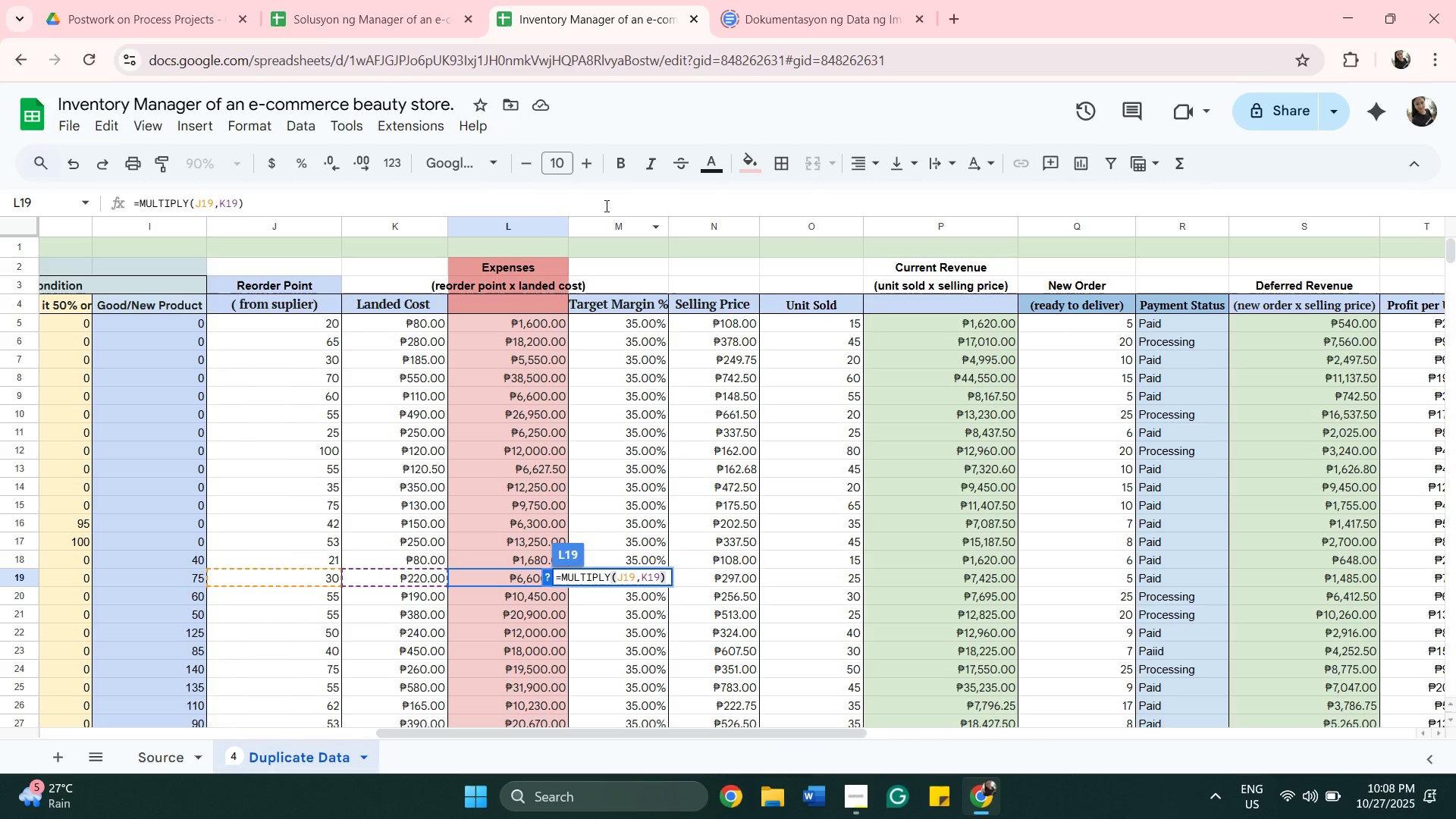 
wait(5.75)
 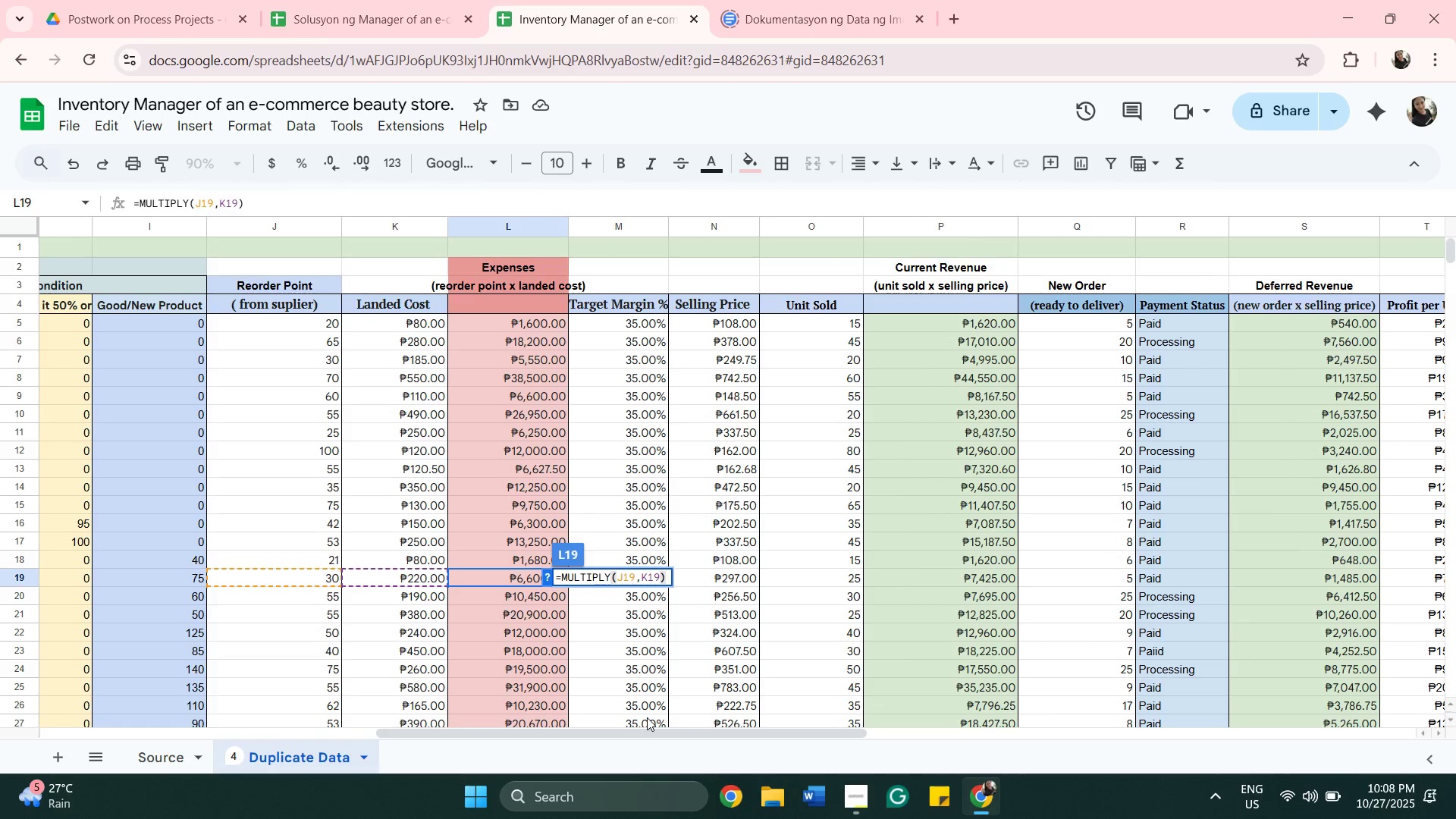 
left_click([613, 198])
 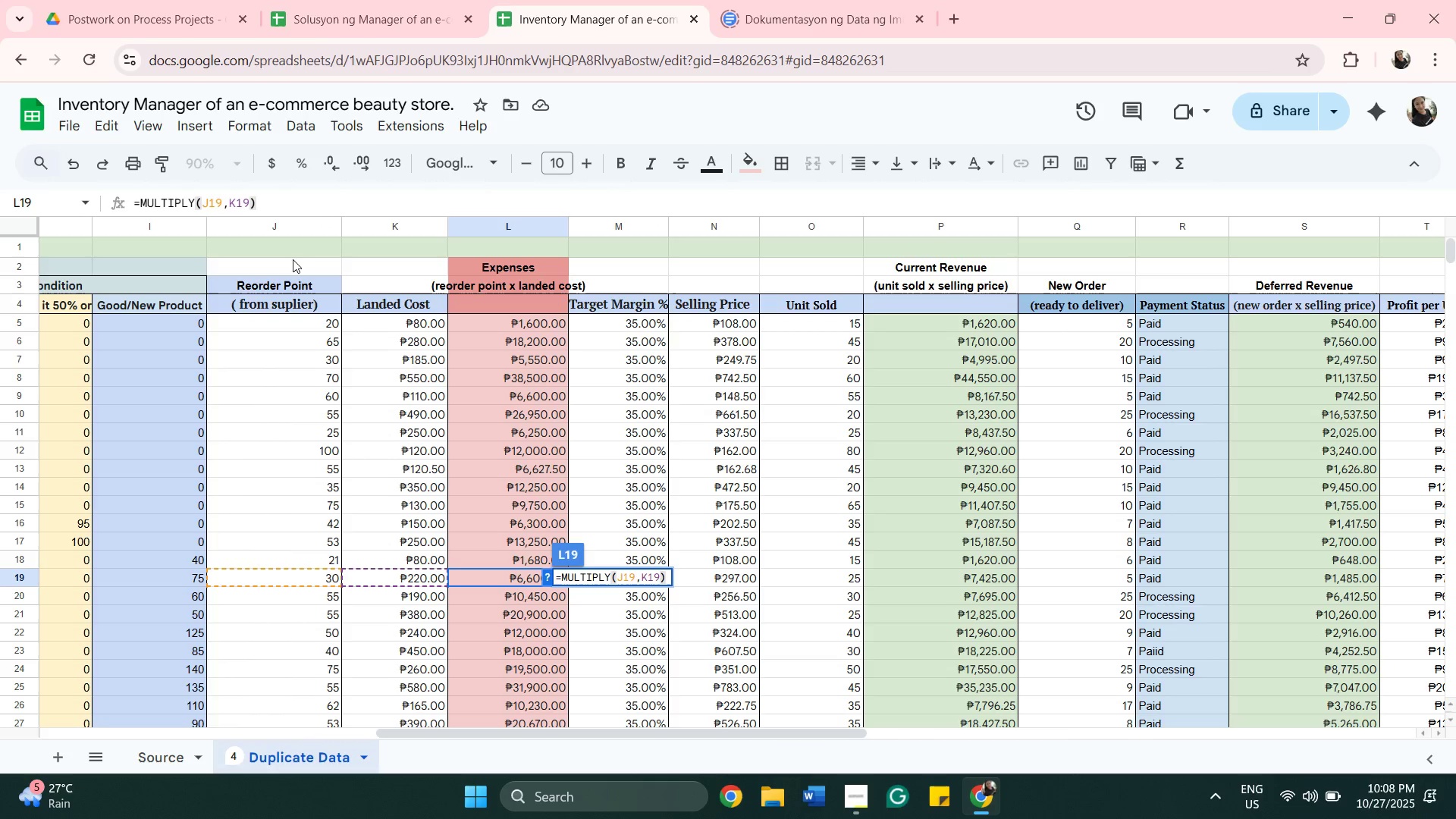 
wait(8.81)
 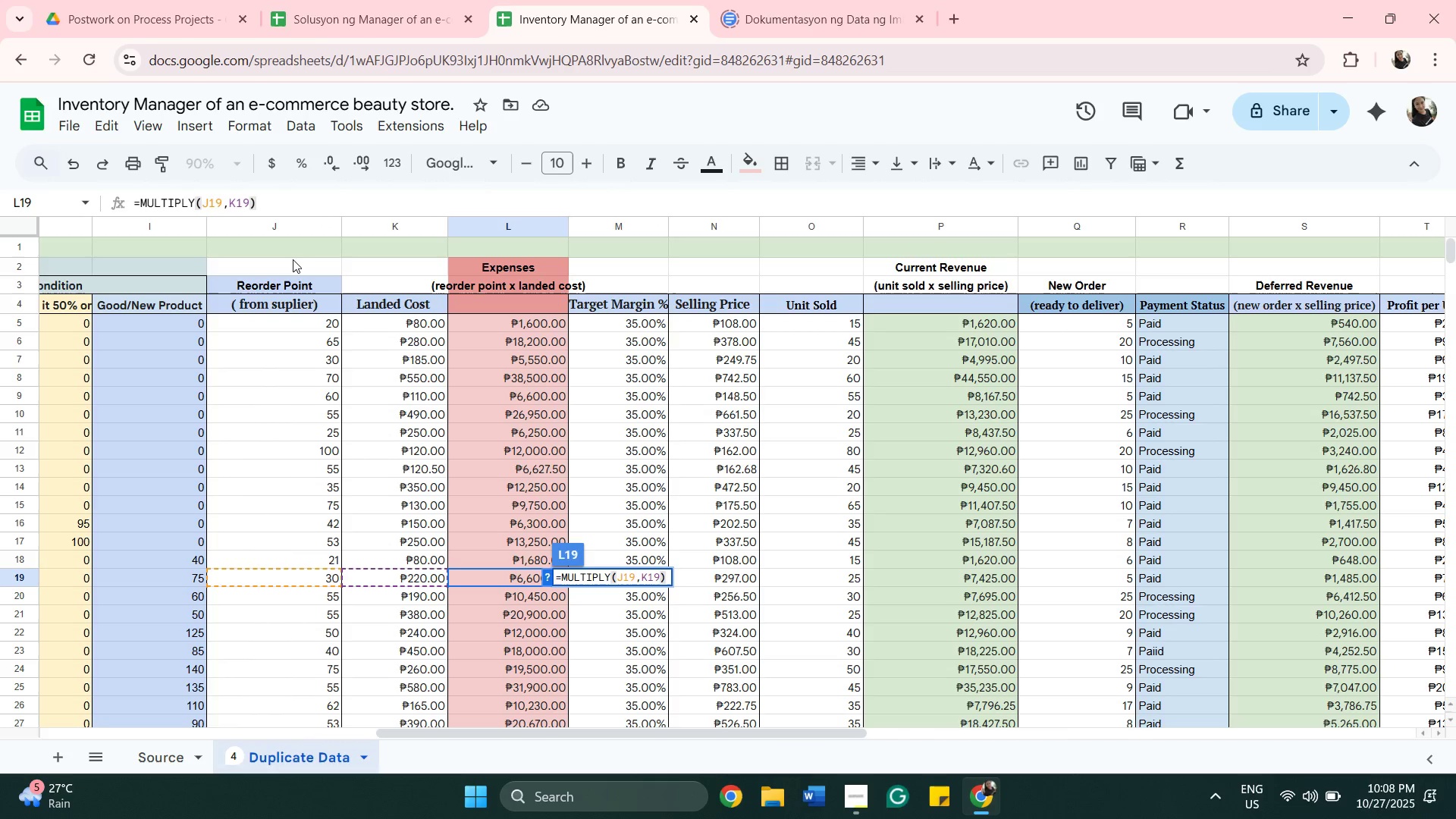 
left_click([597, 248])
 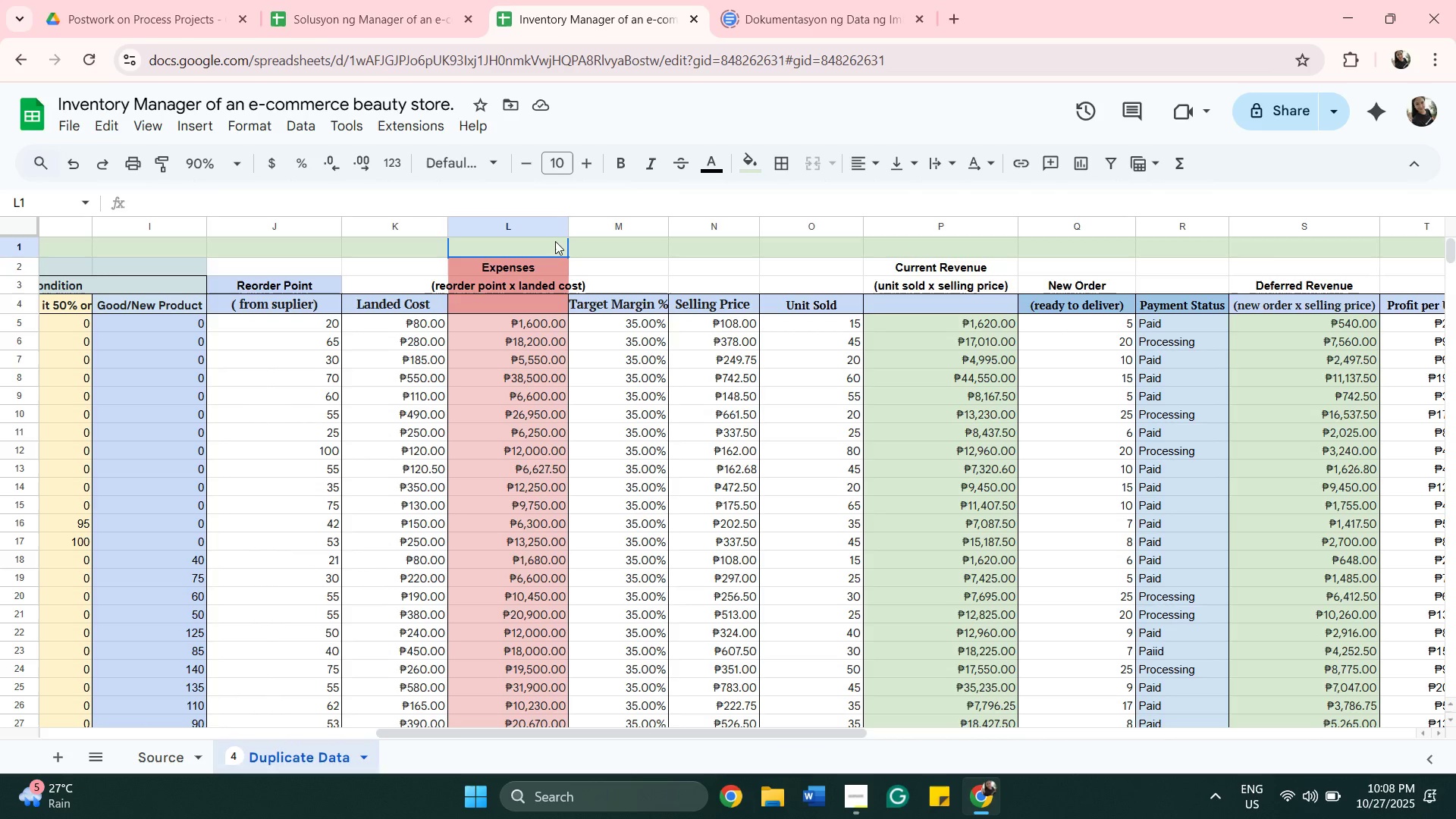 
left_click([555, 241])
 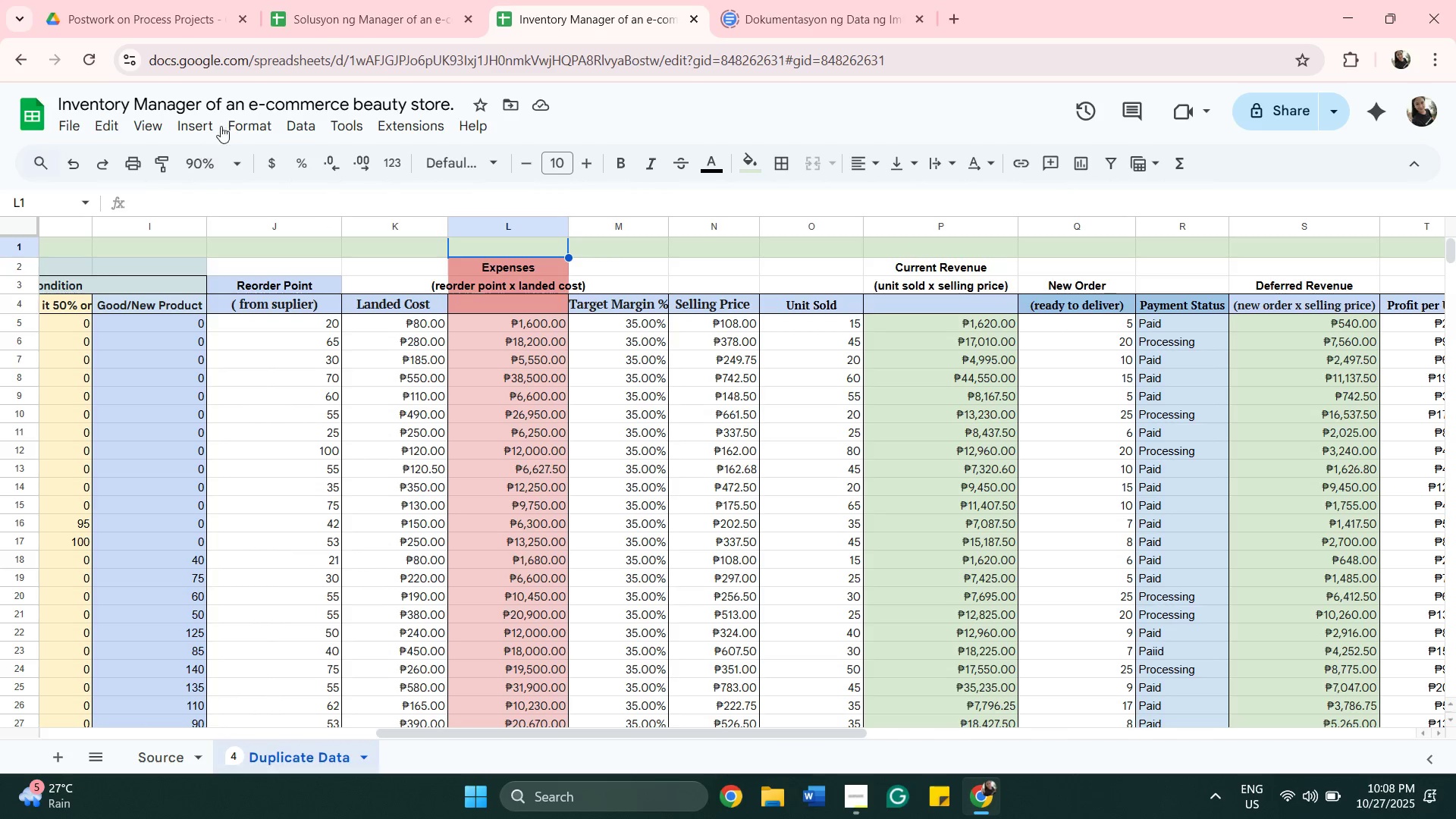 
left_click([200, 115])
 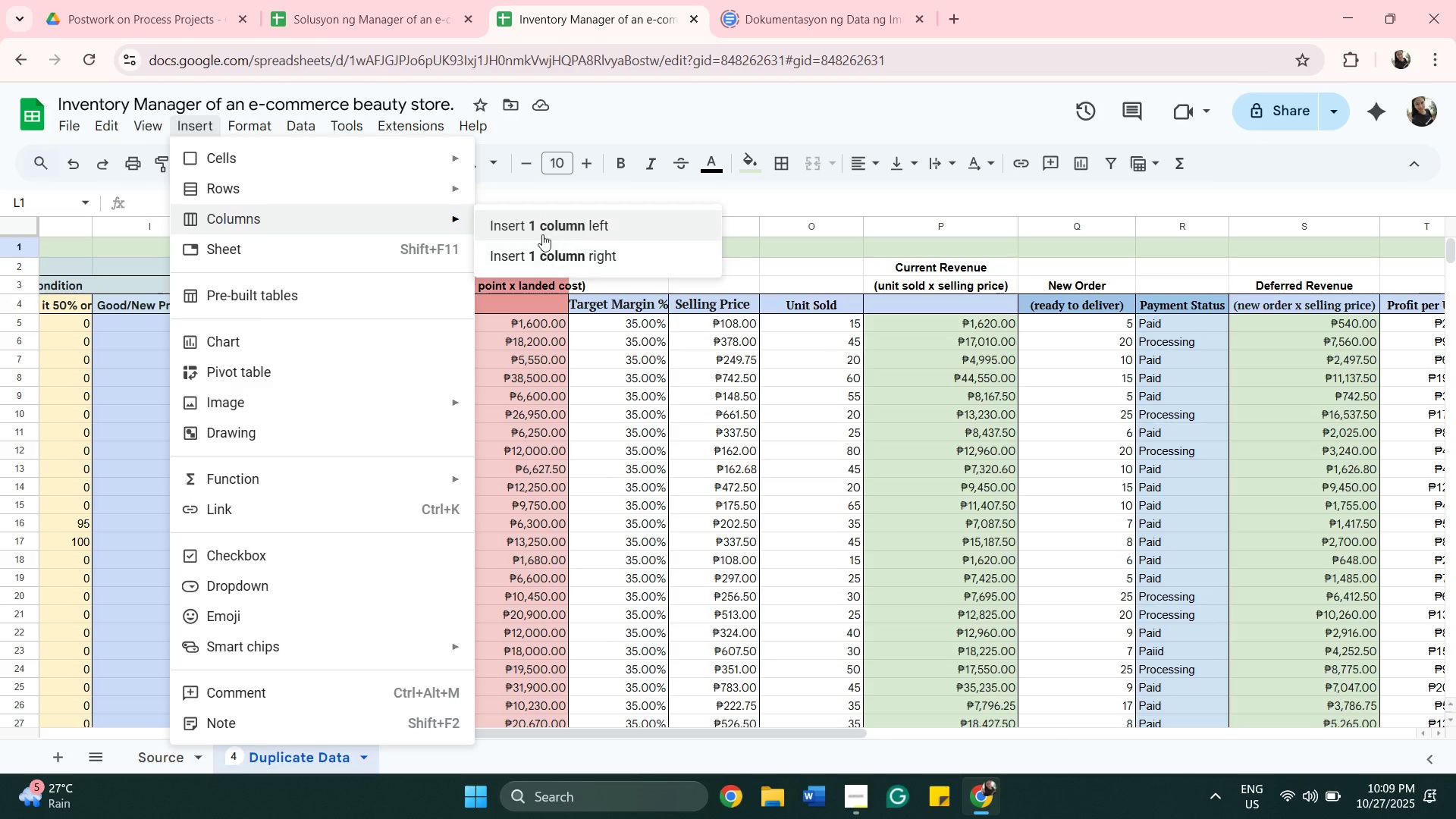 
wait(7.66)
 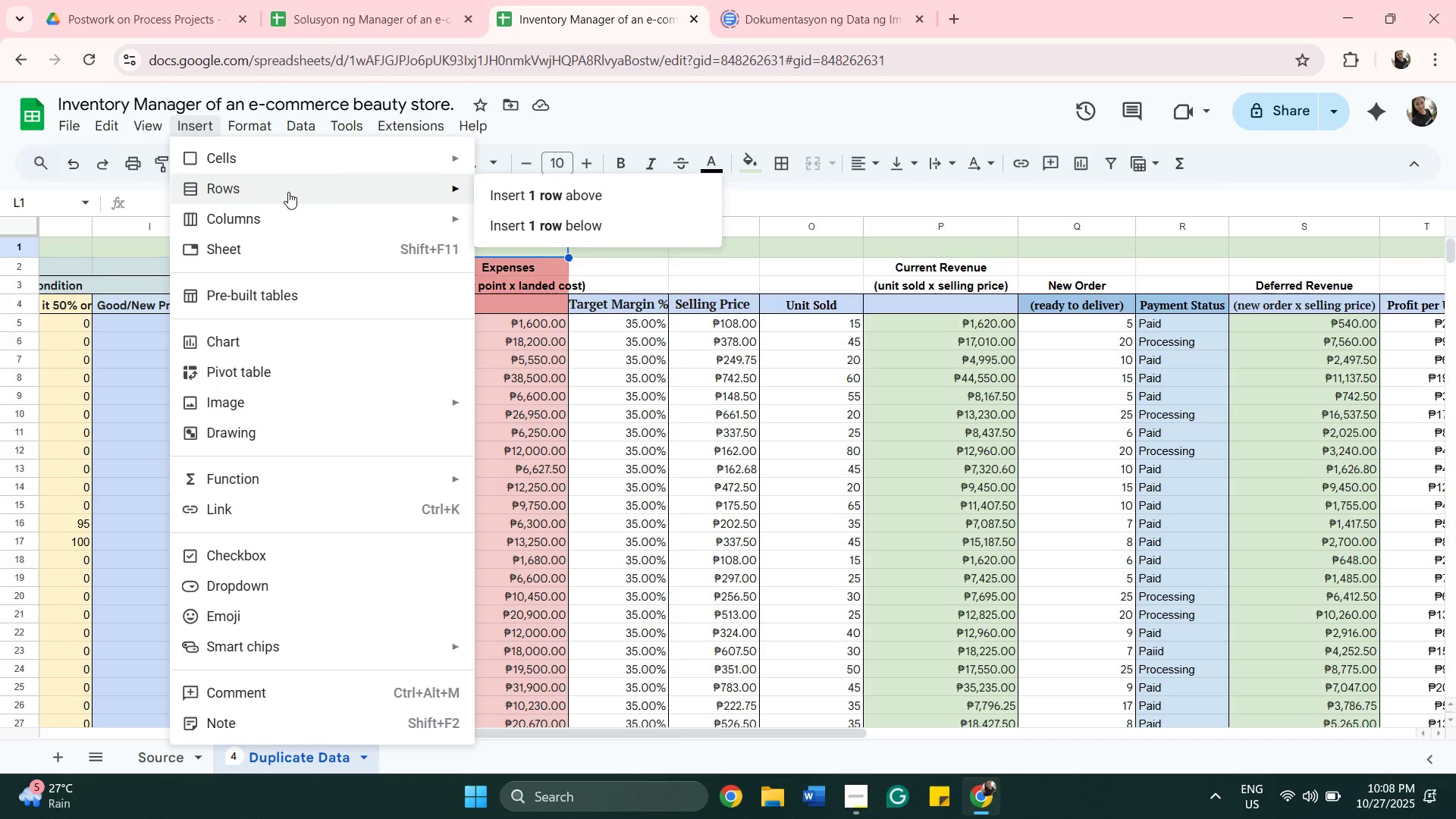 
left_click([554, 244])
 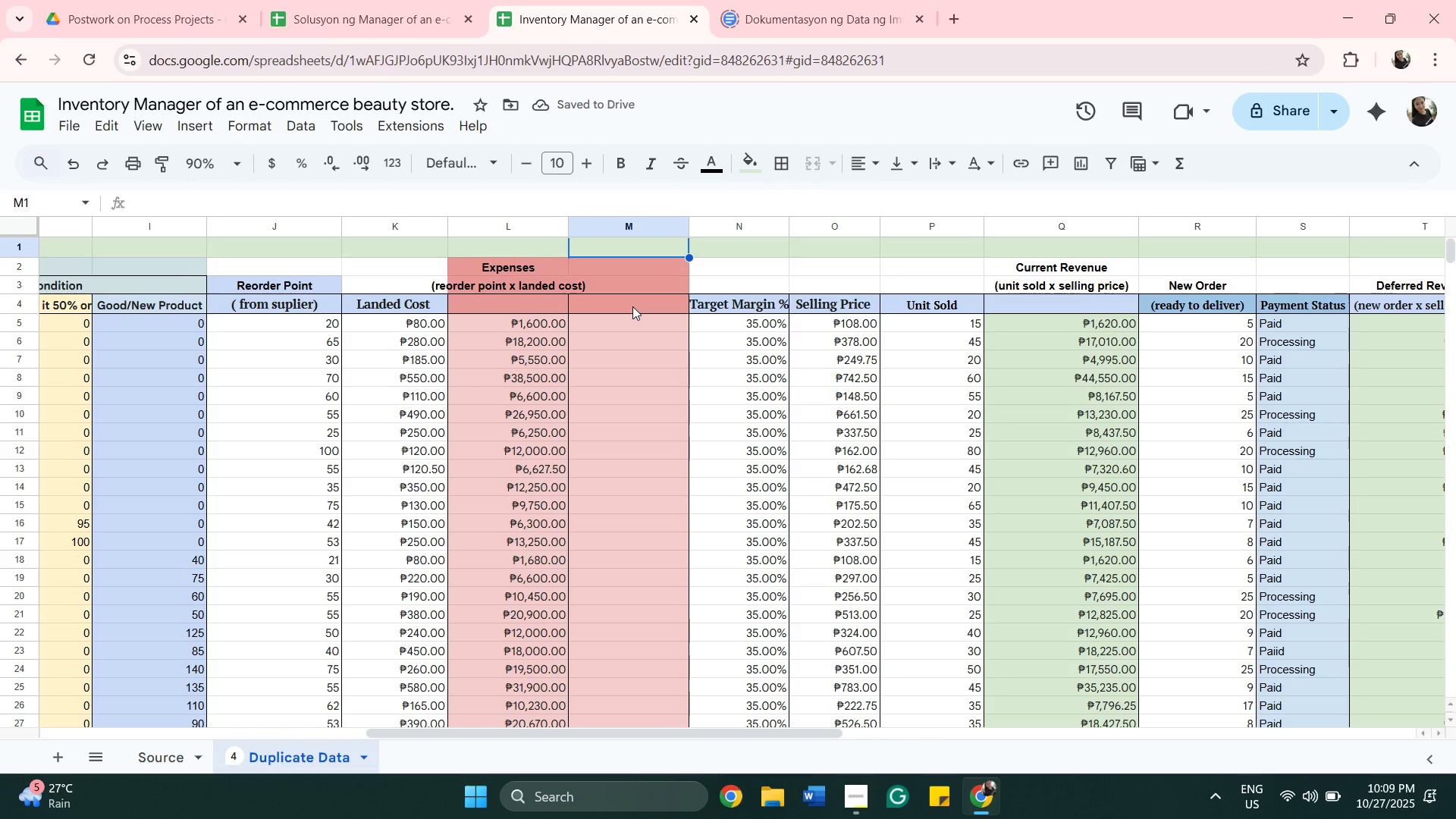 
left_click([632, 306])
 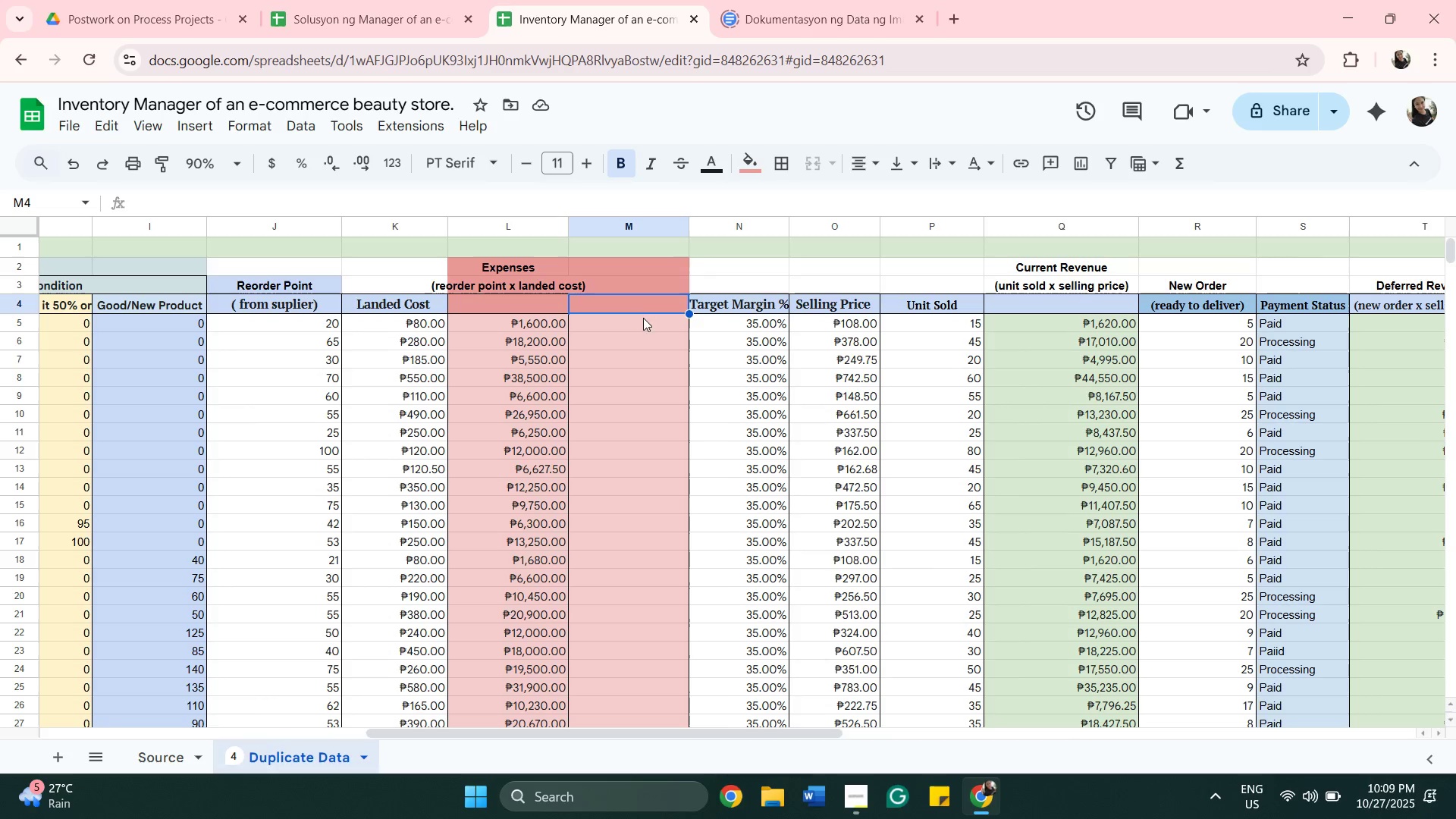 
wait(5.48)
 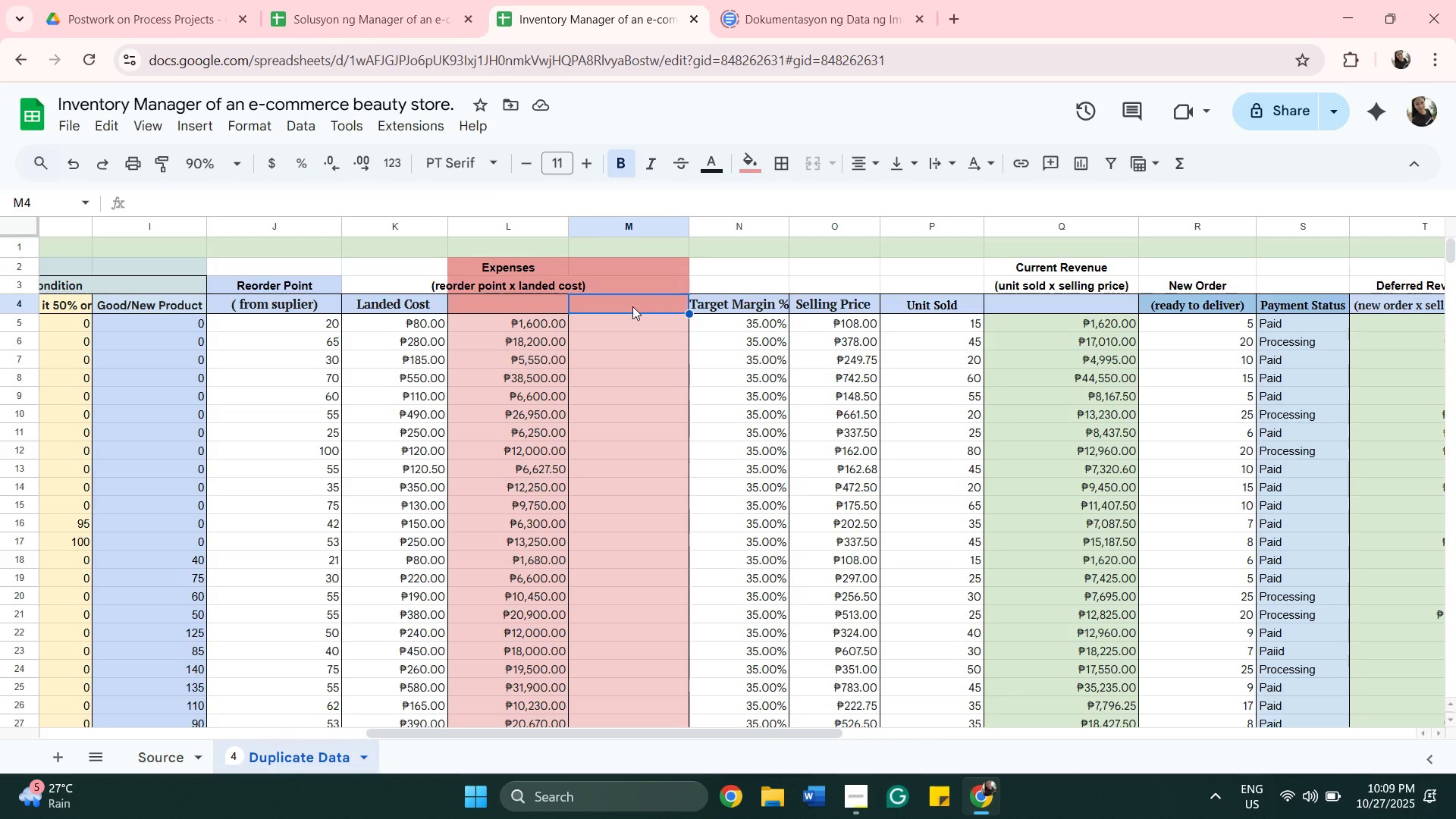 
left_click([632, 274])
 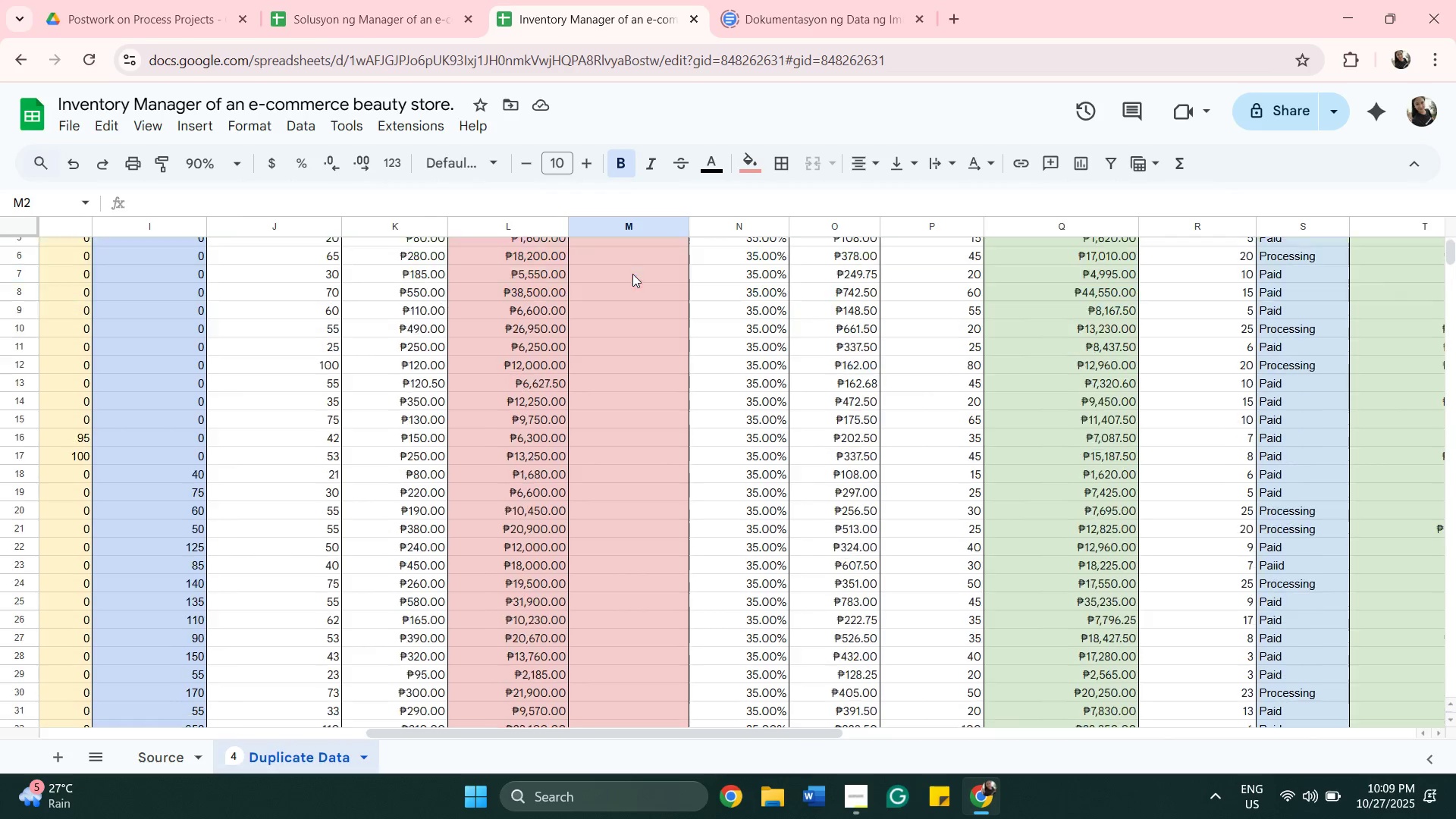 
scroll: coordinate [632, 274], scroll_direction: down, amount: 1.0
 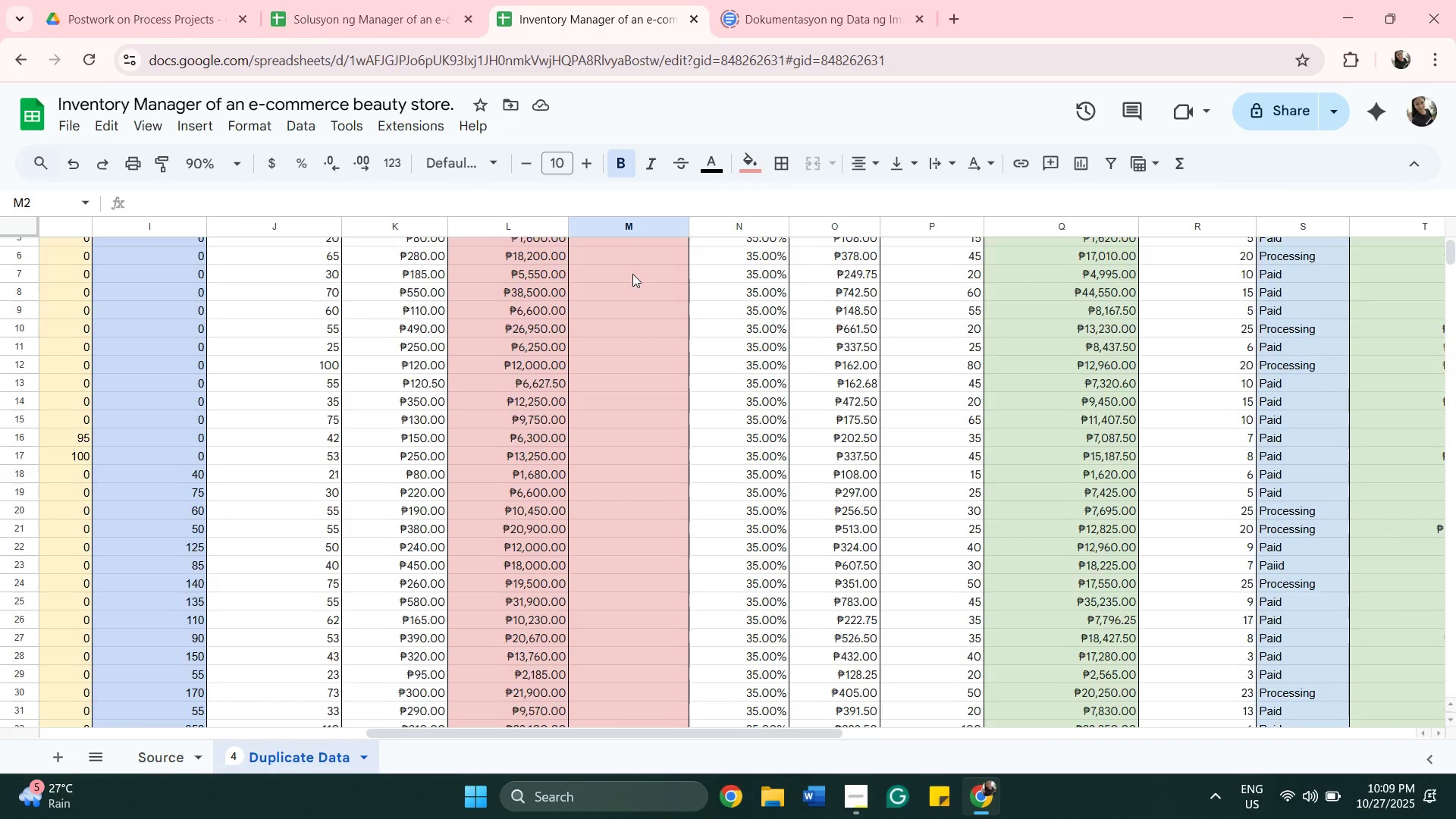 
scroll: coordinate [632, 274], scroll_direction: up, amount: 1.0
 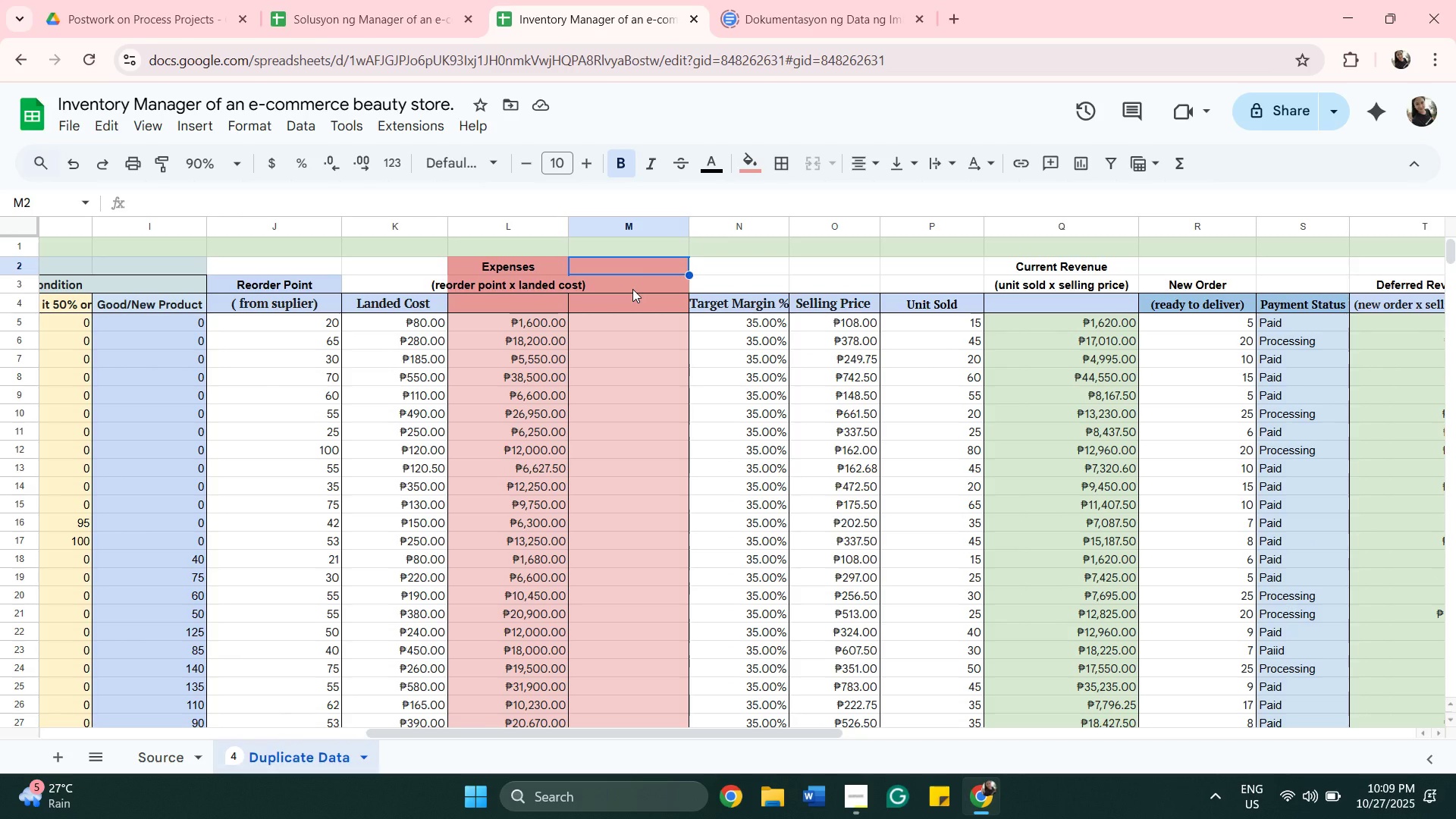 
hold_key(key=ShiftLeft, duration=1.09)
left_click([632, 289])
 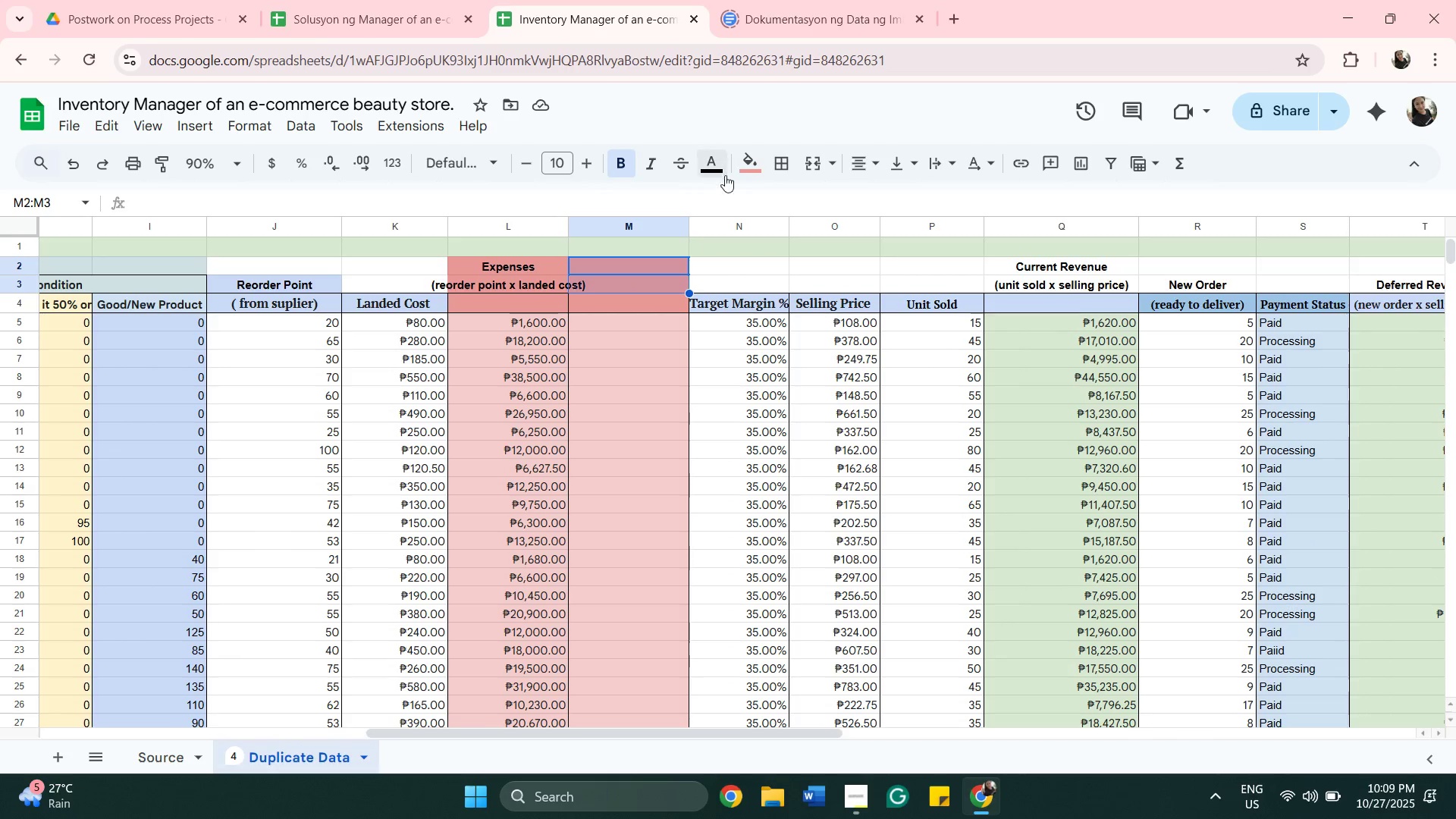 
left_click([754, 160])
 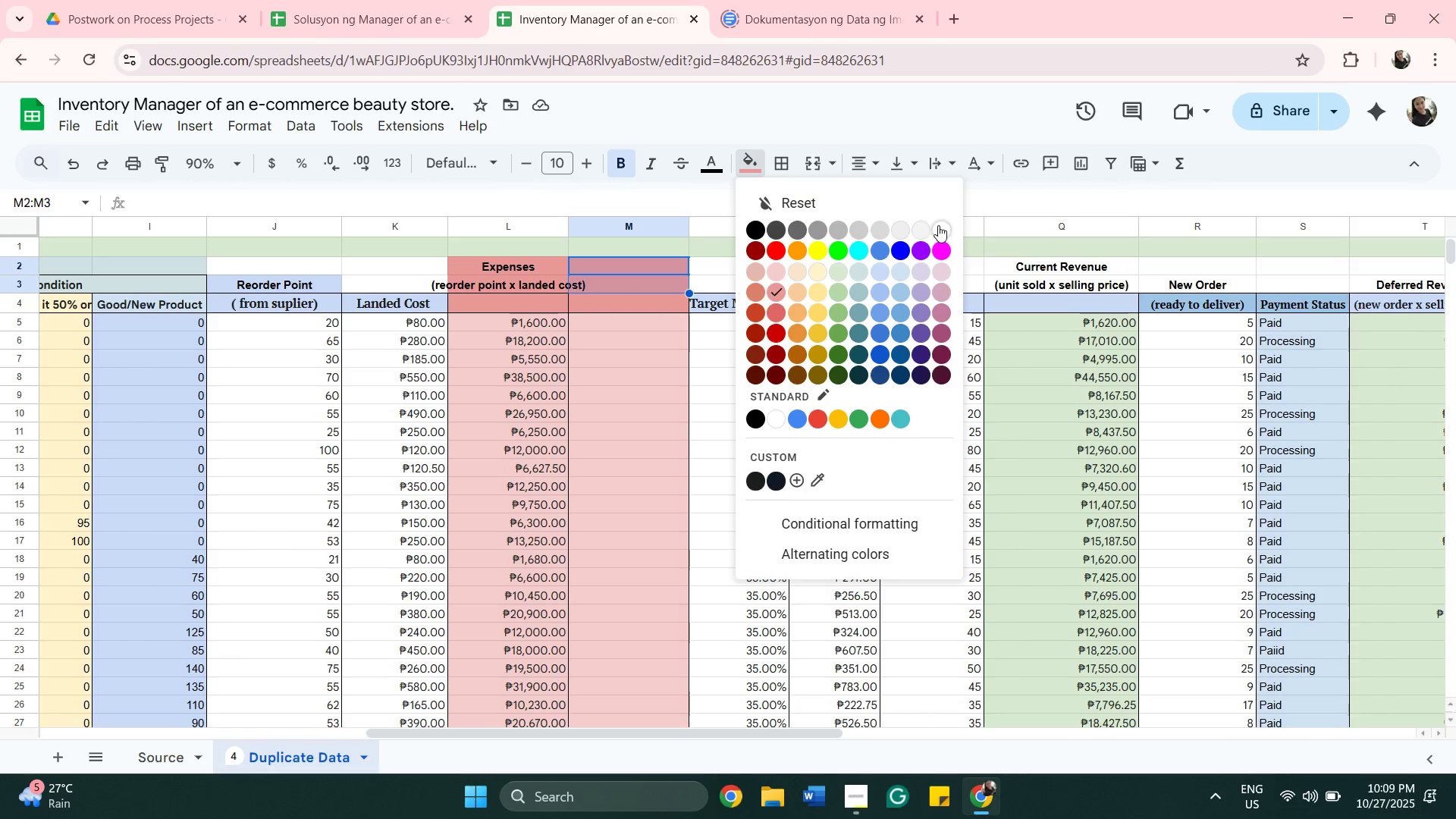 
left_click([940, 226])
 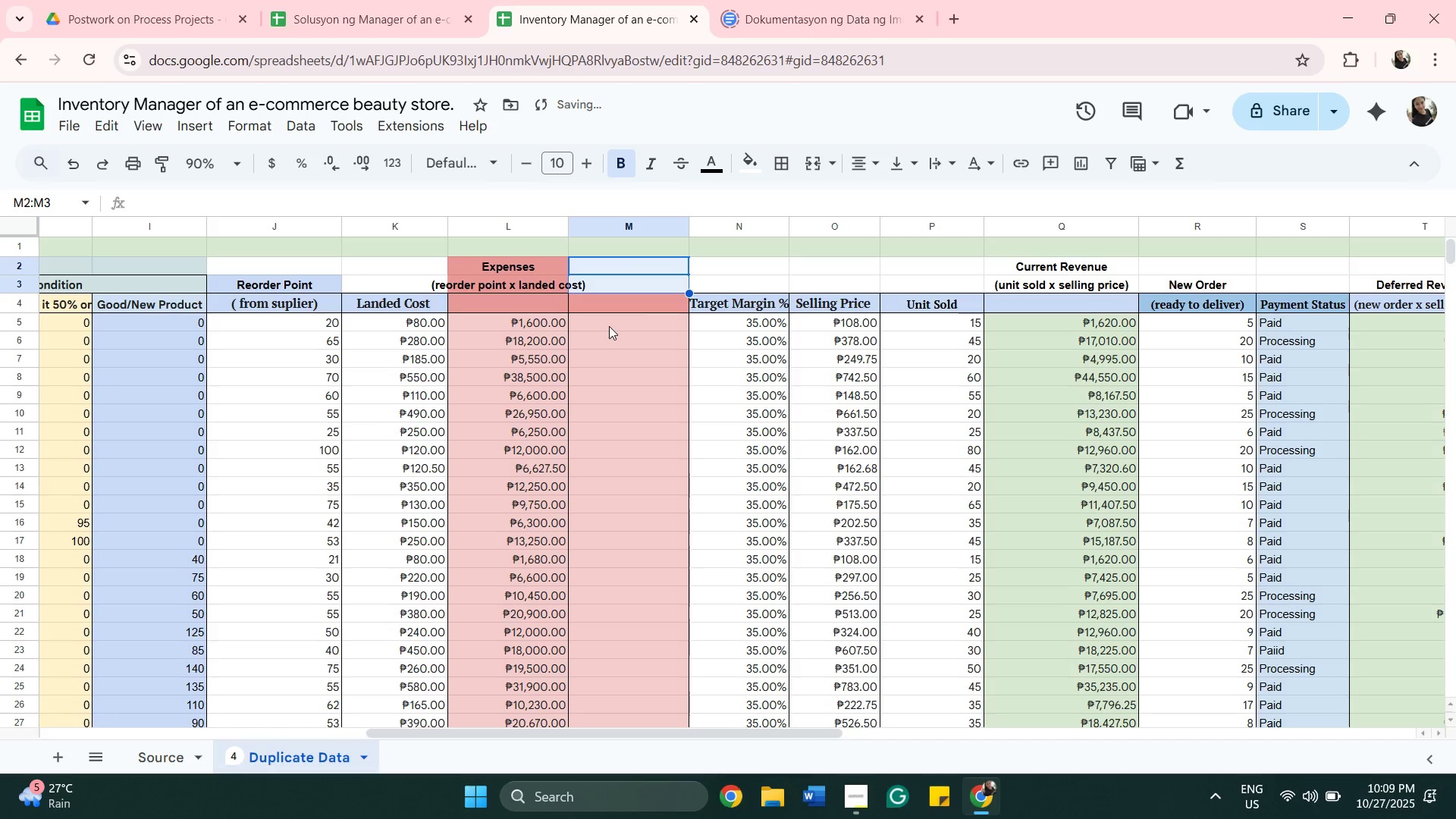 
left_click([609, 326])
 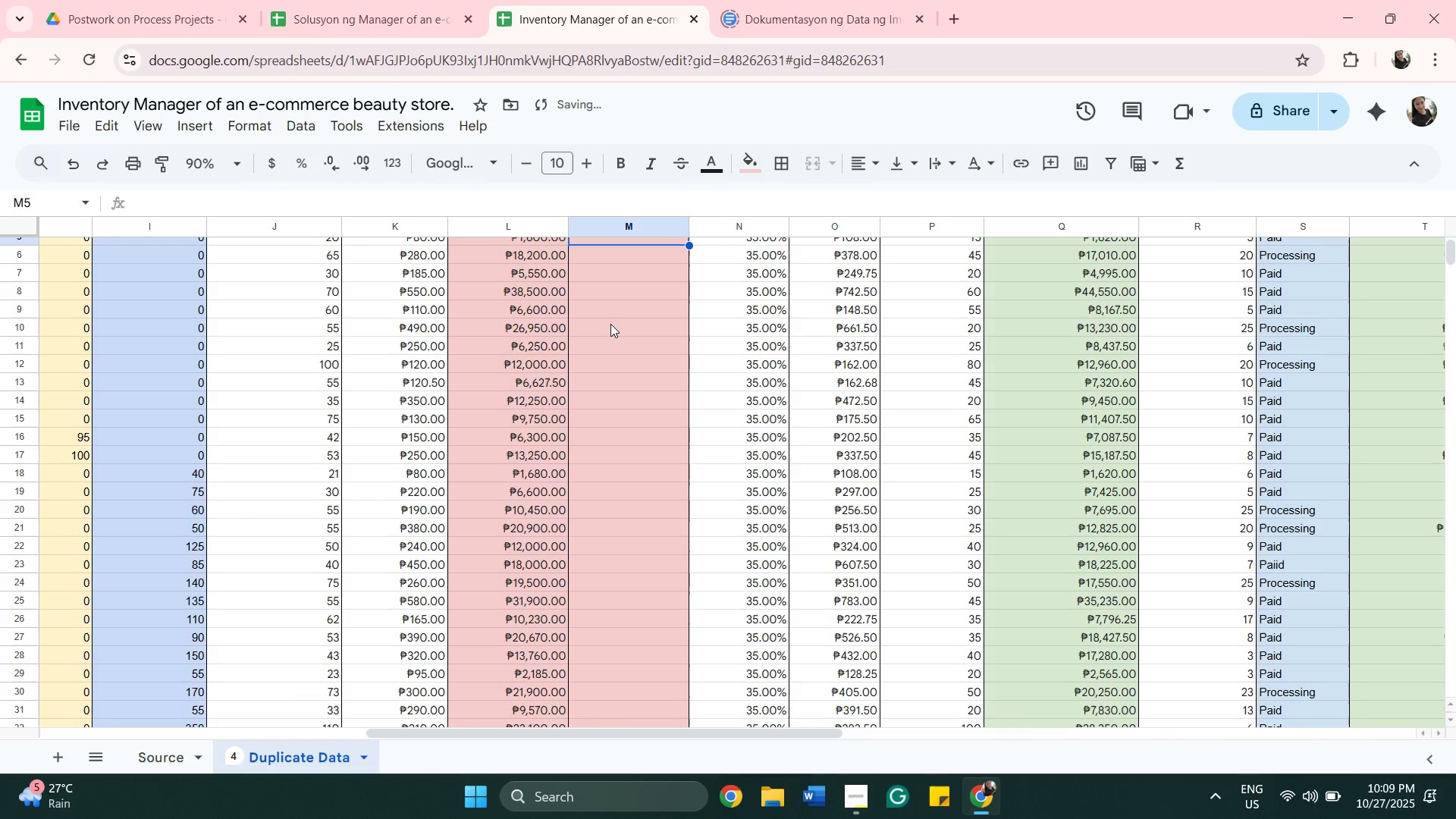 
scroll: coordinate [618, 327], scroll_direction: down, amount: 10.0
 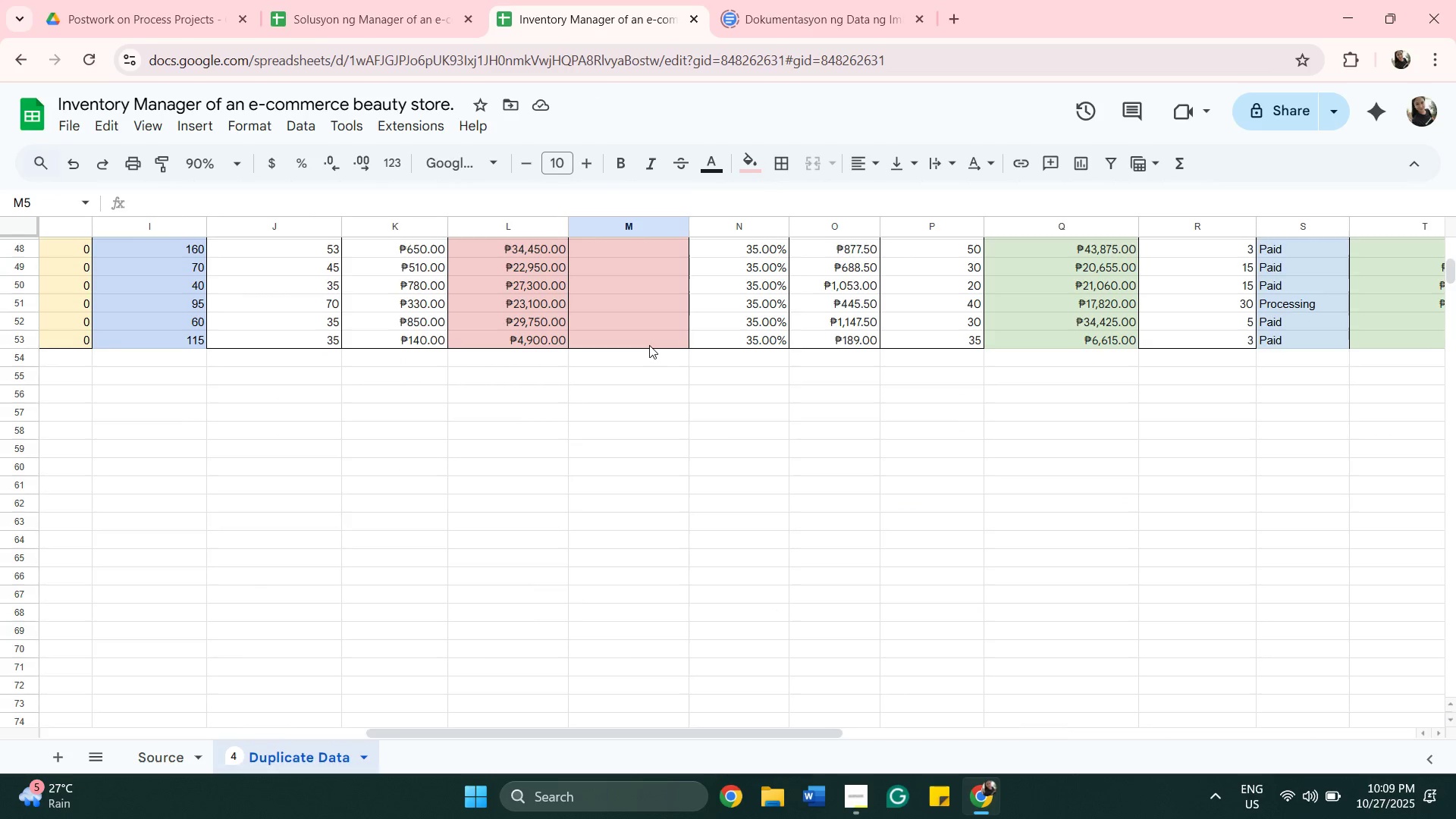 
hold_key(key=ShiftLeft, duration=0.61)
left_click([649, 345])
 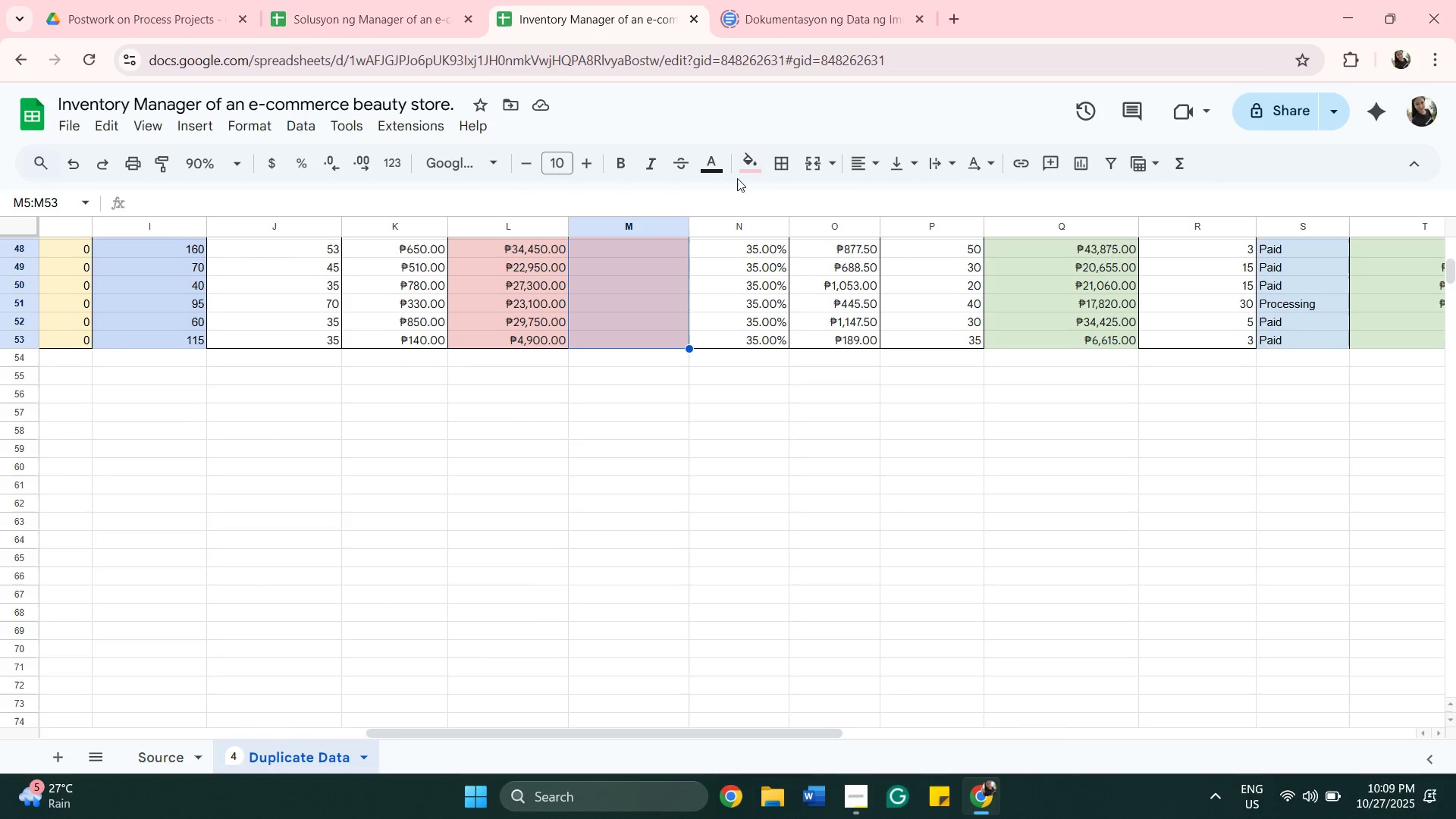 
left_click([755, 162])
 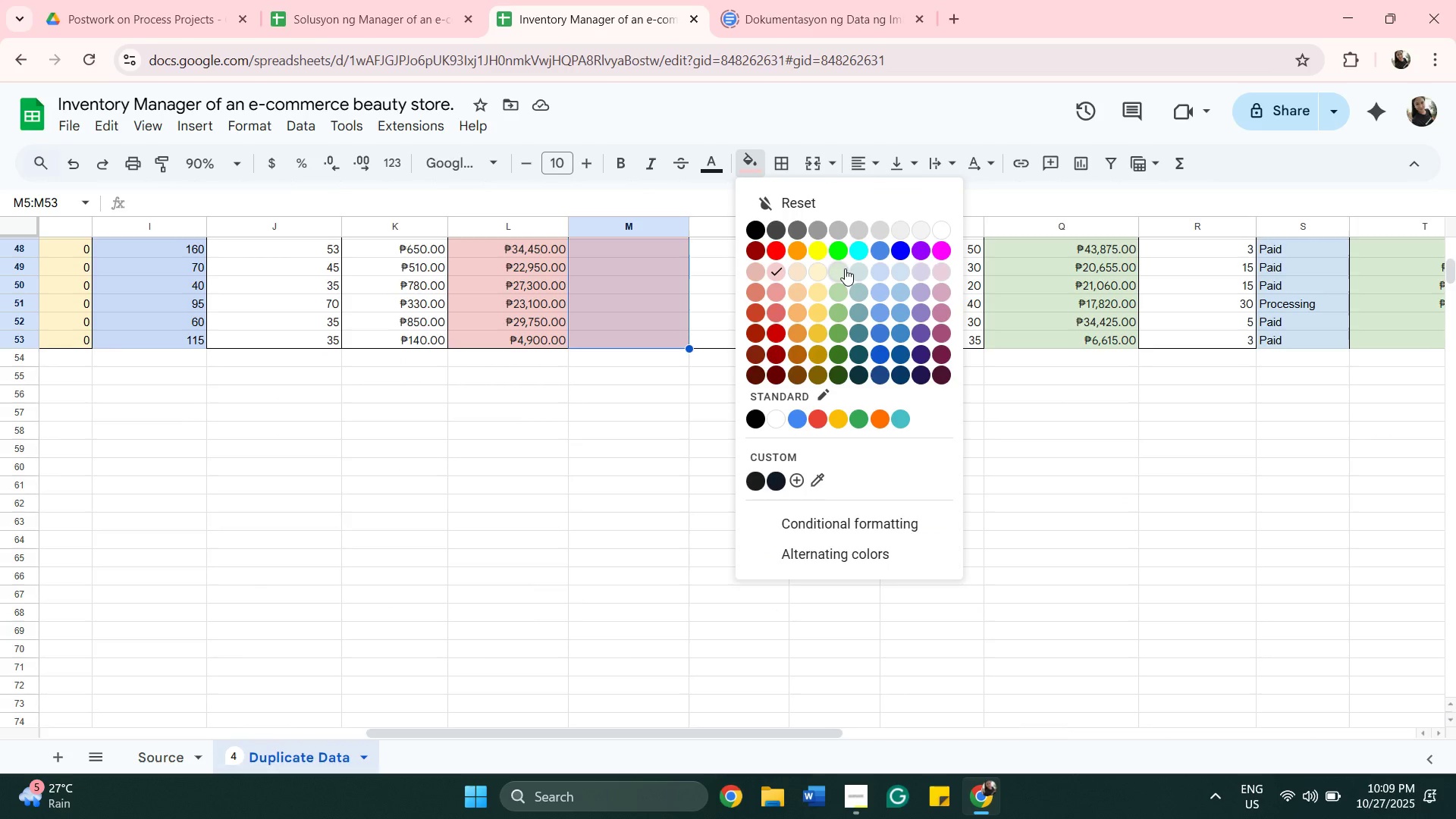 
left_click([840, 268])
 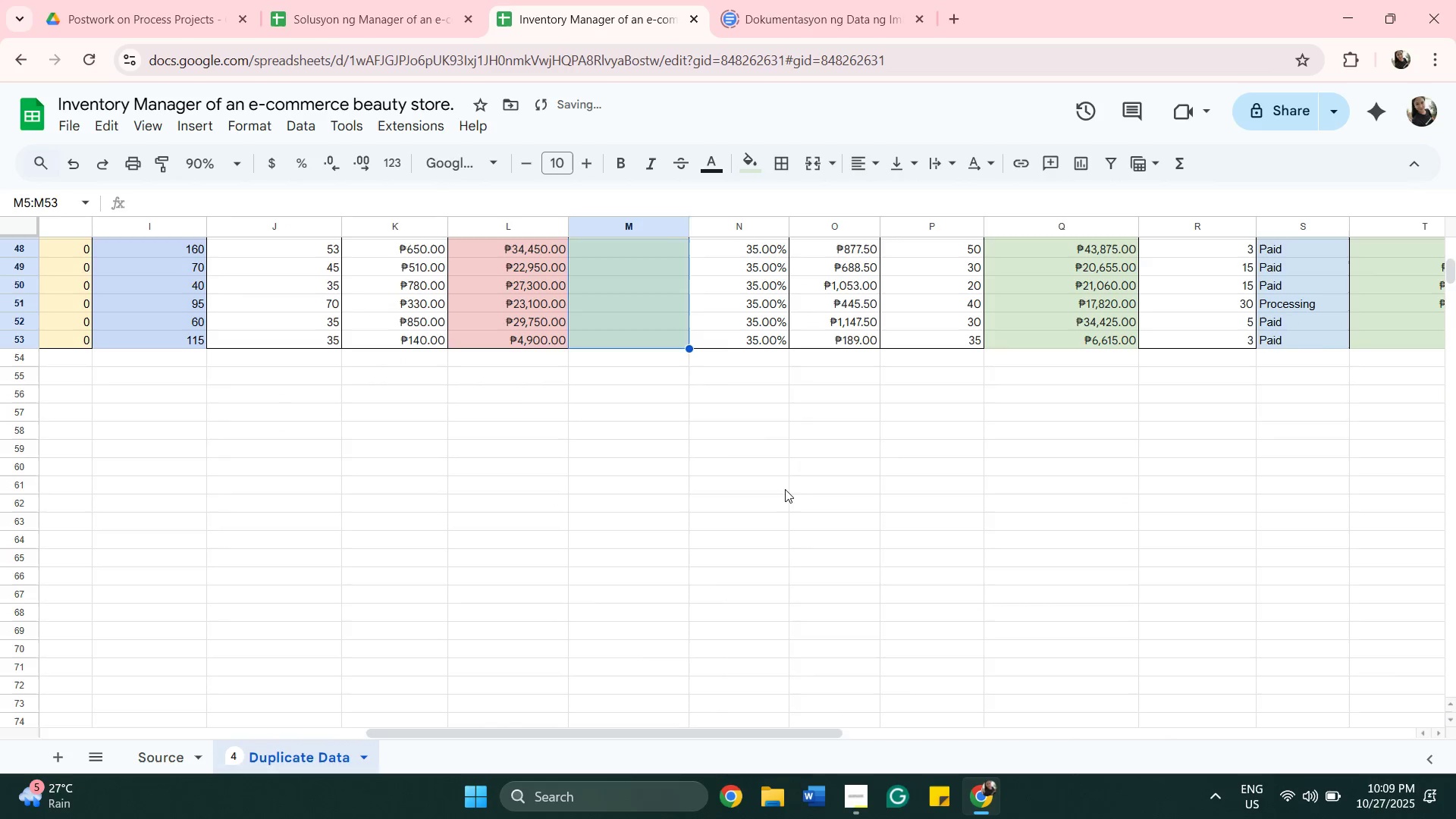 
left_click([785, 489])
 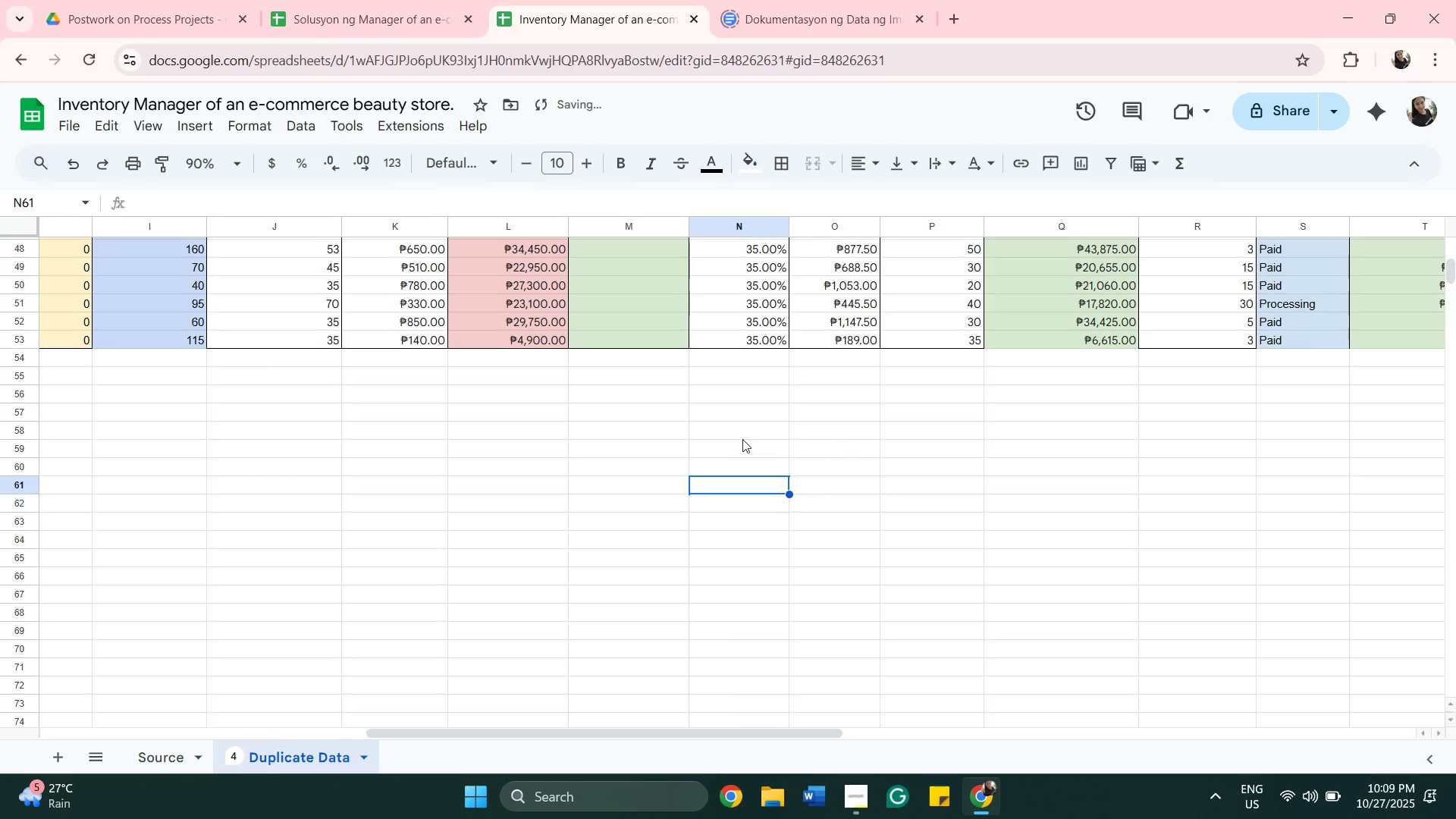 
scroll: coordinate [717, 422], scroll_direction: up, amount: 10.0
 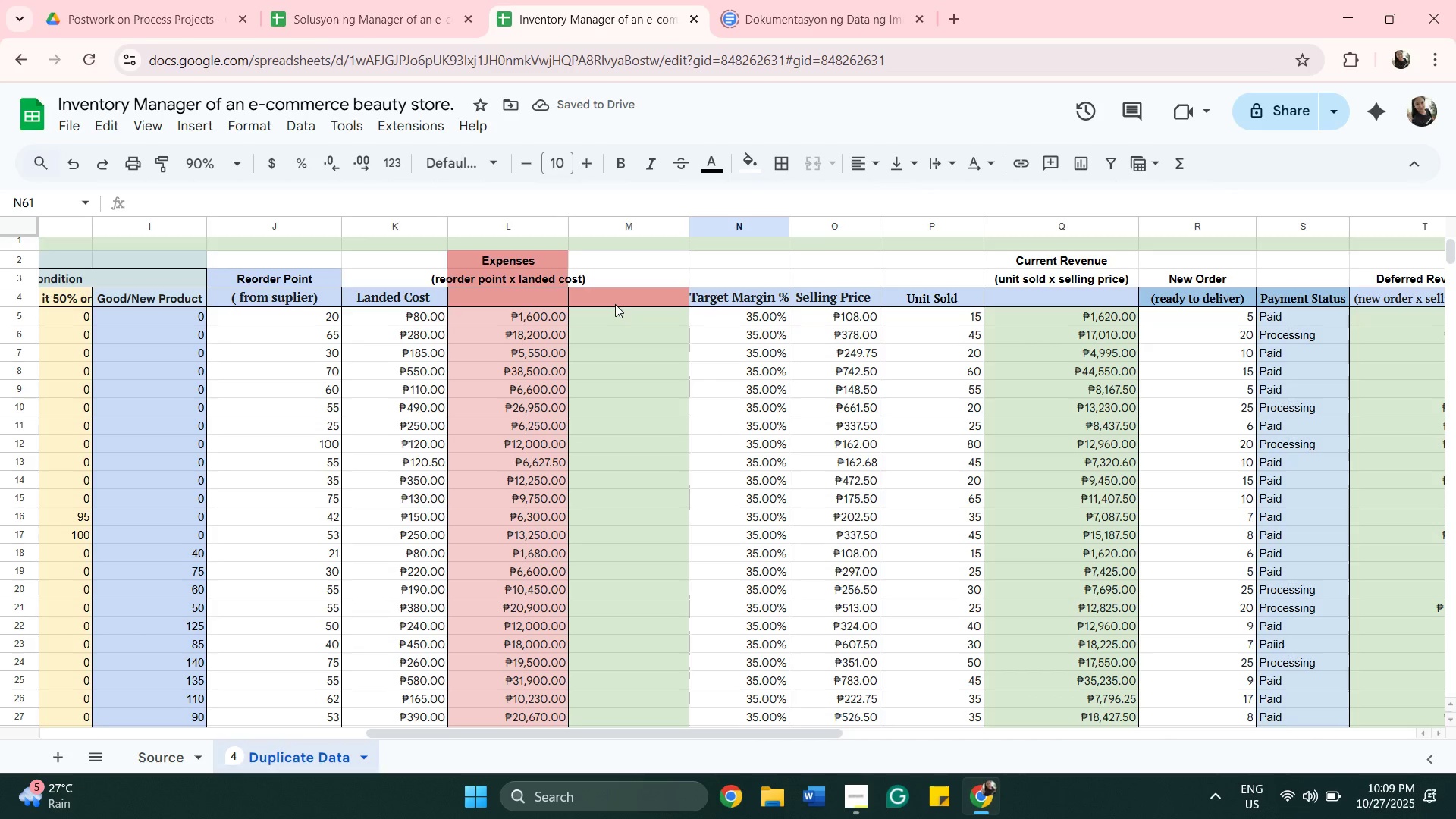 
left_click([613, 300])
 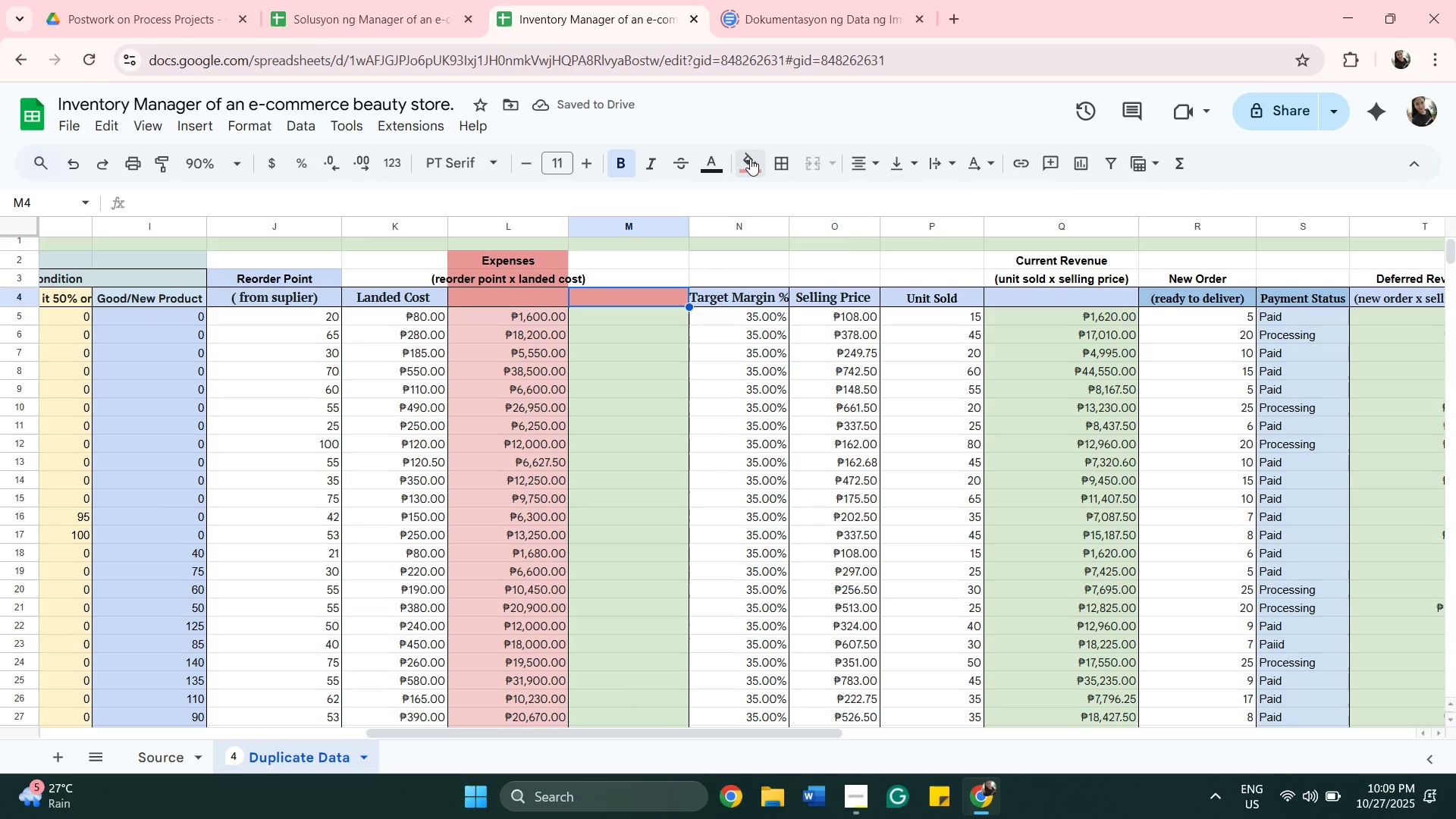 
left_click([750, 158])
 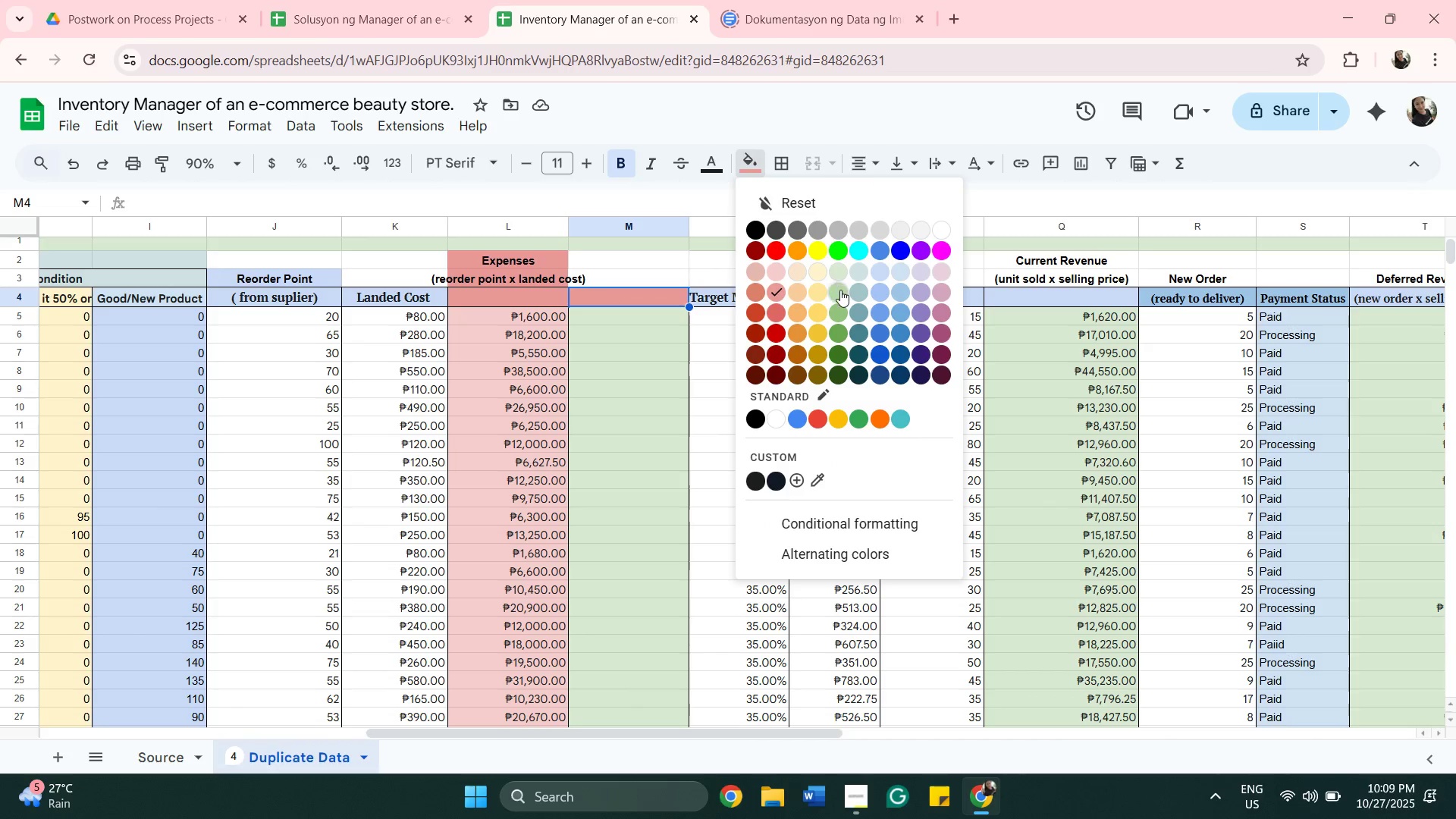 
left_click([840, 290])
 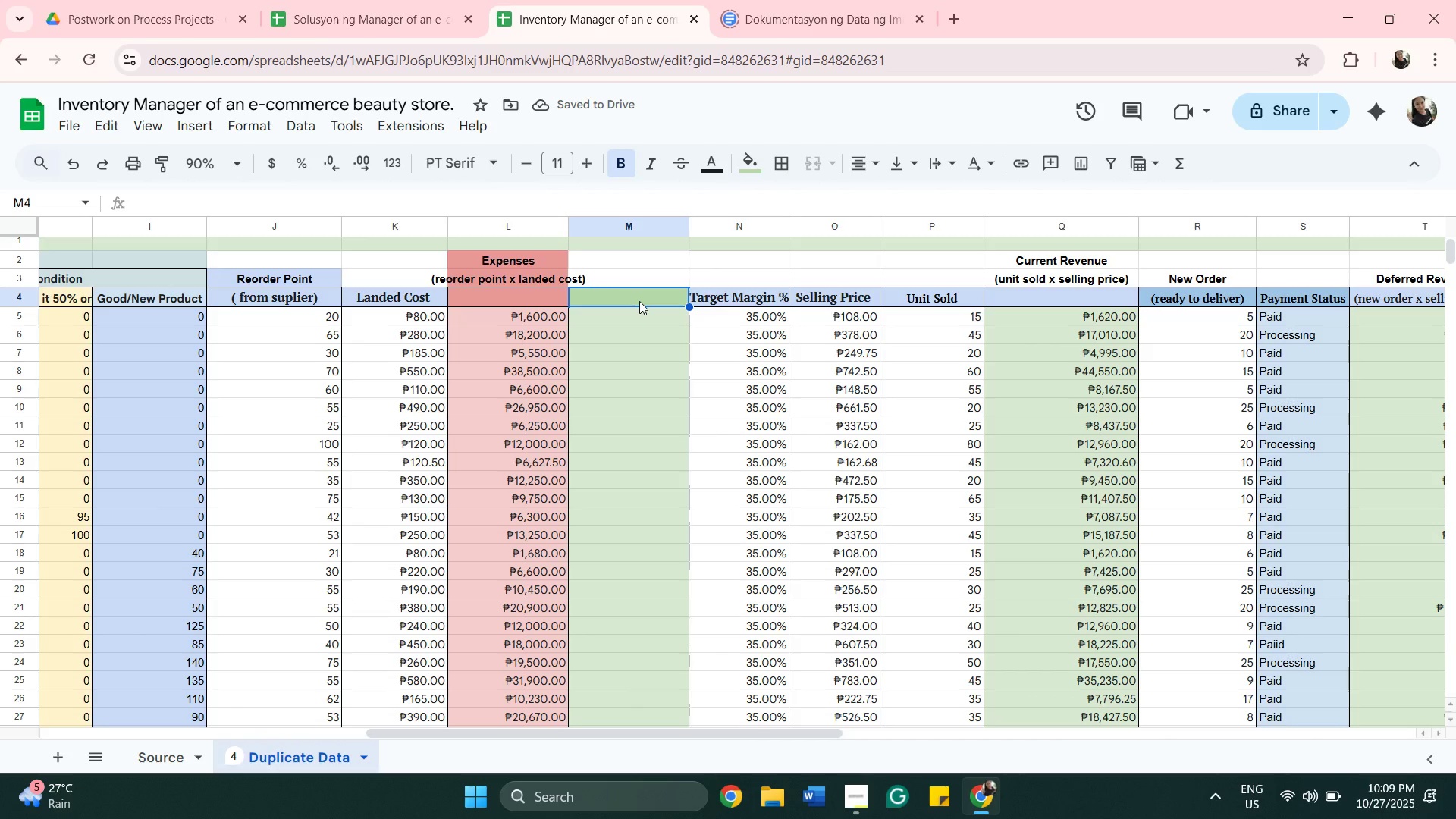 
wait(8.52)
 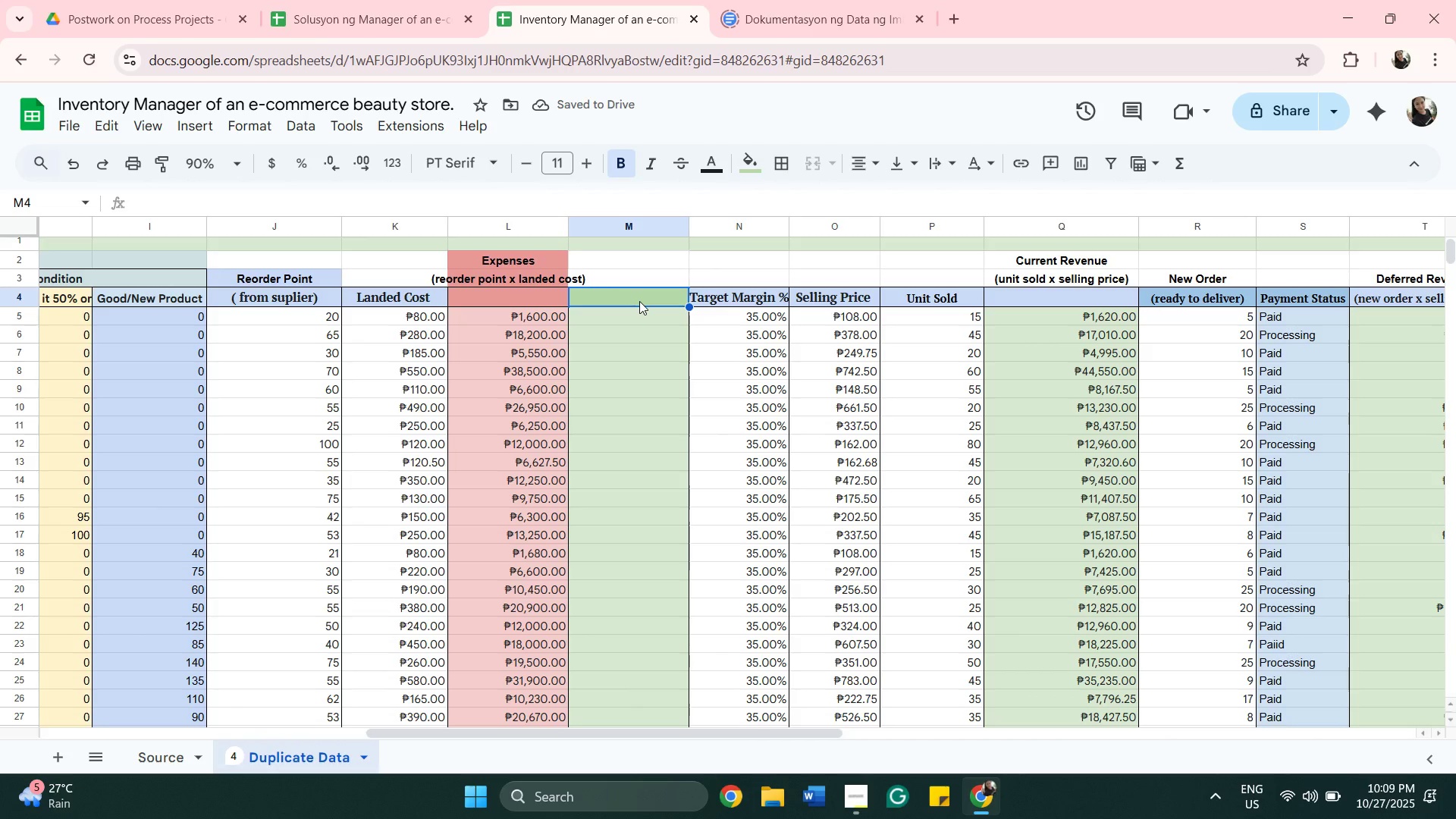 
left_click([610, 277])
 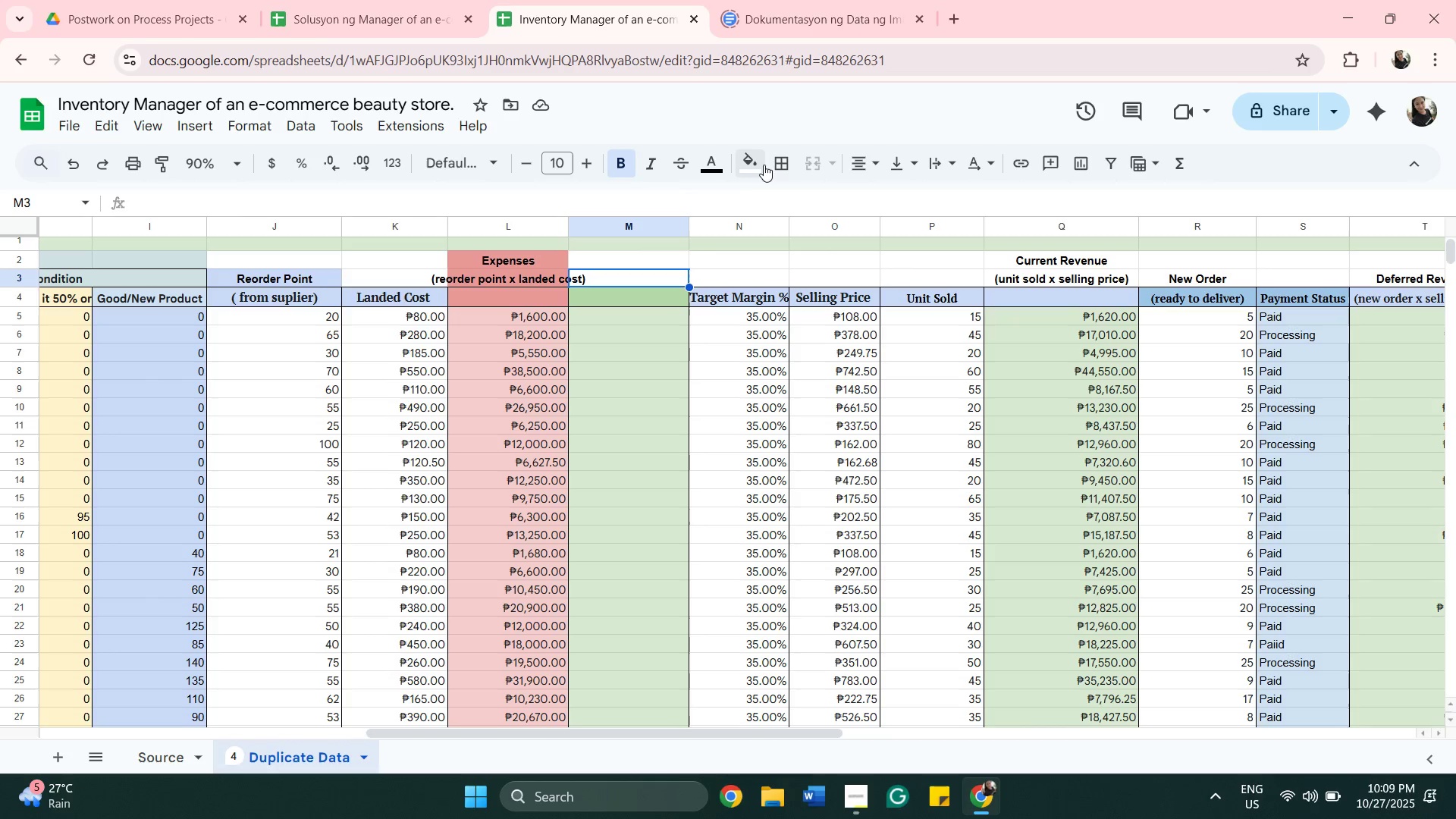 
left_click([755, 162])
 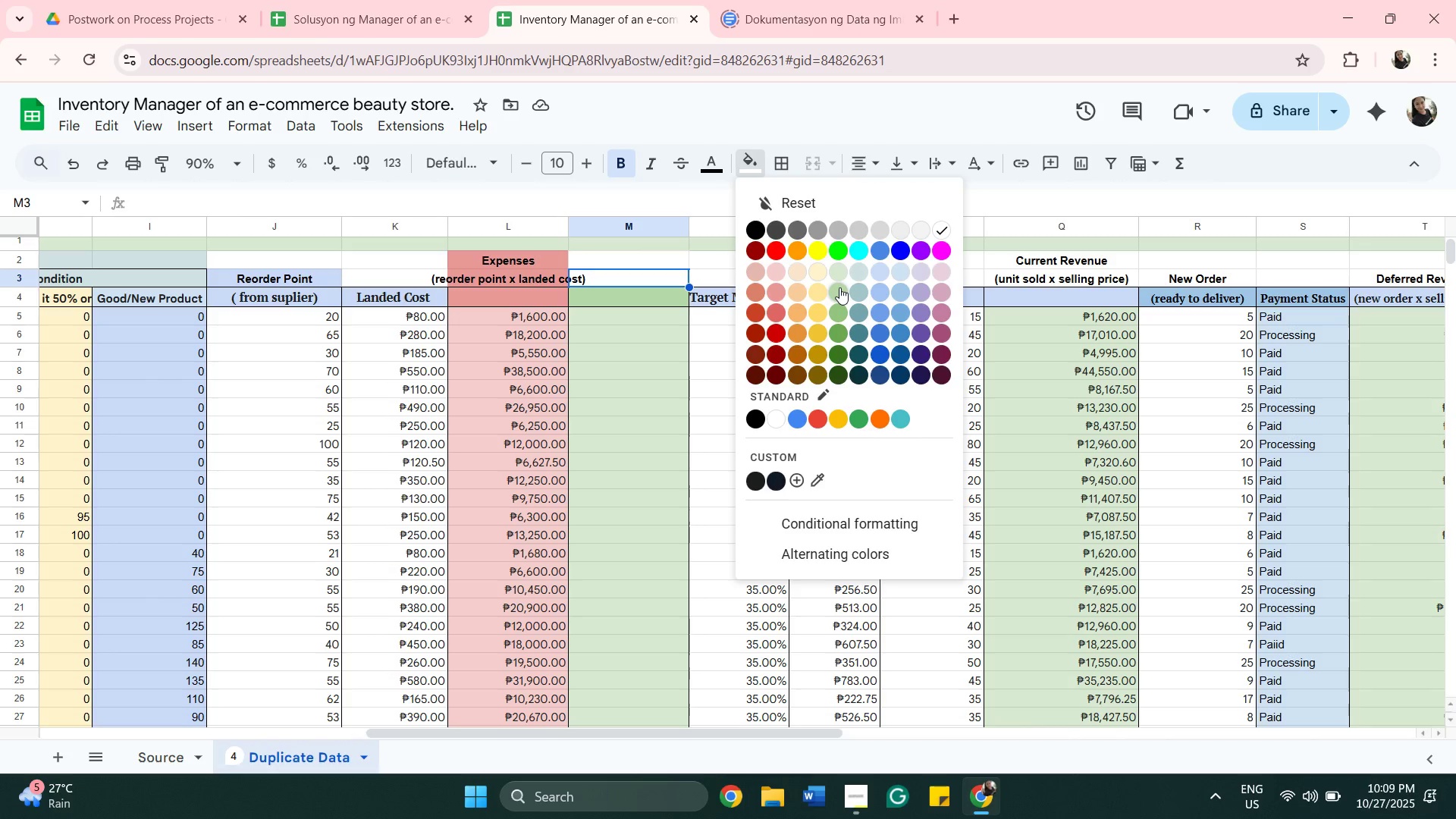 
left_click([840, 288])
 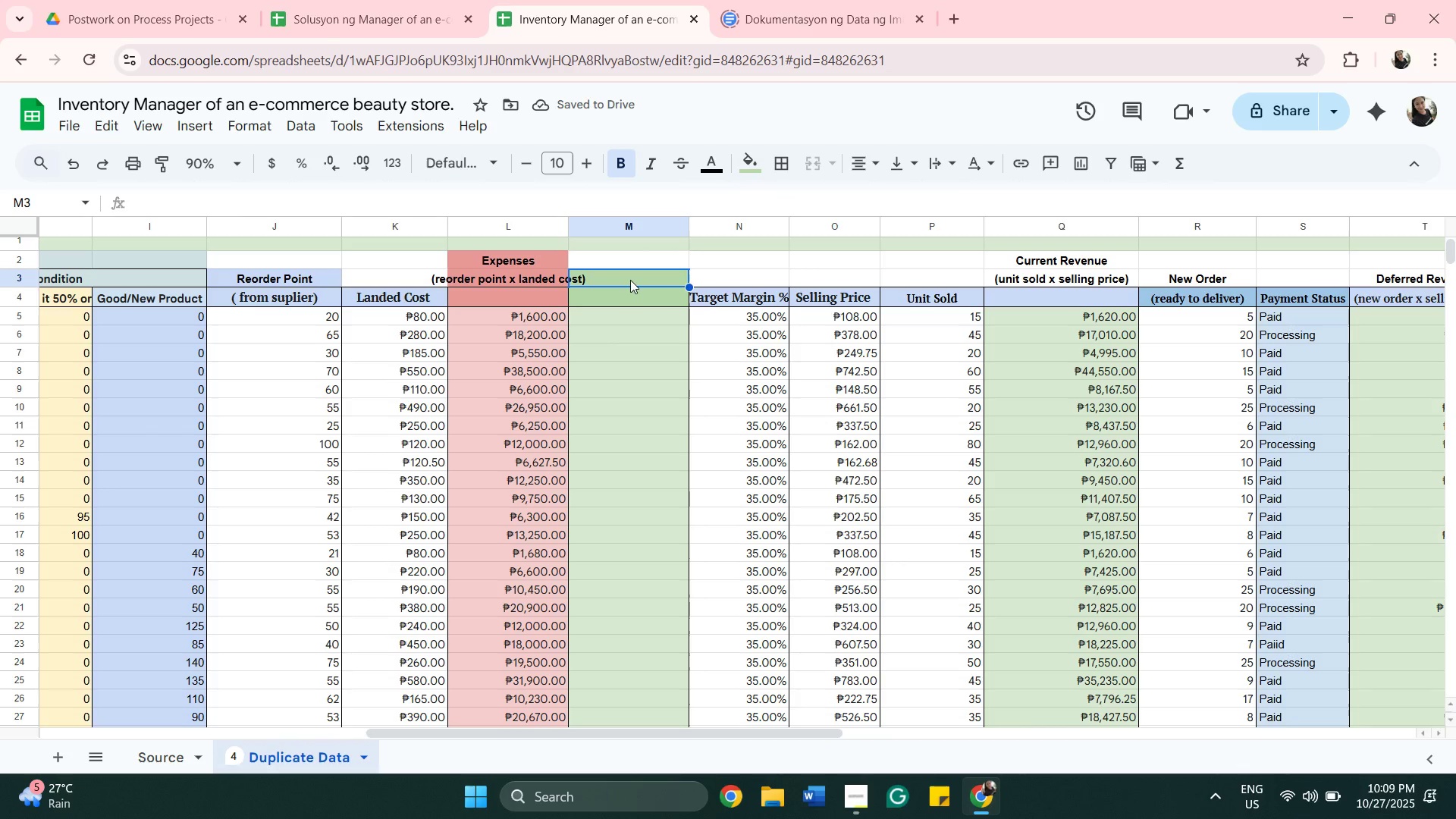 
wait(6.76)
 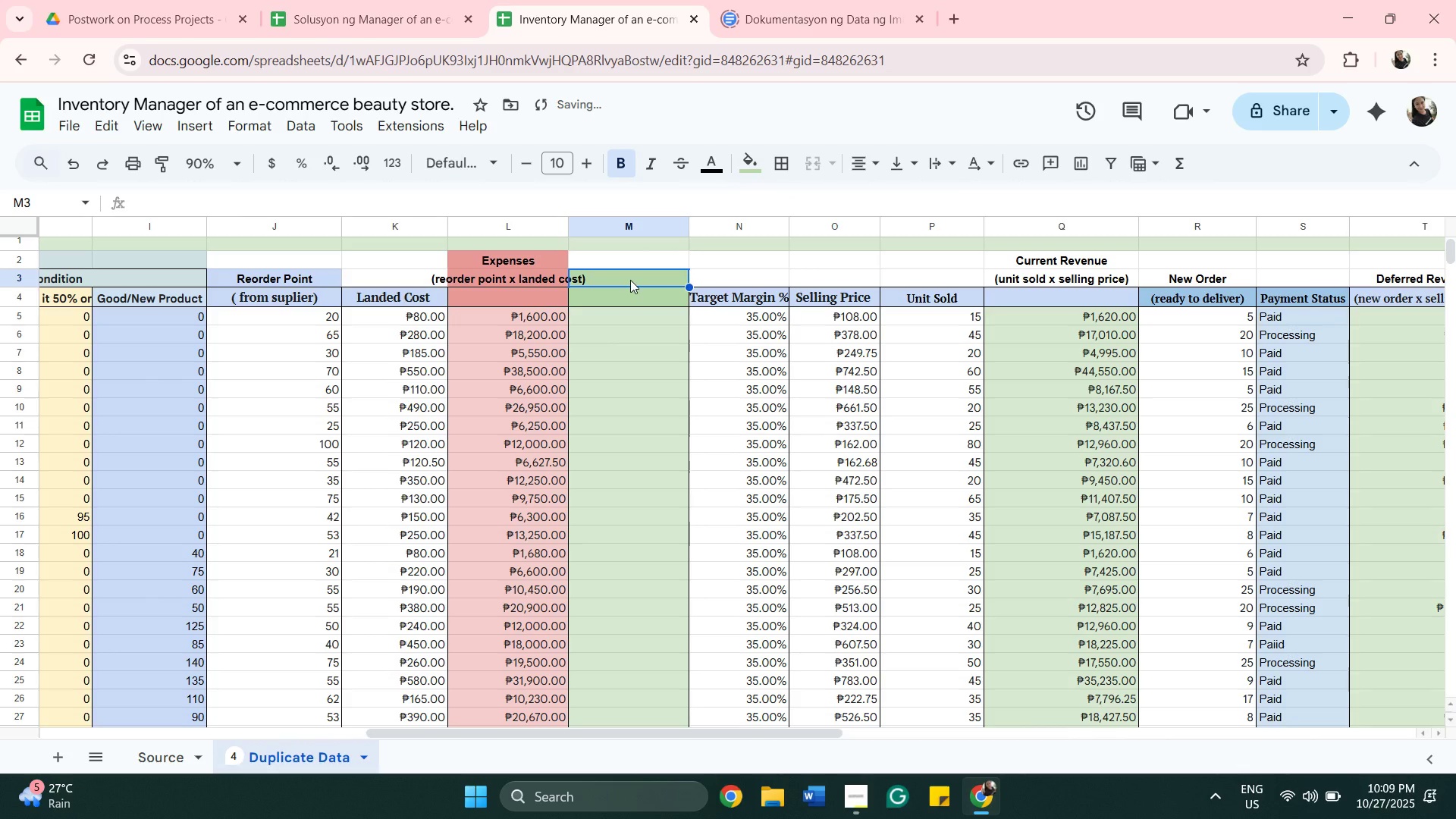 
type(R)
key(Backspace)
type(Re)
key(Backspace)
key(Backspace)
type(EVENUE FROM )
 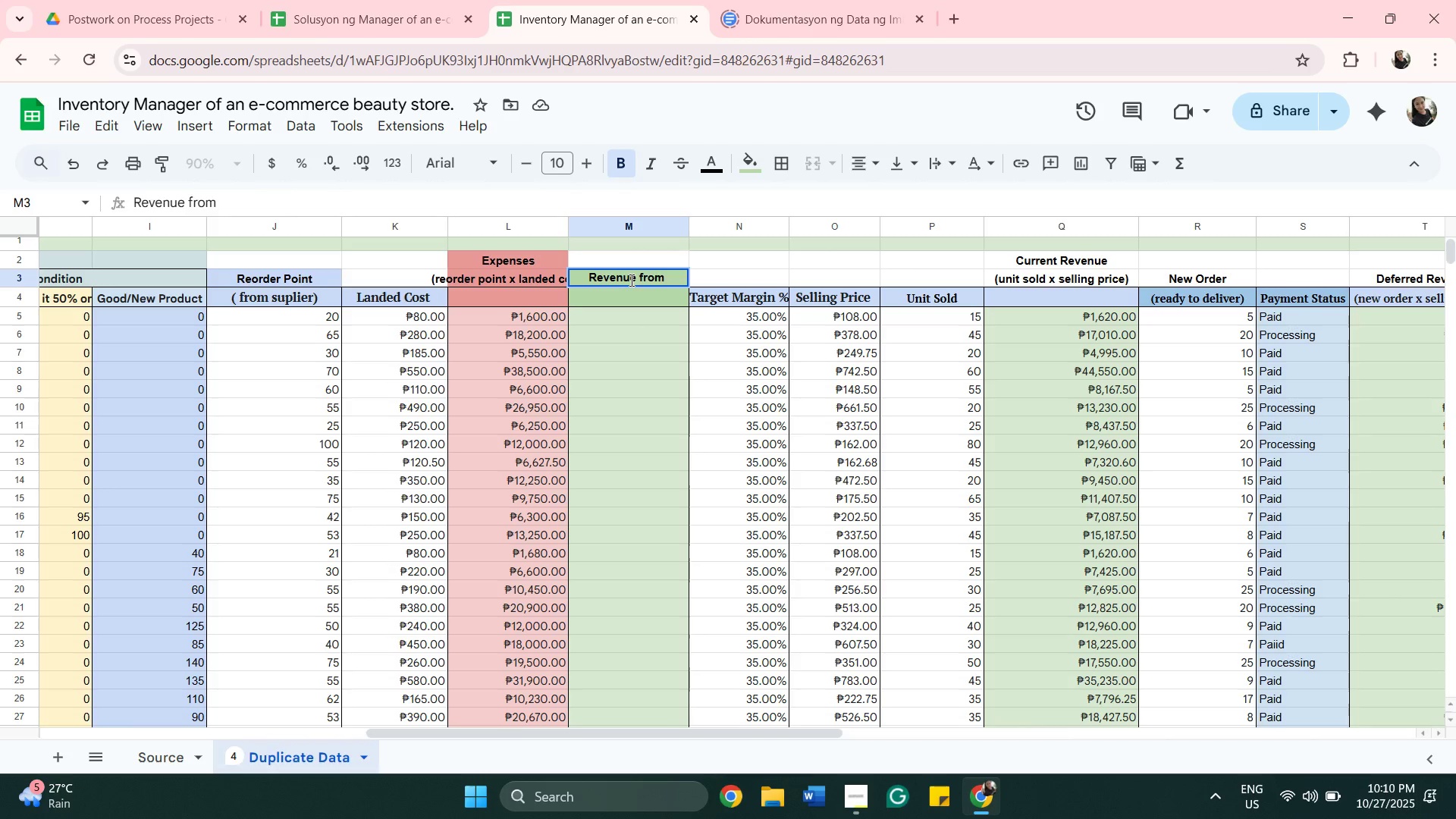 
wait(6.39)
 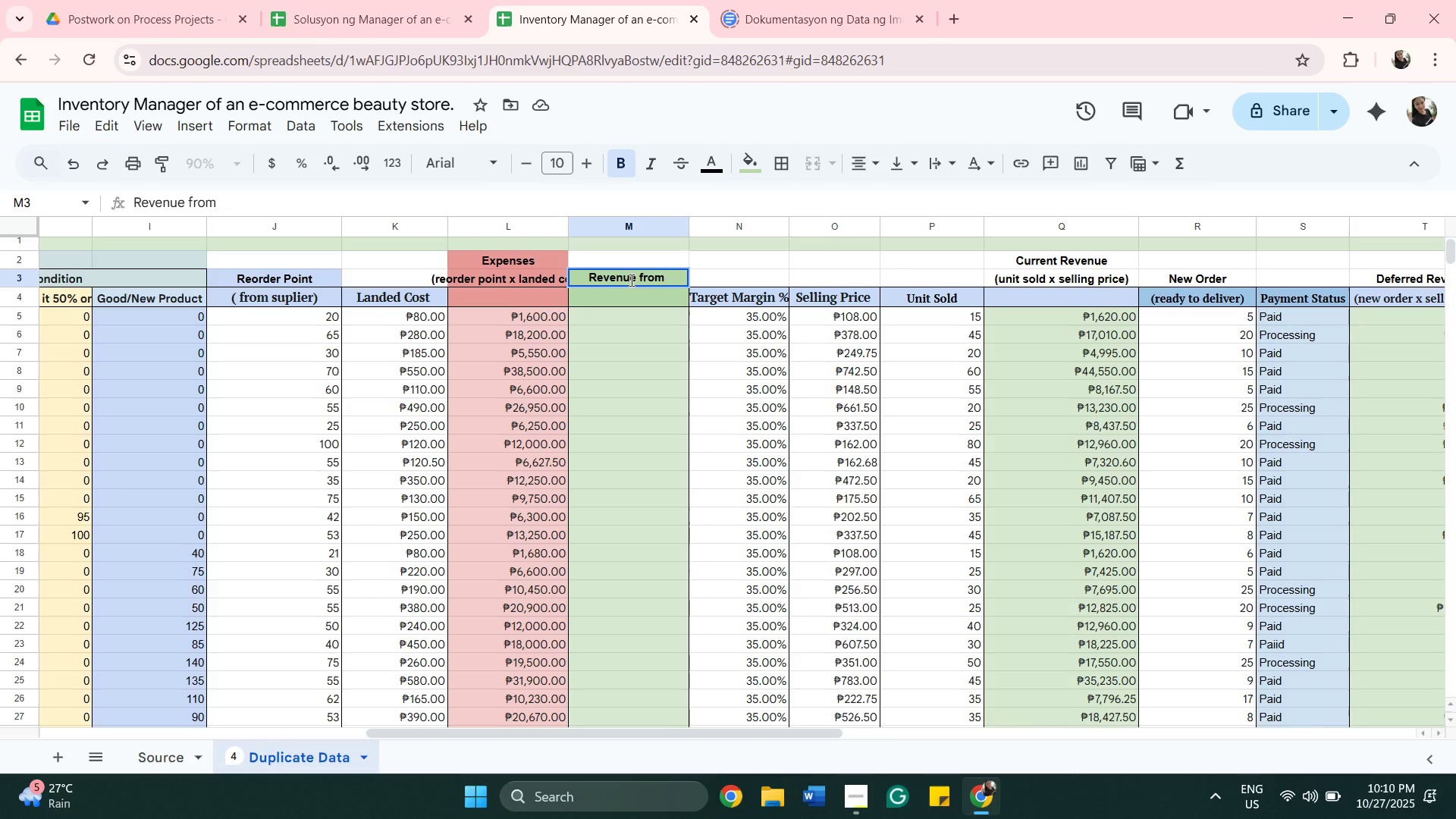 
type(REORDER POIT)
key(Backspace)
 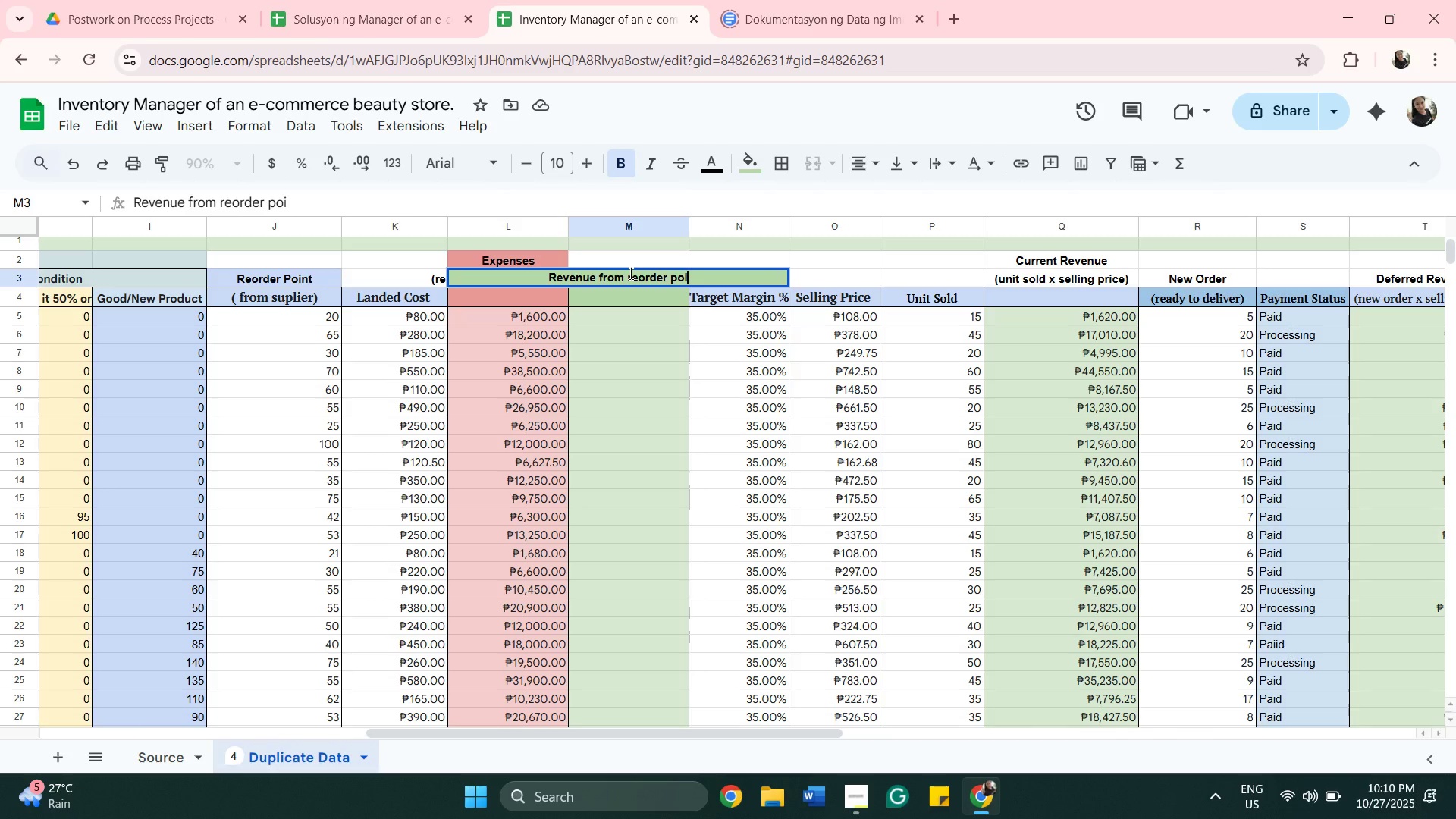 
wait(5.24)
 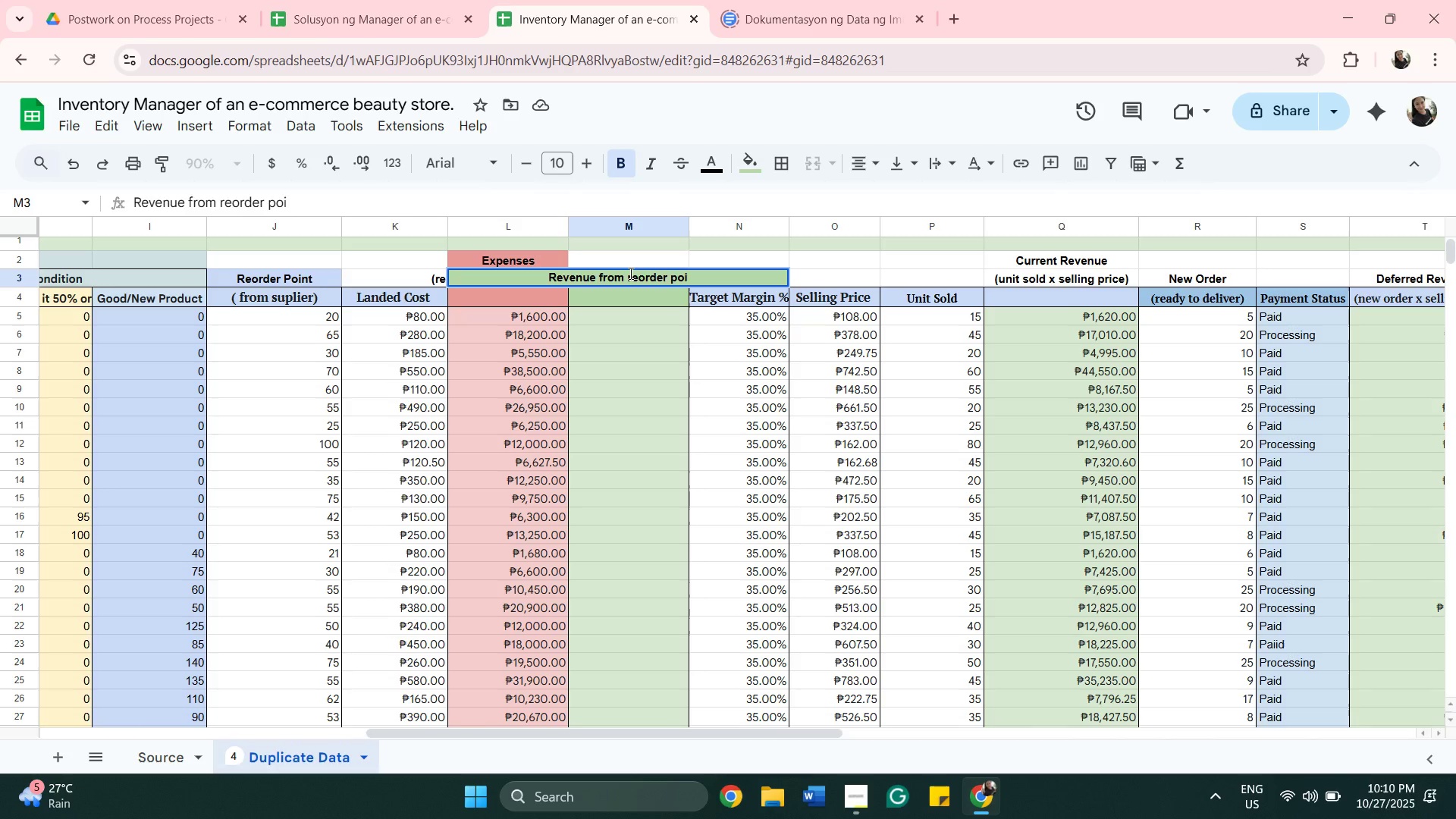 
type(NT)
 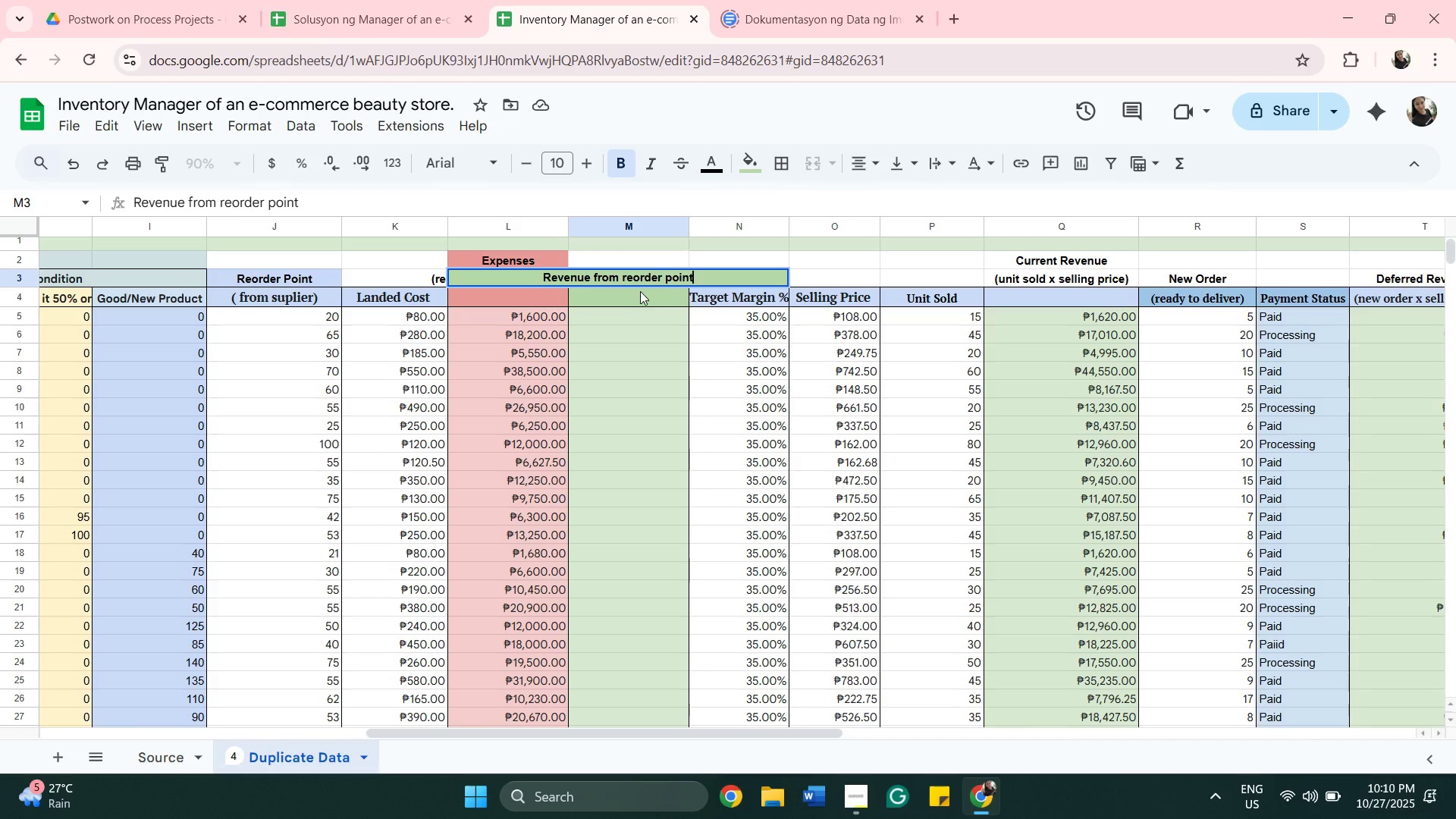 
wait(6.13)
 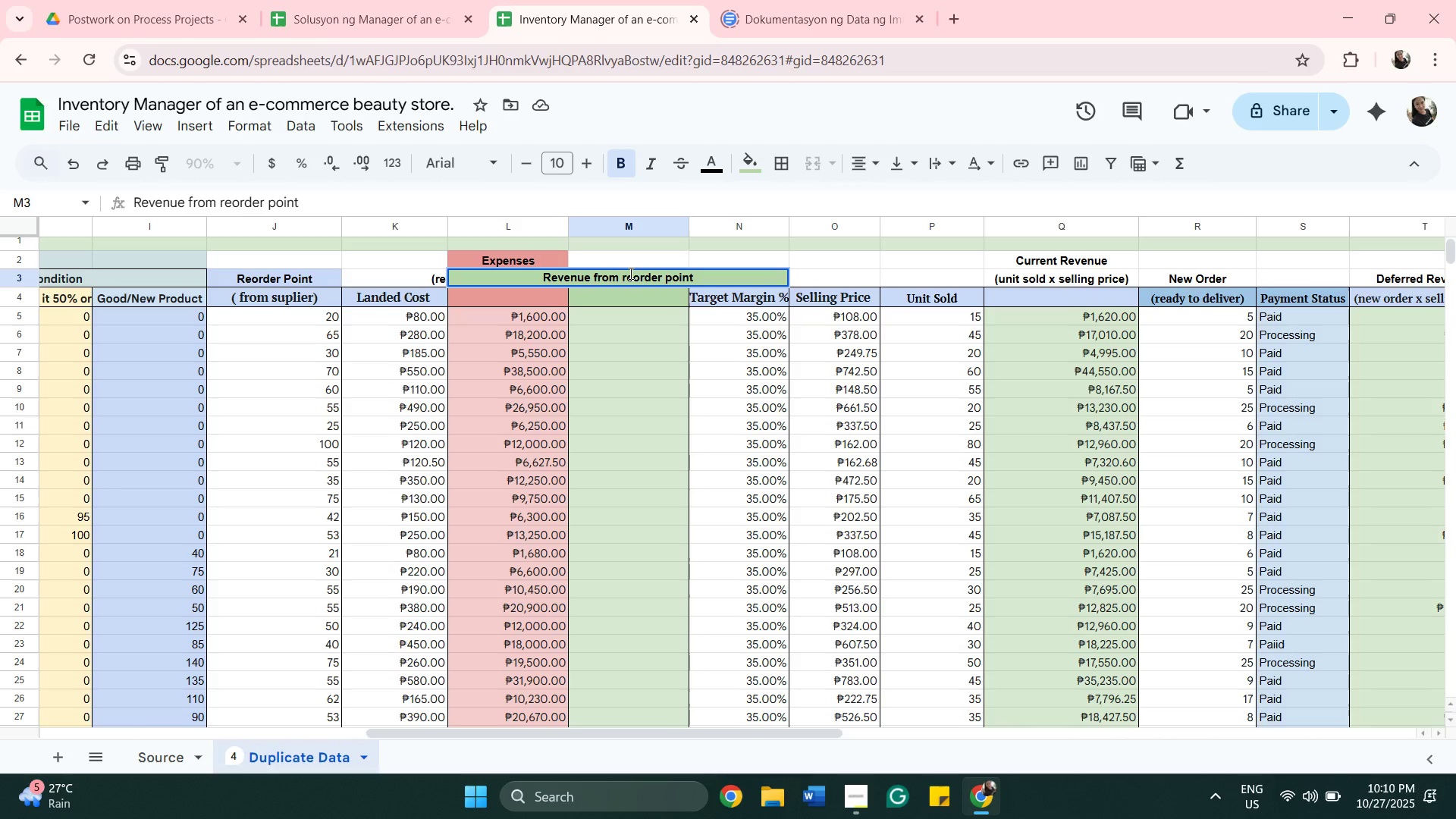 
left_click([640, 303])
 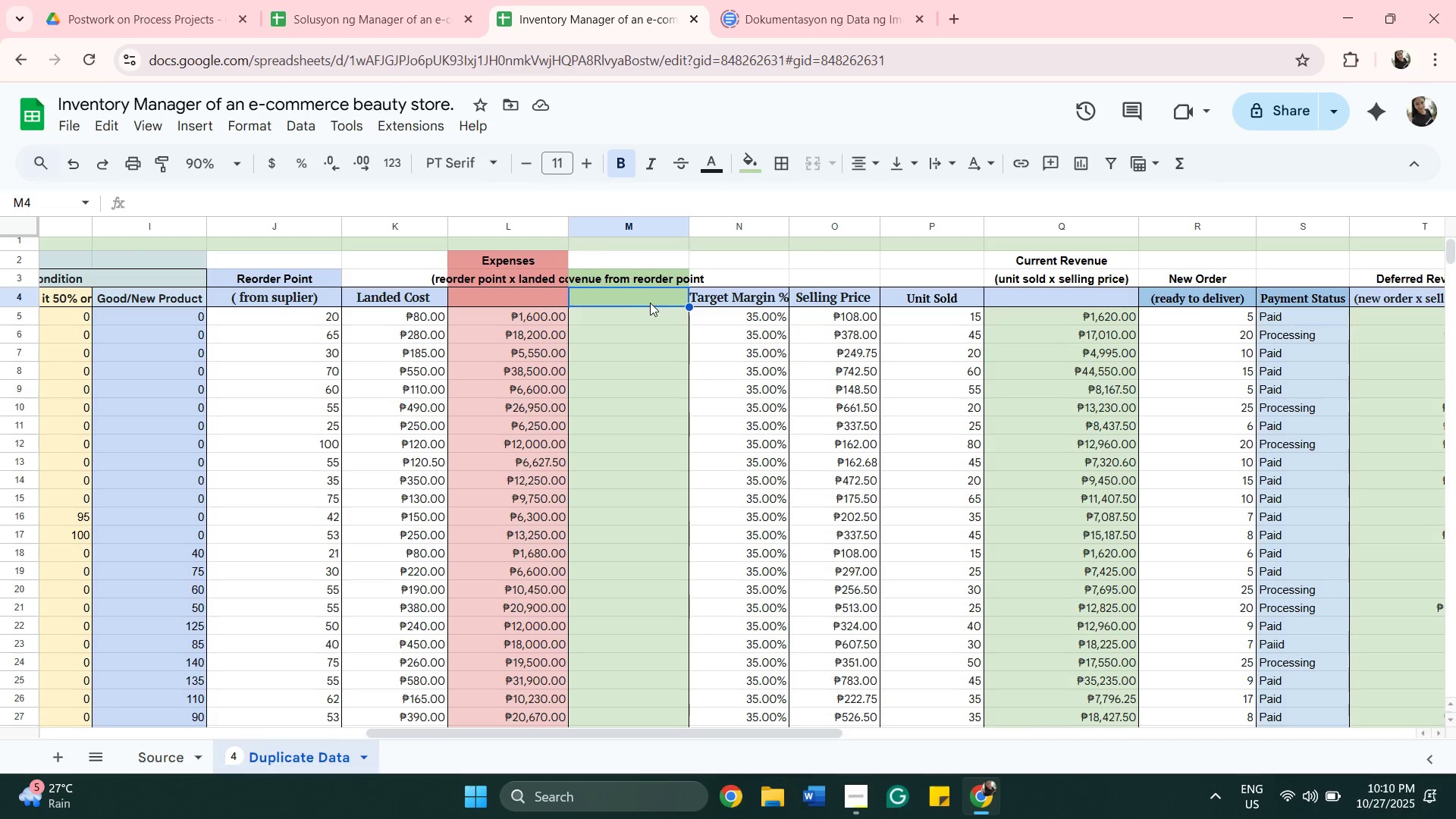 
wait(13.19)
 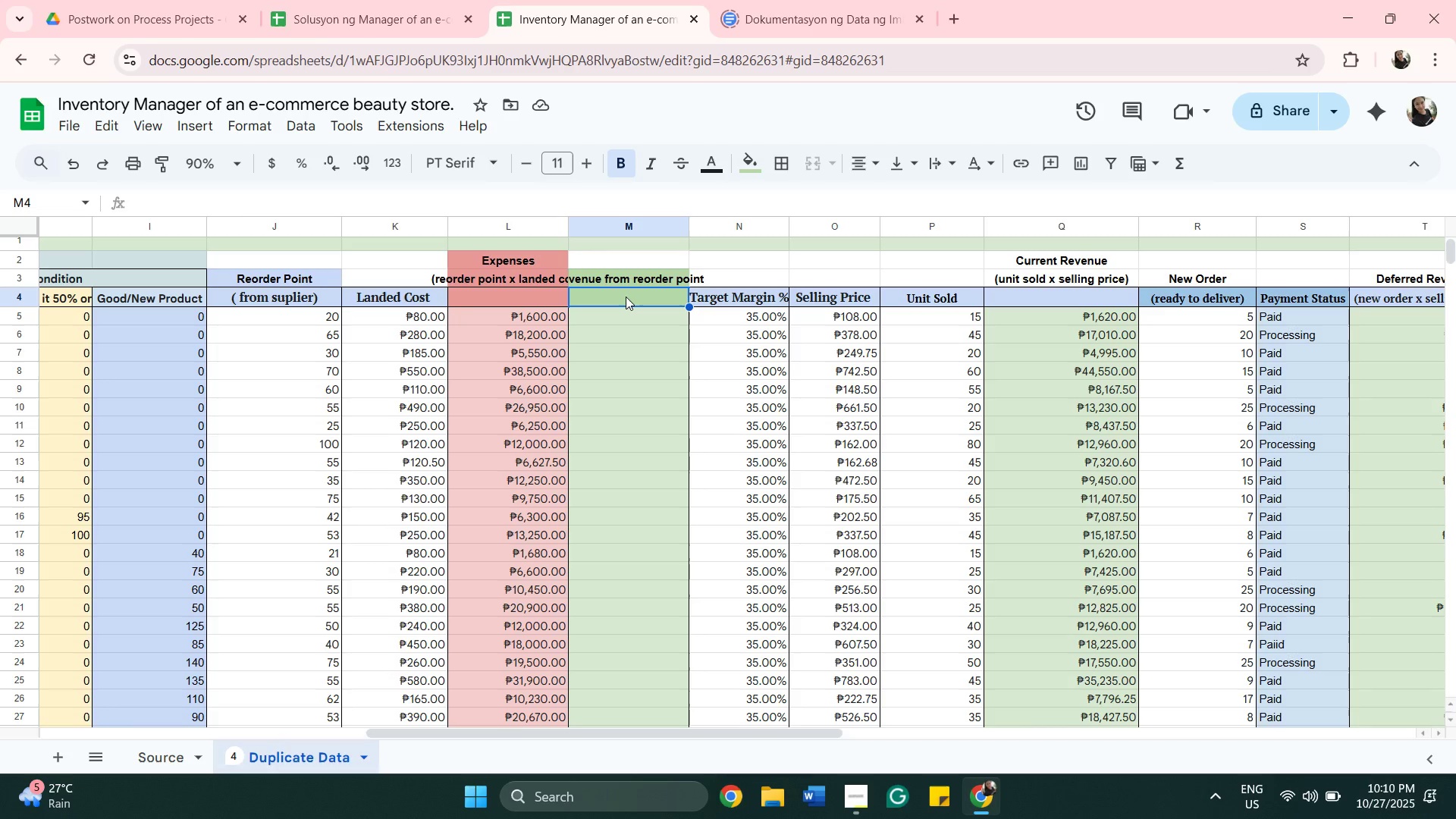 
type((reorder point X)
key(Backspace)
type(x )
 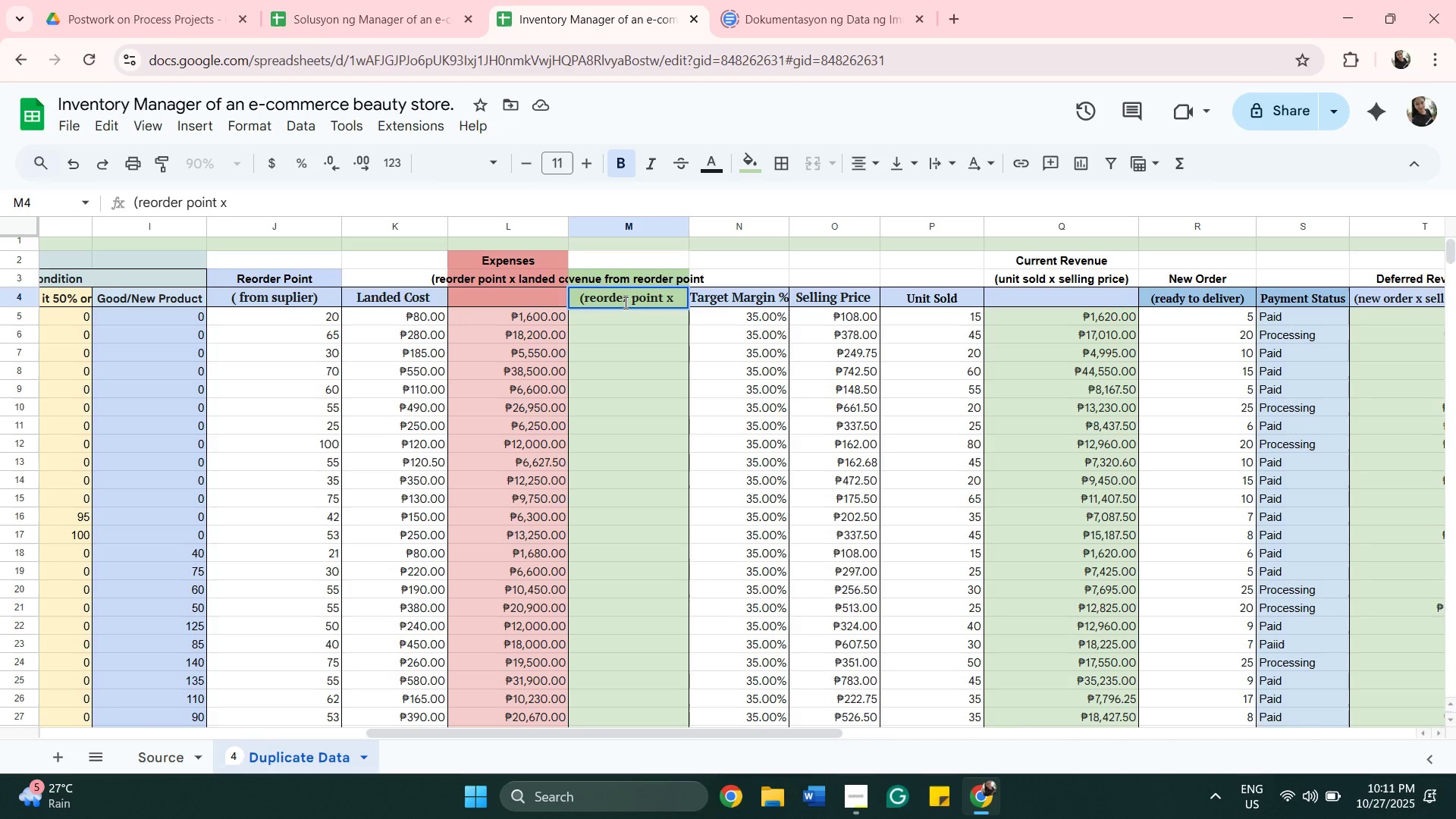 
type(selling price)
 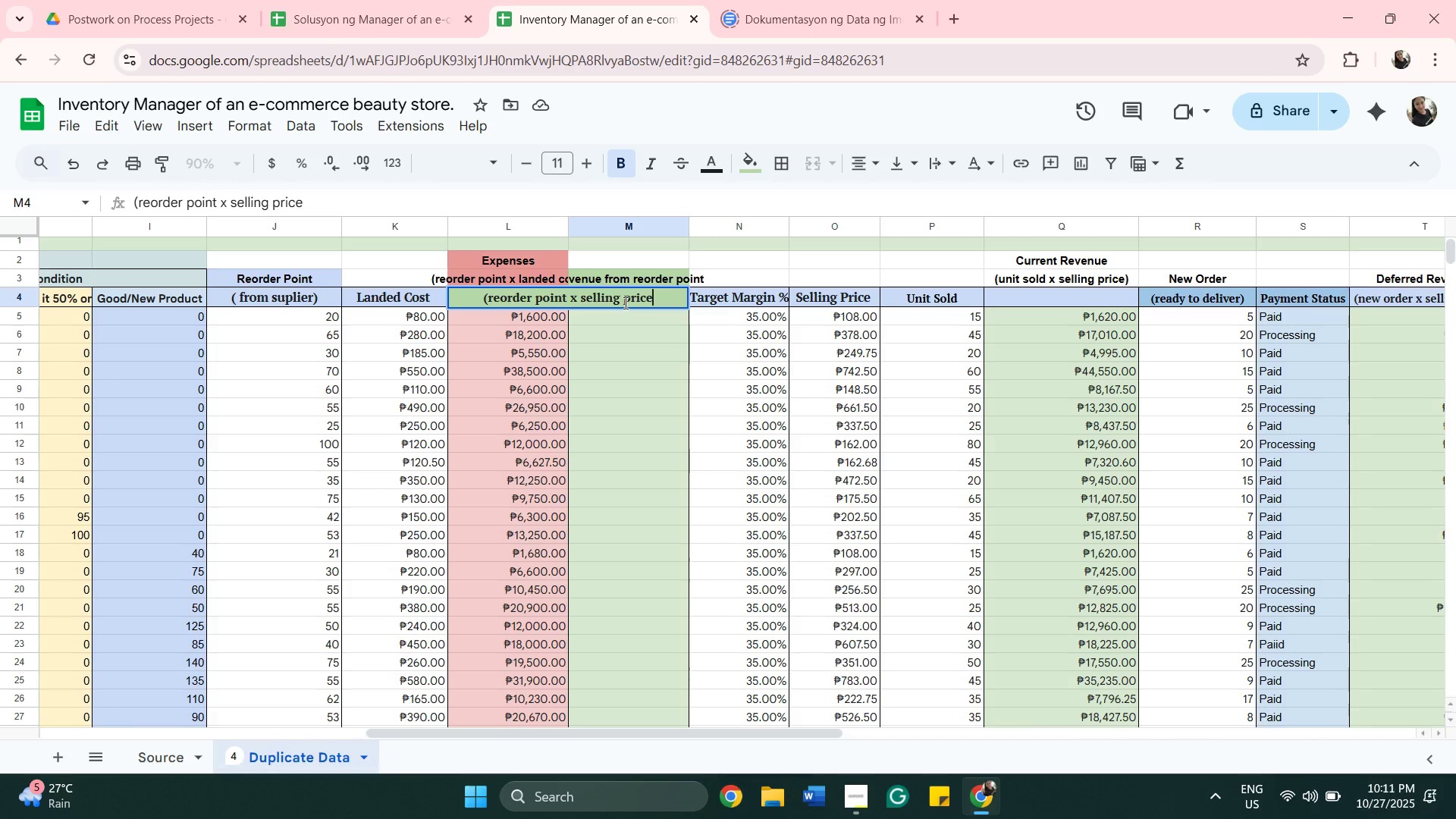 
wait(5.06)
 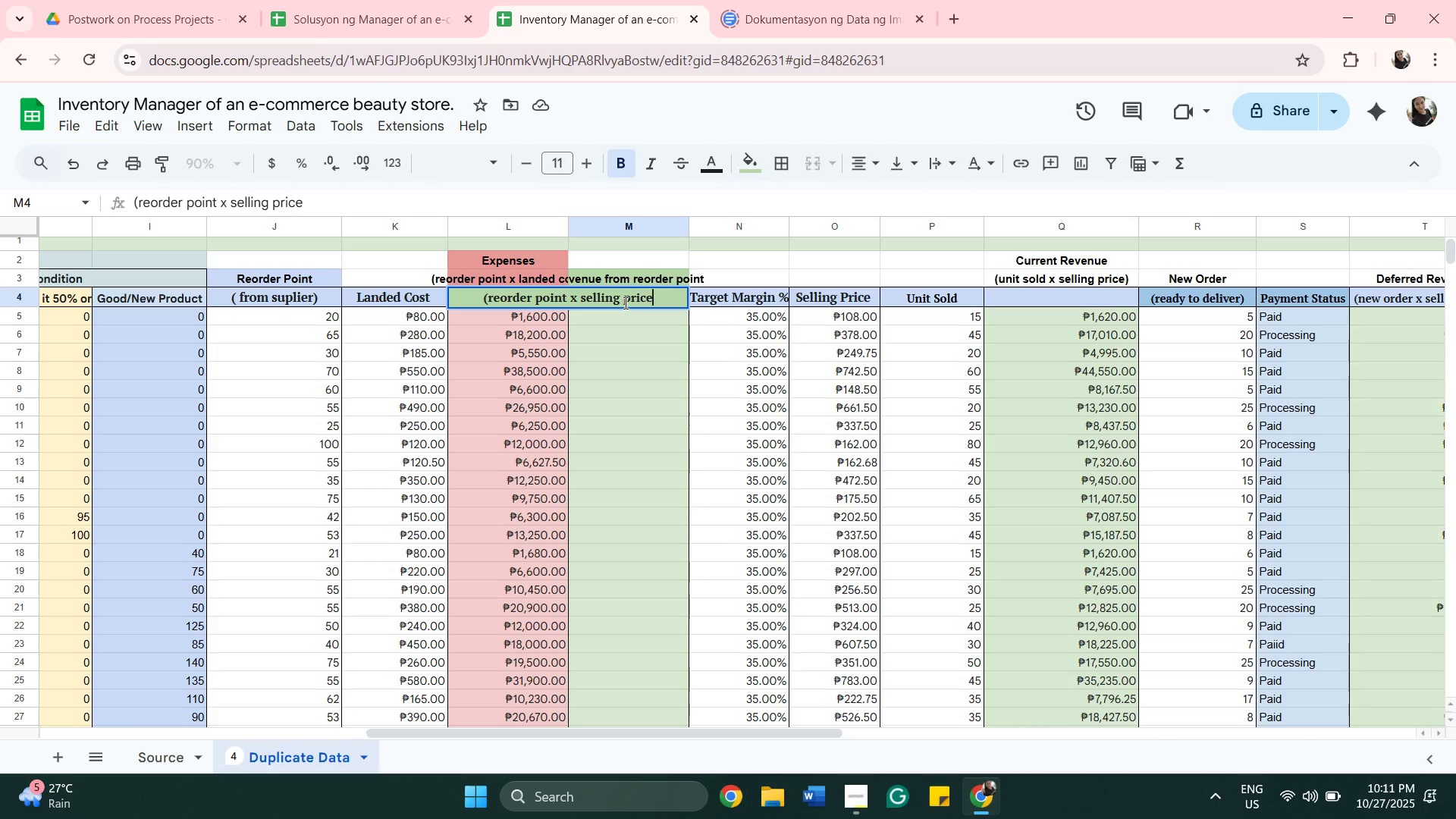 
key(Shift+0)
 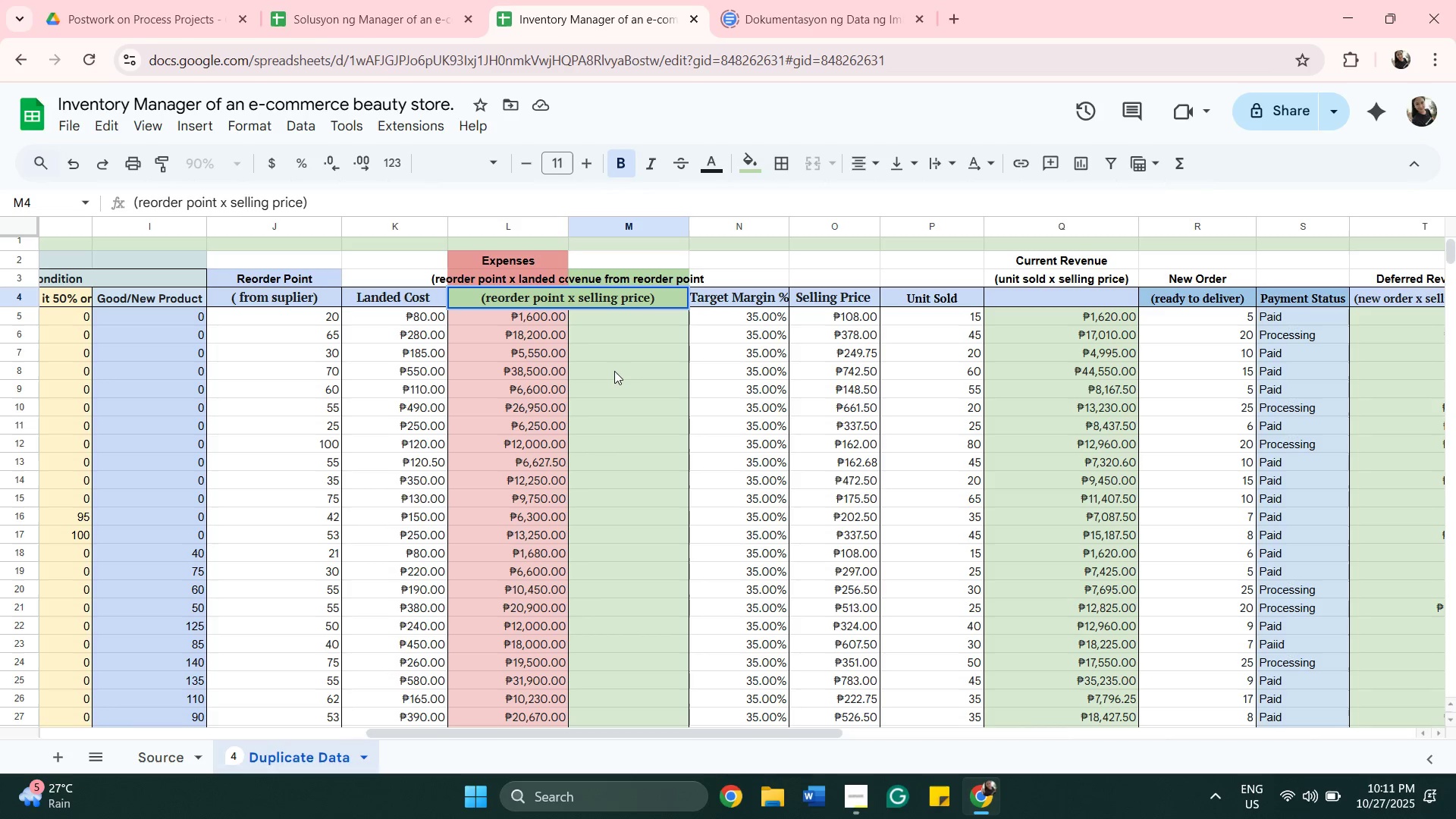 
wait(5.0)
 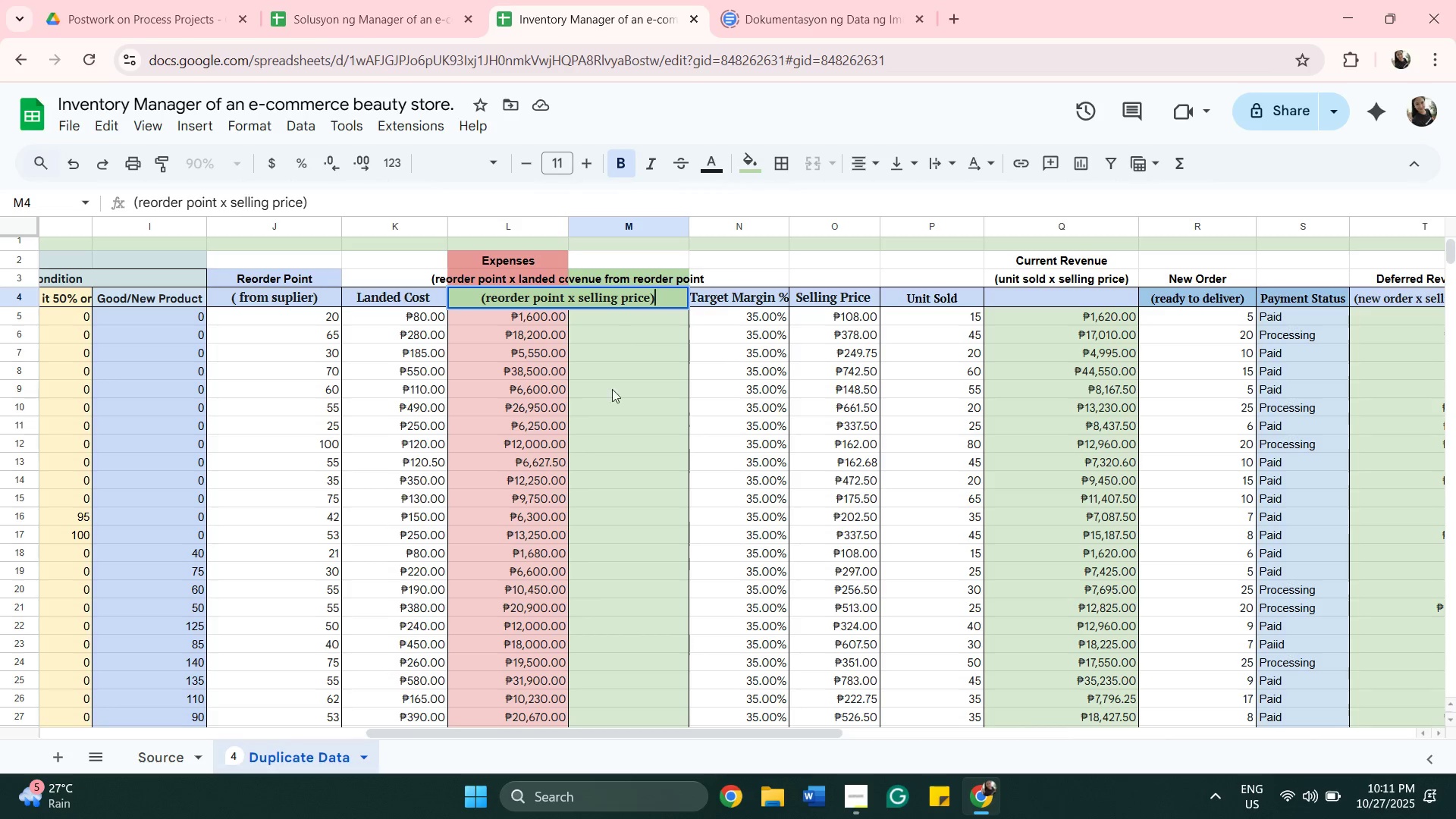 
left_click_drag(start_coordinate=[654, 318], to_coordinate=[657, 318])
 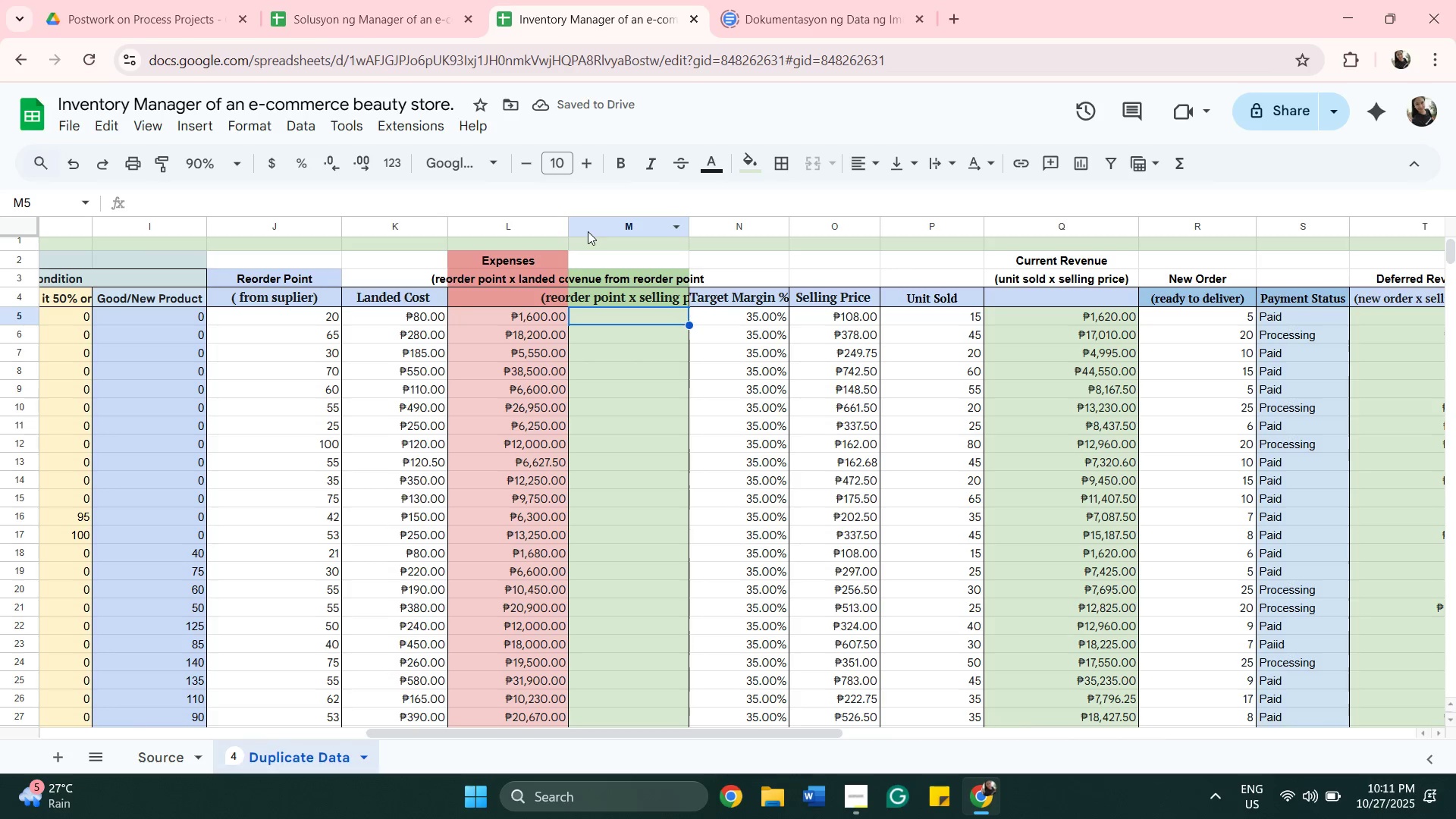 
wait(5.19)
 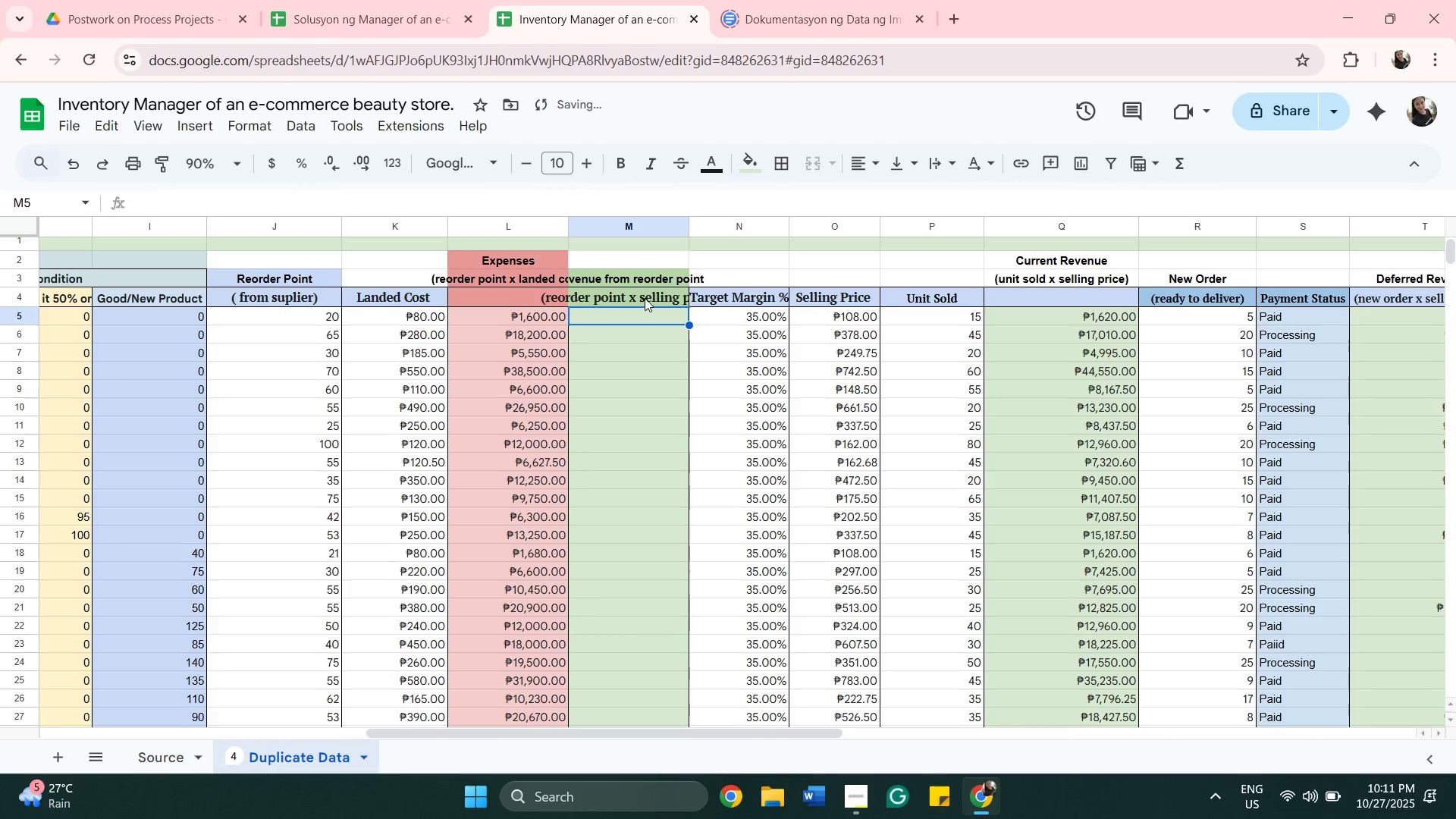 
left_click_drag(start_coordinate=[571, 225], to_coordinate=[600, 219])
 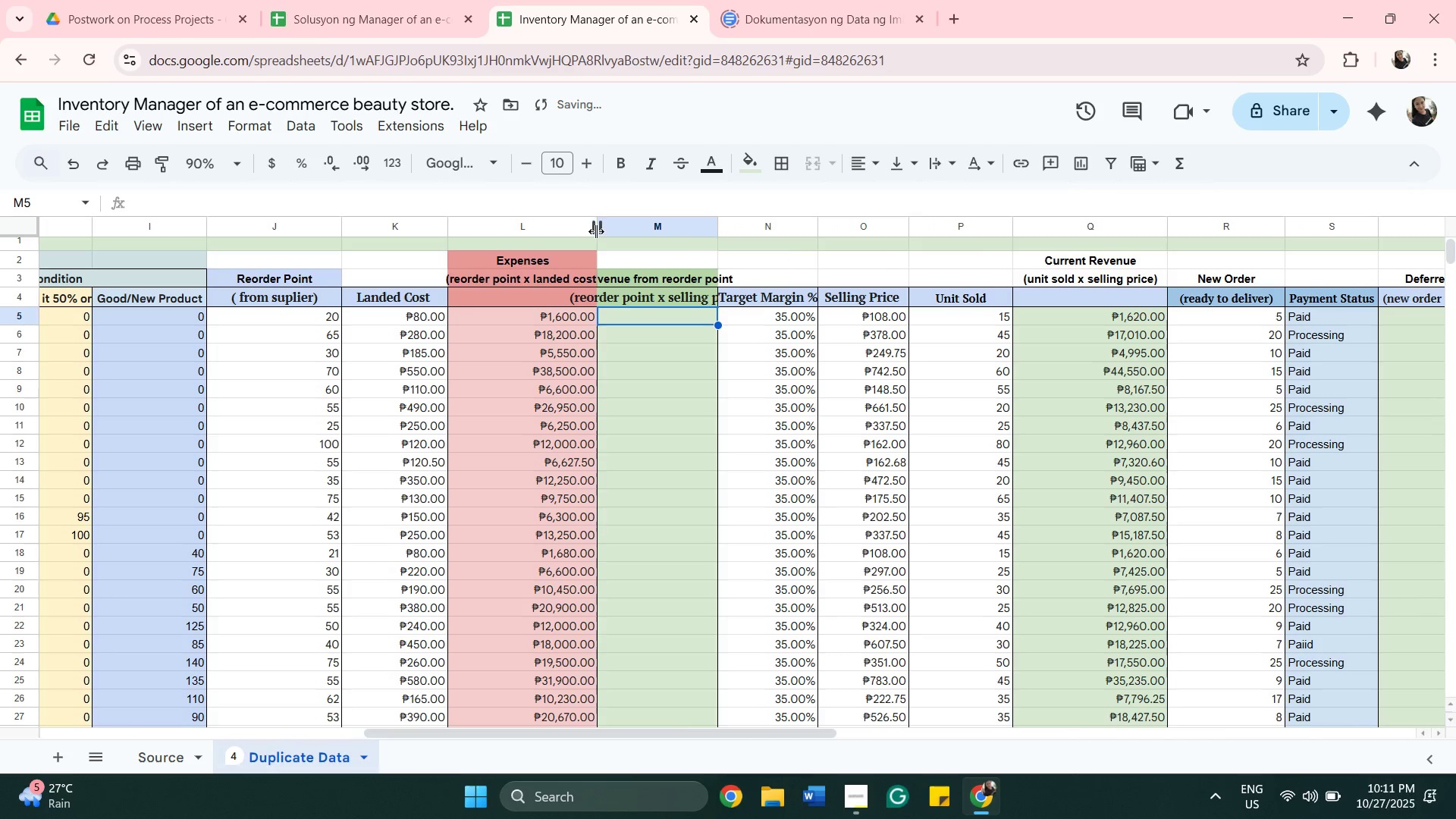 
left_click_drag(start_coordinate=[596, 231], to_coordinate=[622, 230])
 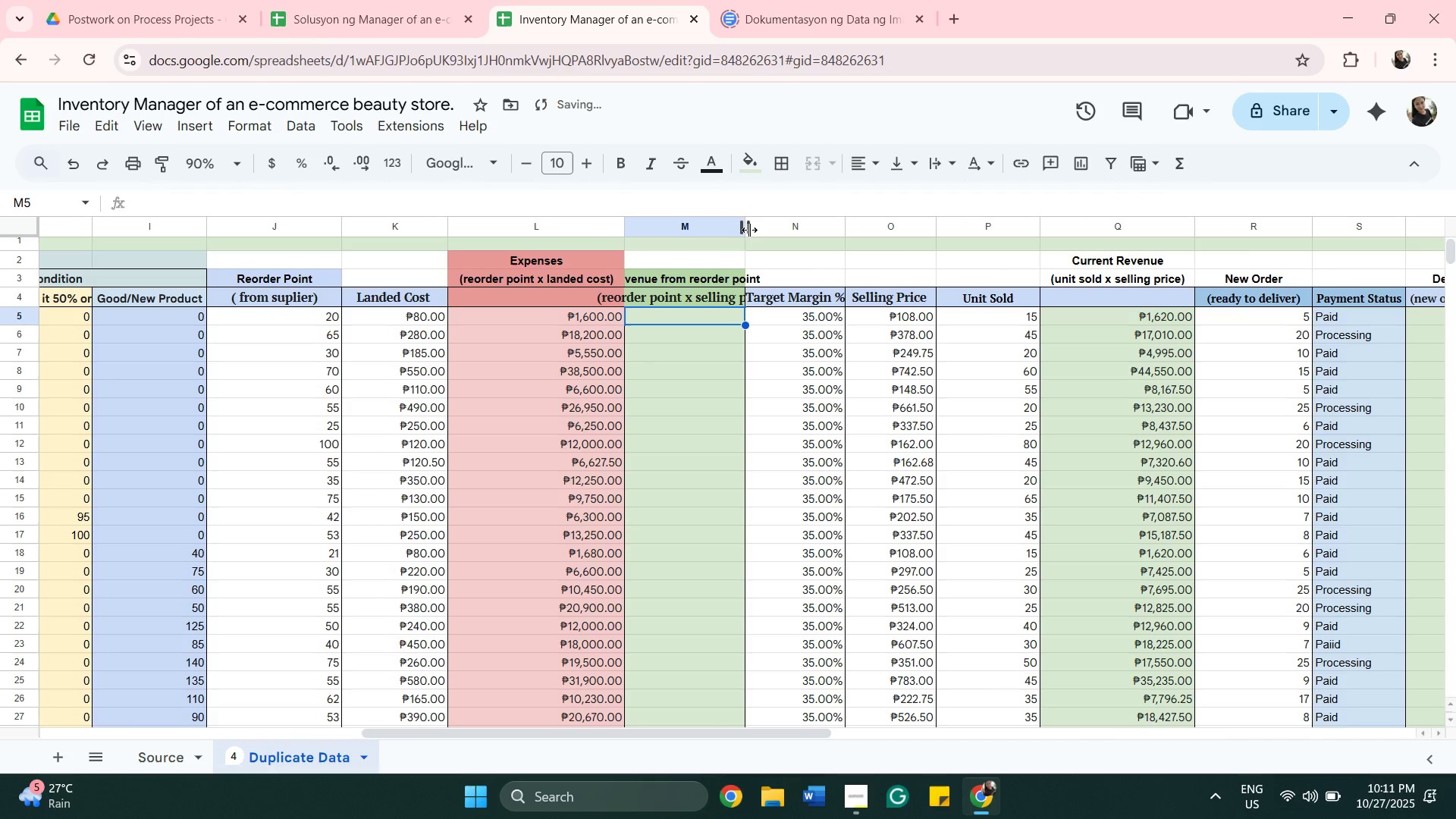 
left_click_drag(start_coordinate=[748, 228], to_coordinate=[786, 224])
 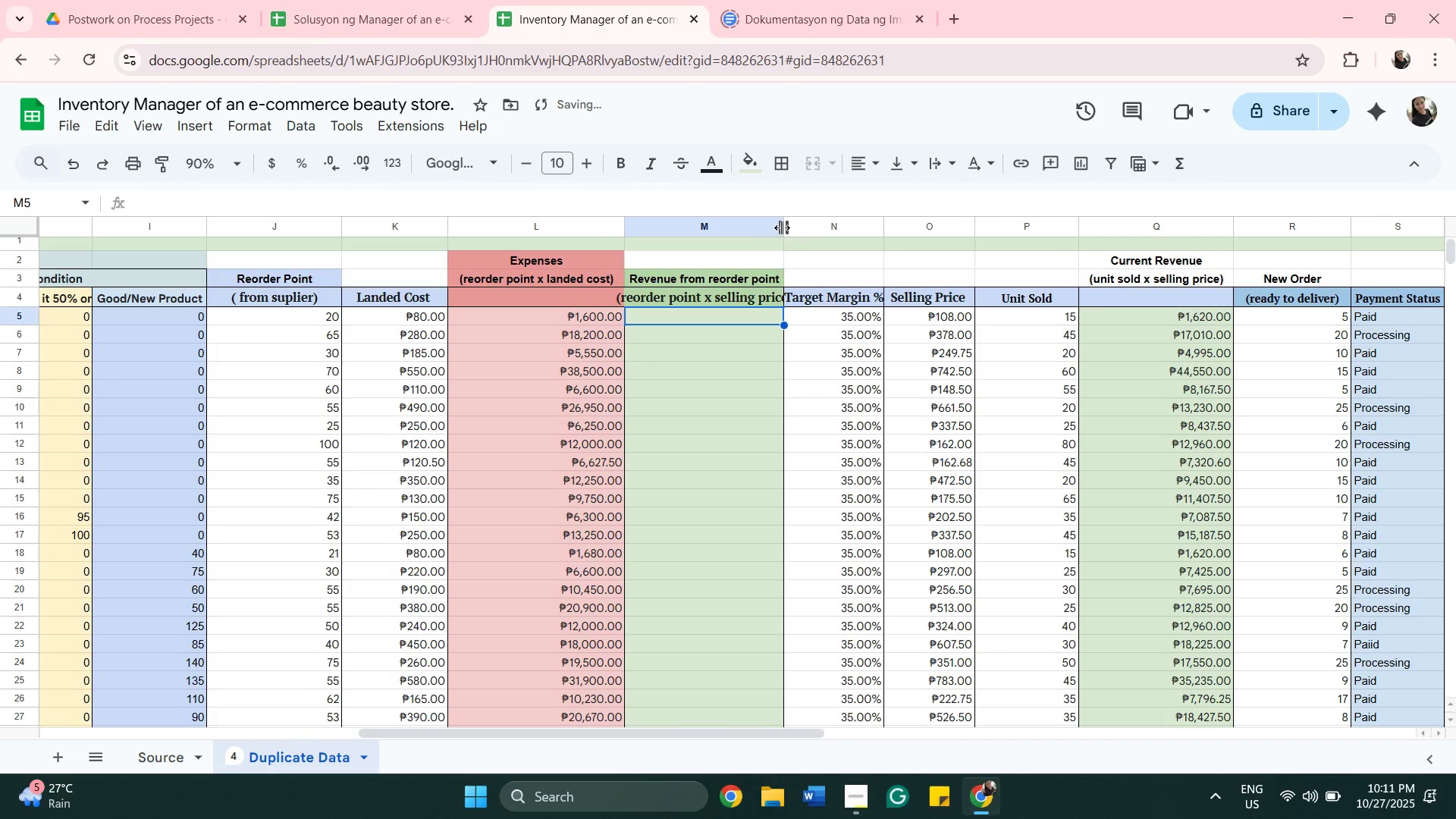 
left_click_drag(start_coordinate=[786, 226], to_coordinate=[804, 221])
 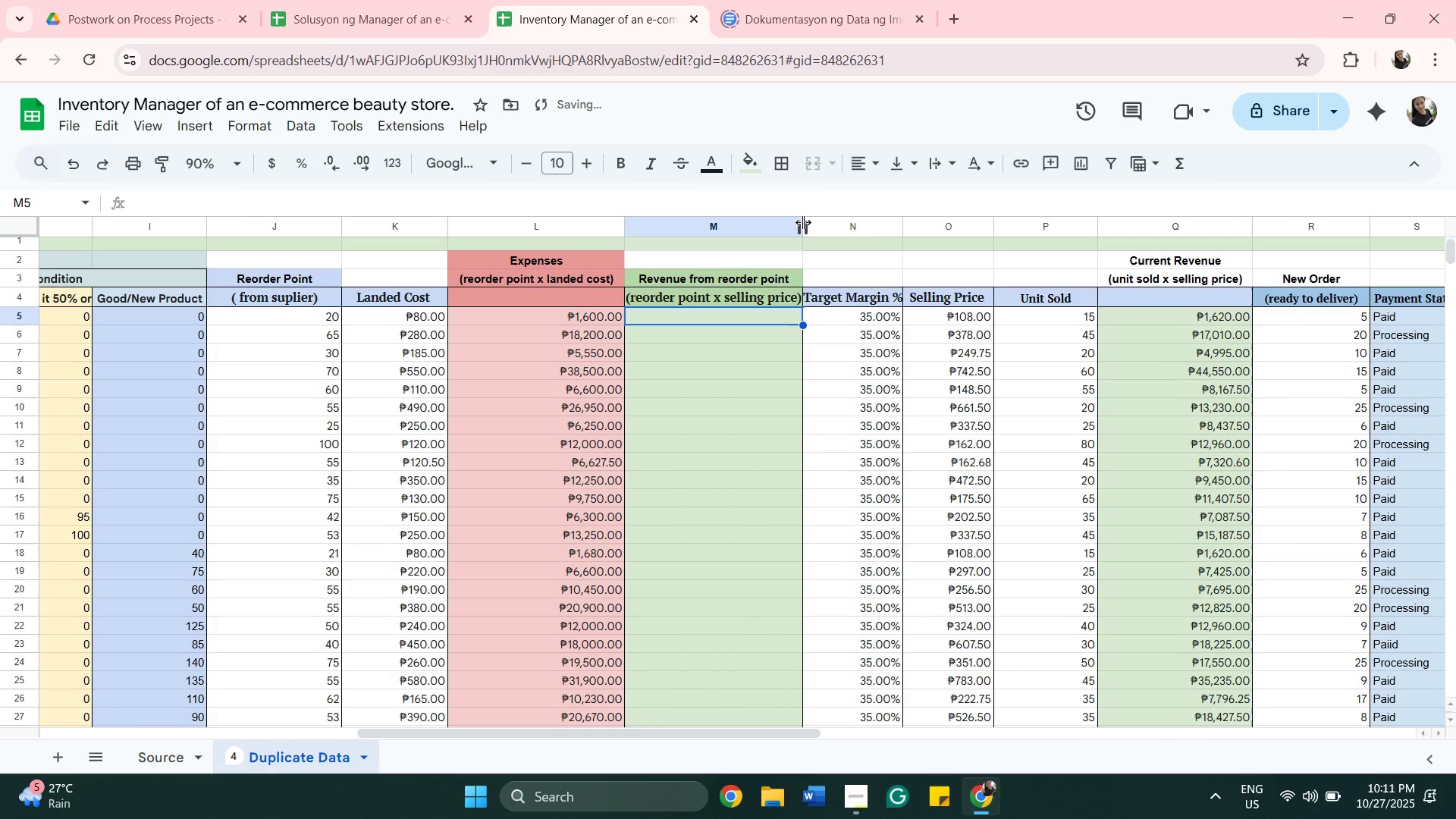 
left_click_drag(start_coordinate=[807, 221], to_coordinate=[814, 219])
 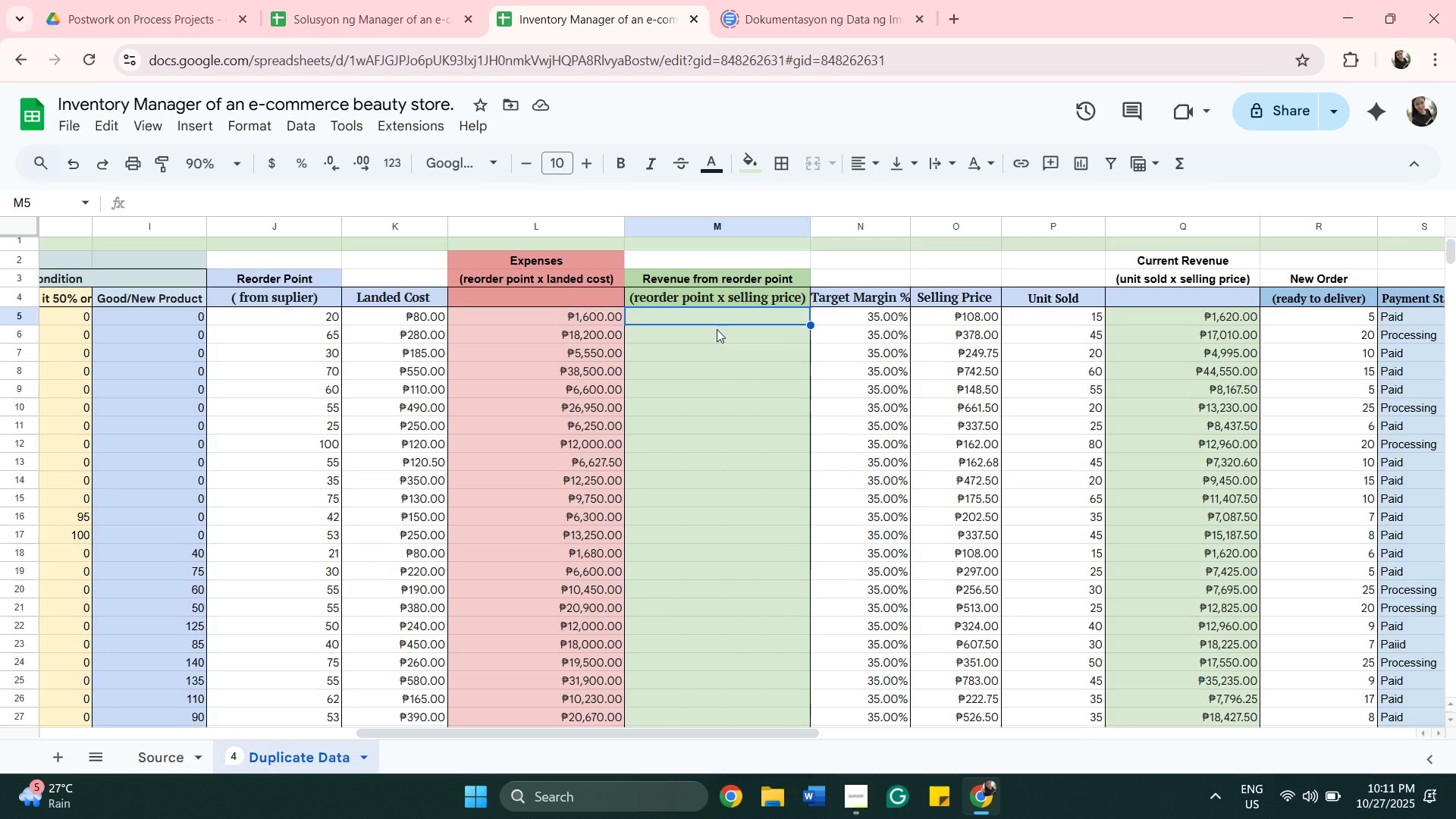 
wait(16.6)
 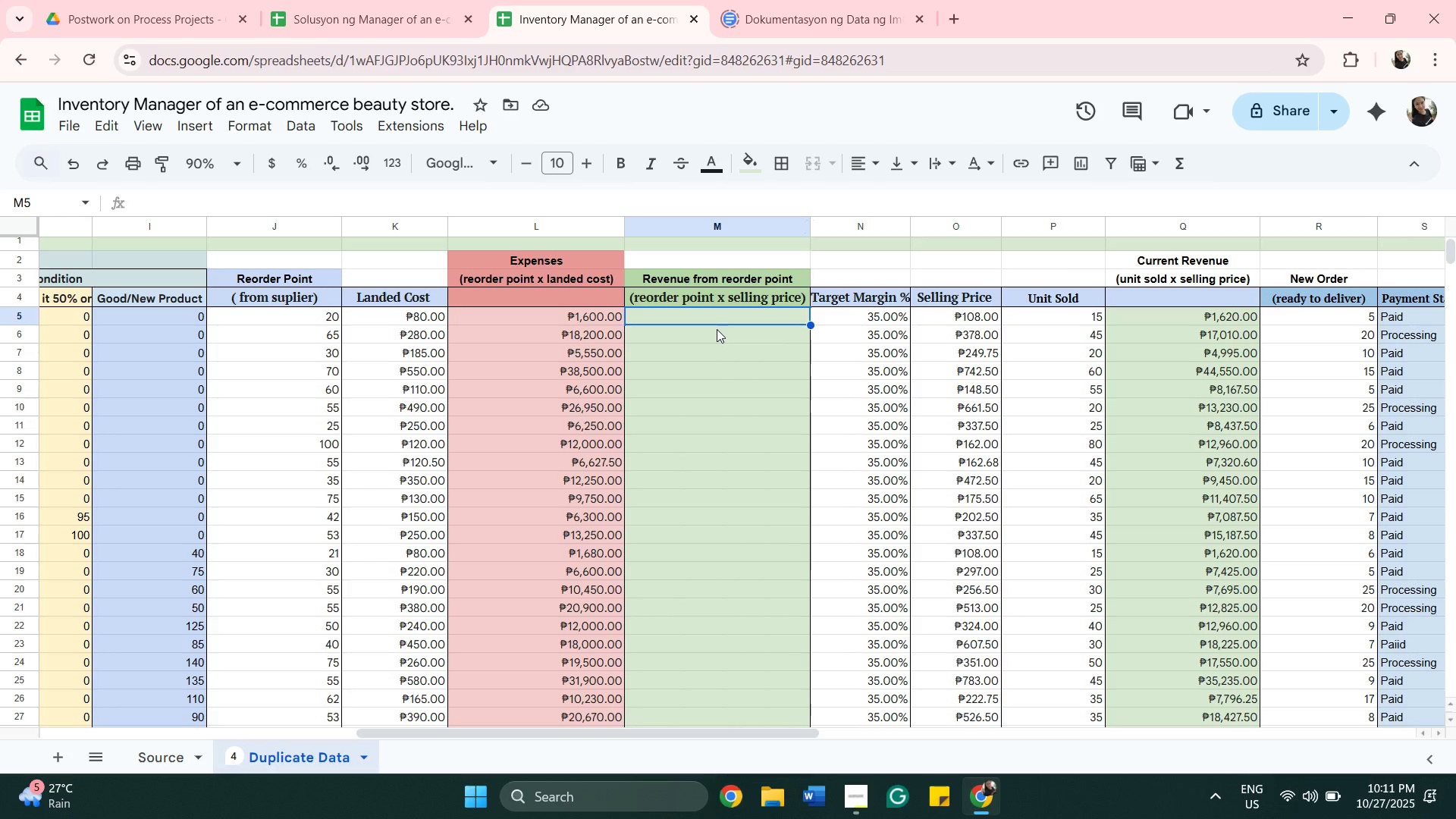 
left_click([241, 165])
 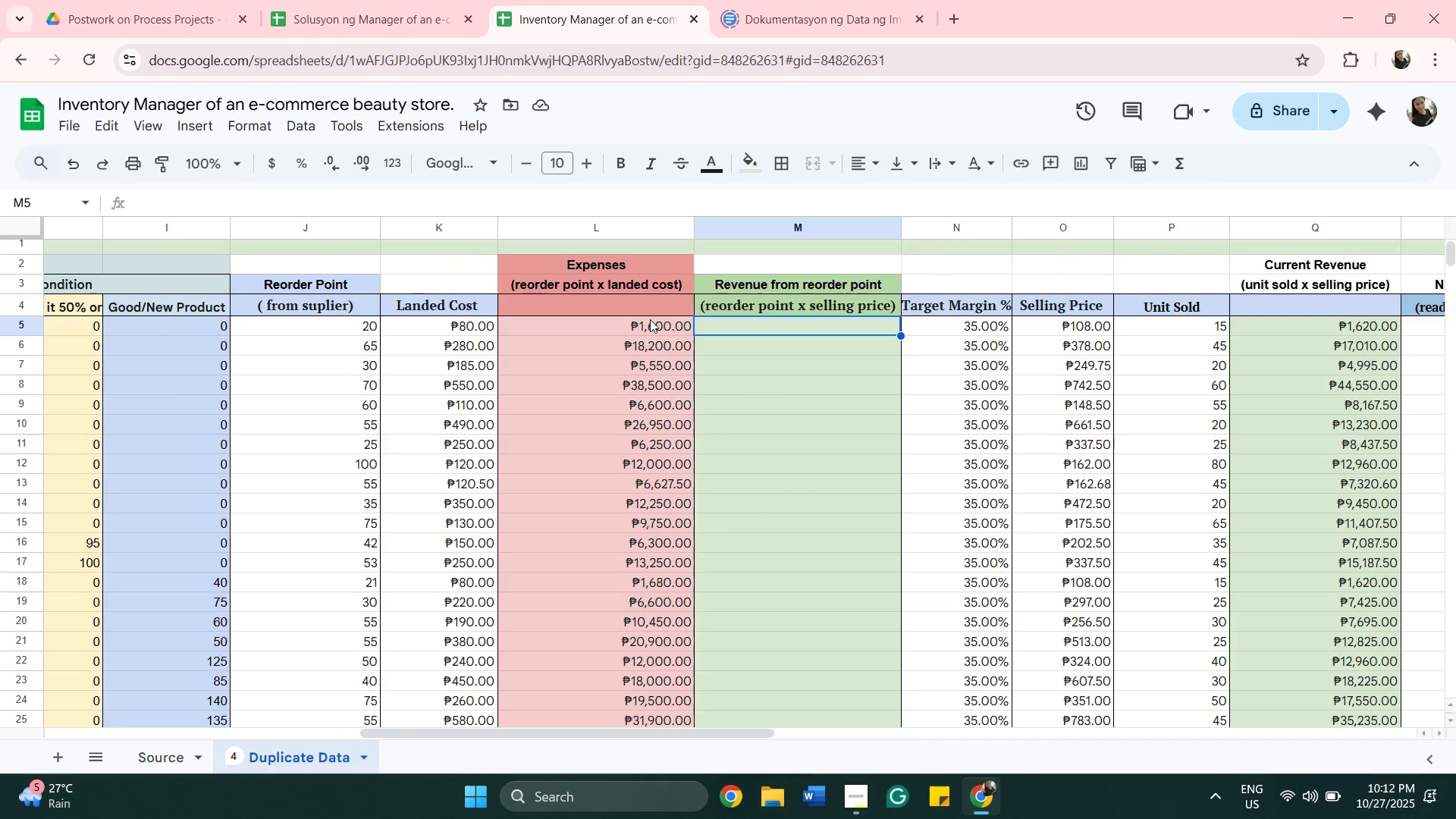 
wait(8.78)
 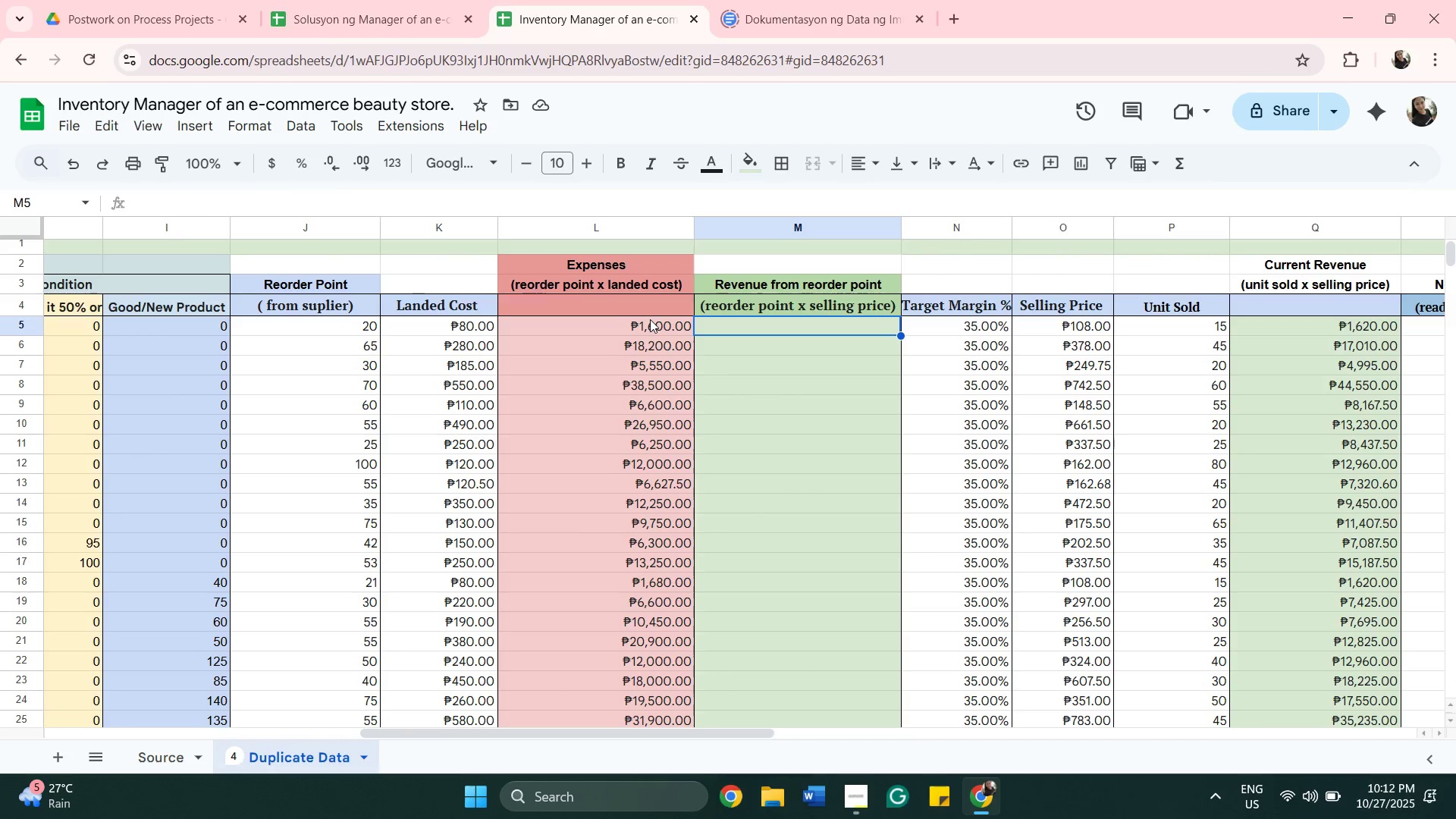 
key(Equal)
 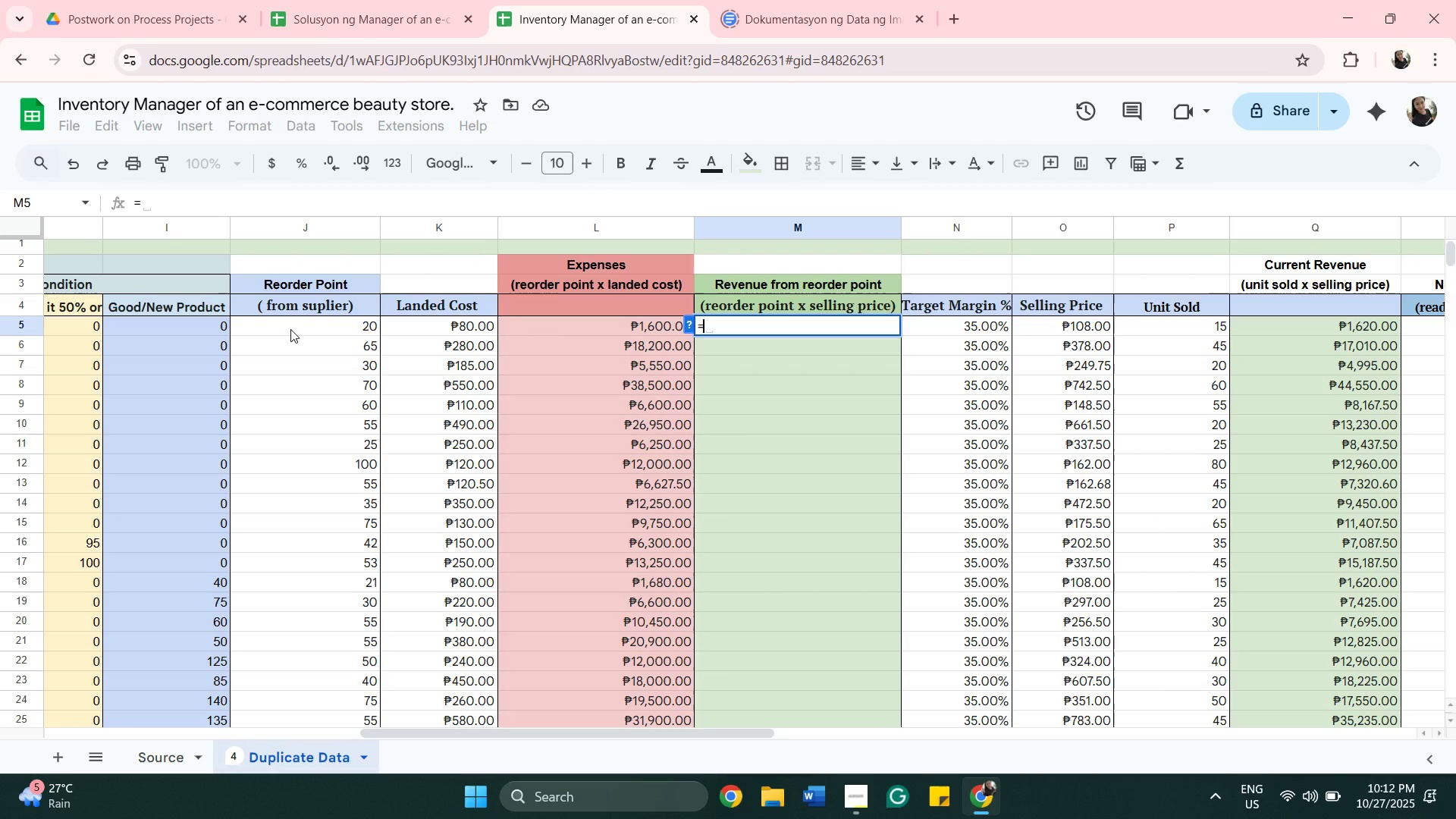 
wait(21.29)
 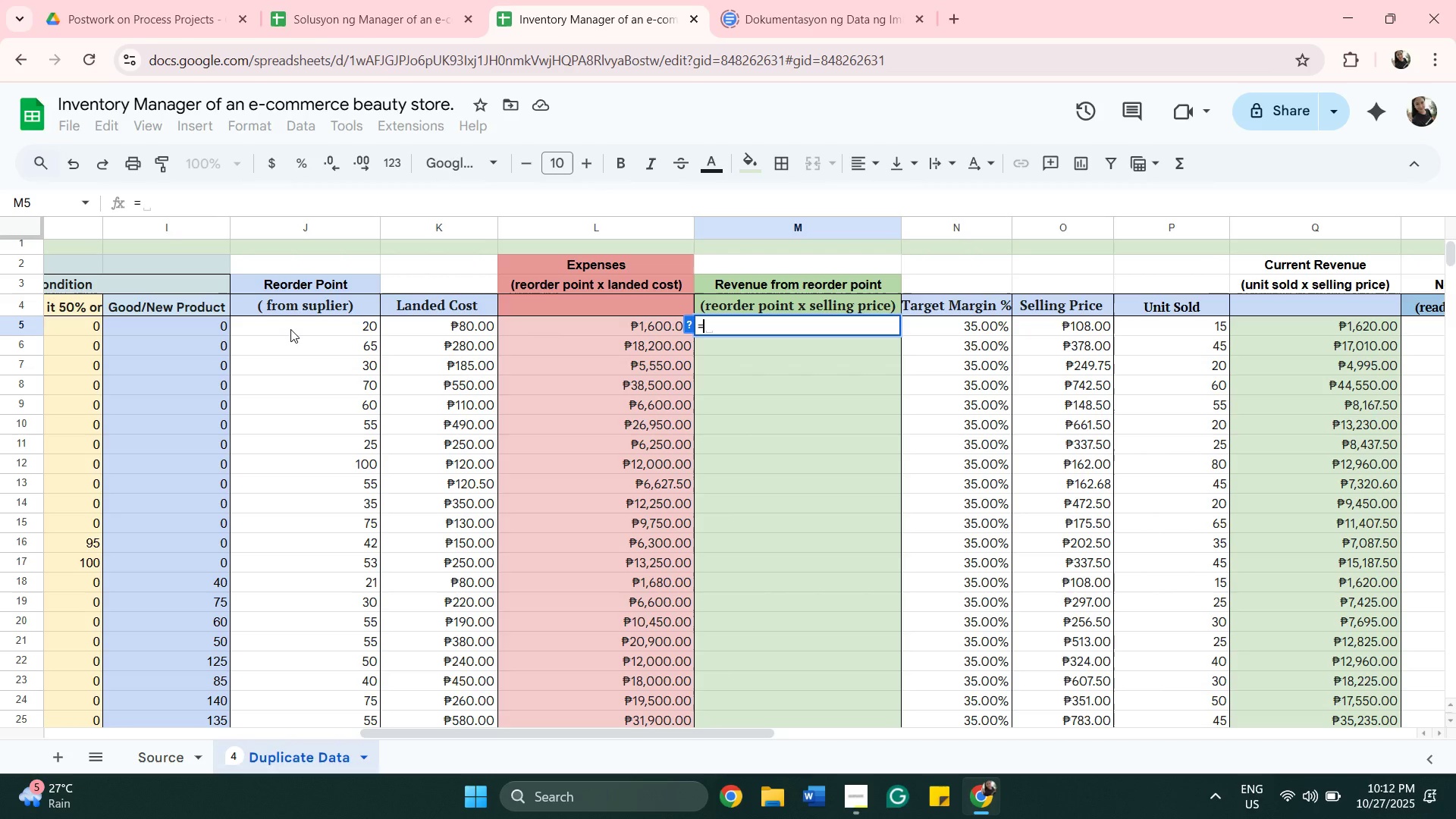 
type(mu)
key(Backspace)
key(Backspace)
type(MUL)
 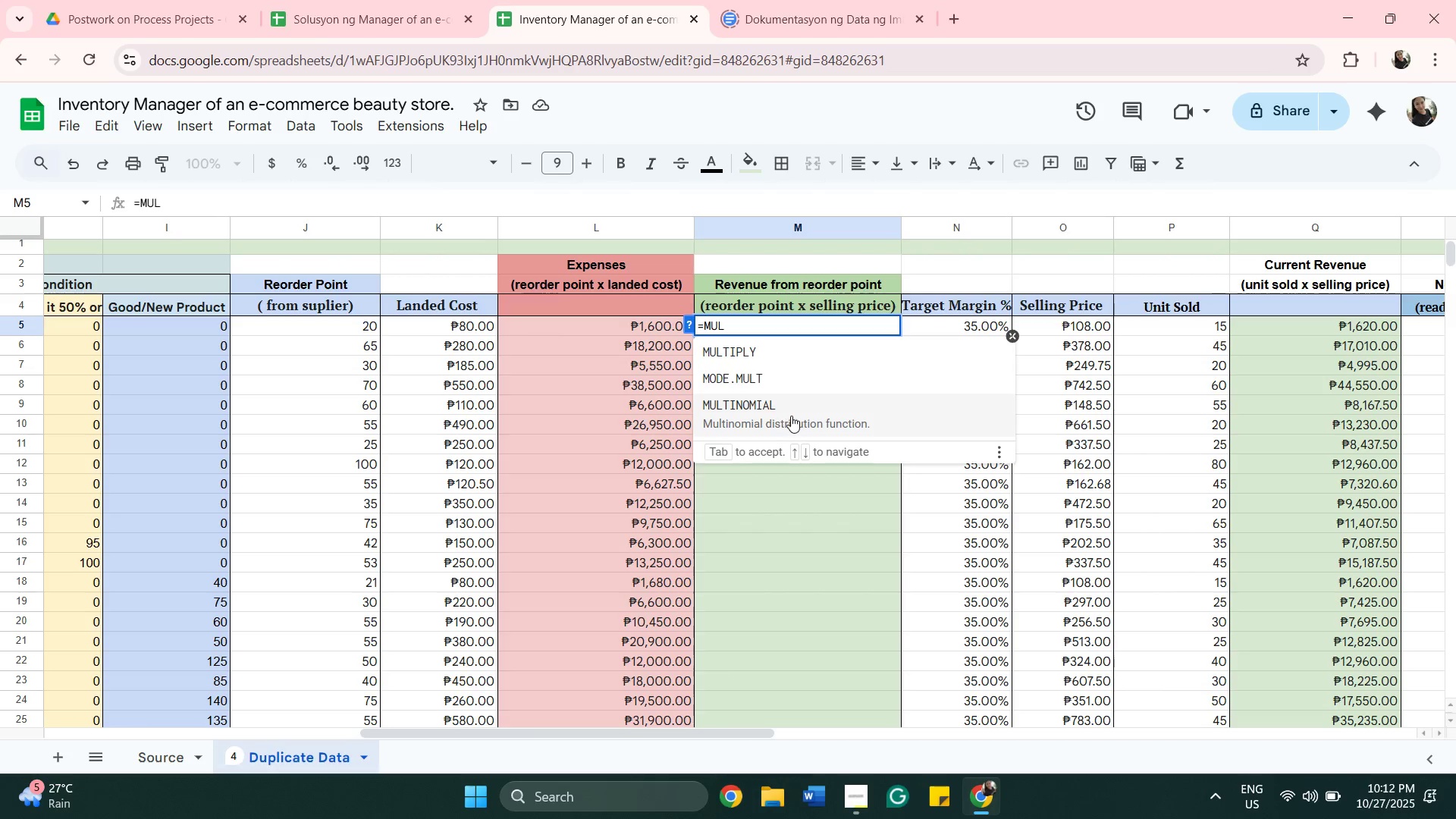 
left_click([780, 361])
 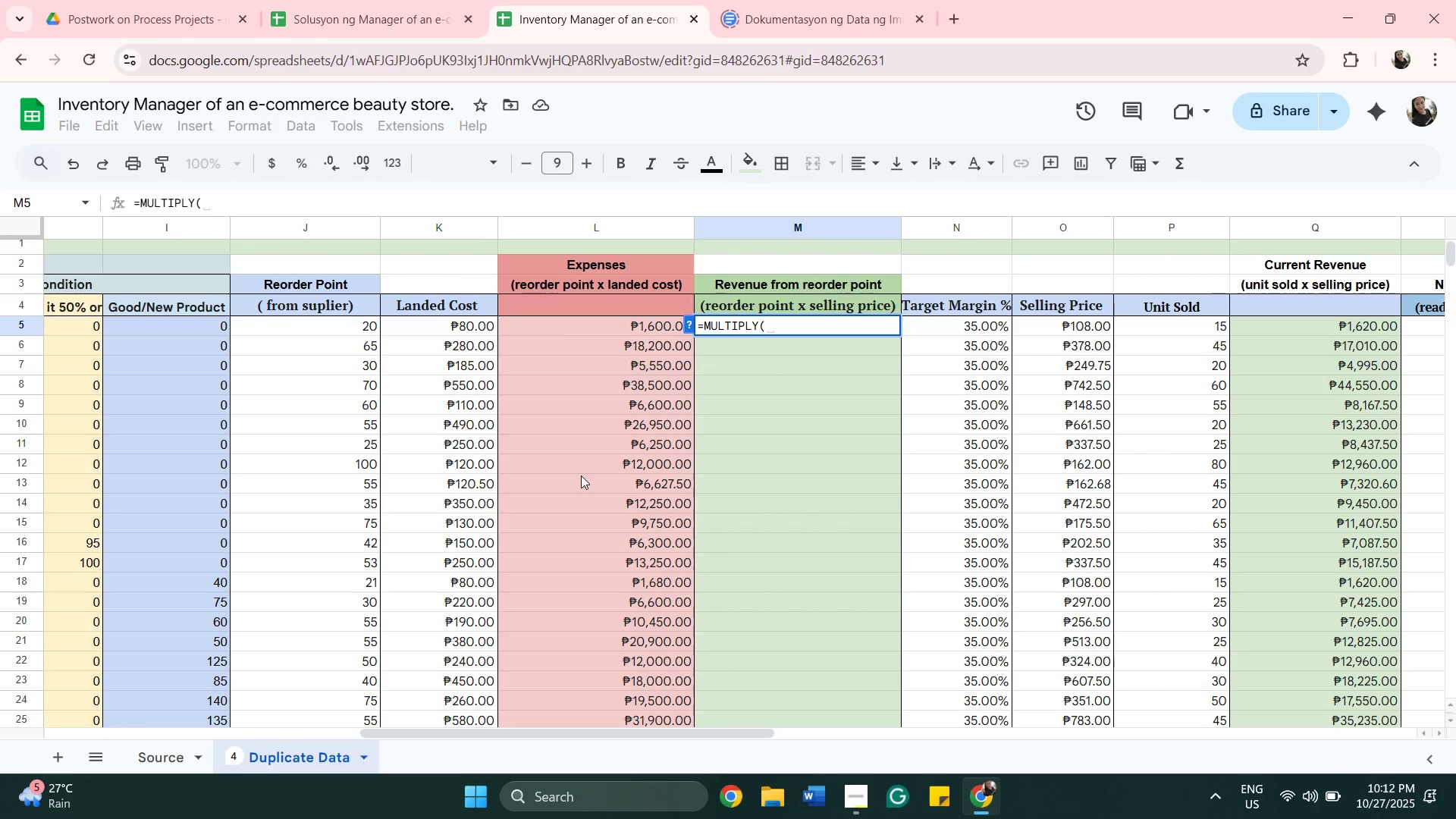 
wait(8.95)
 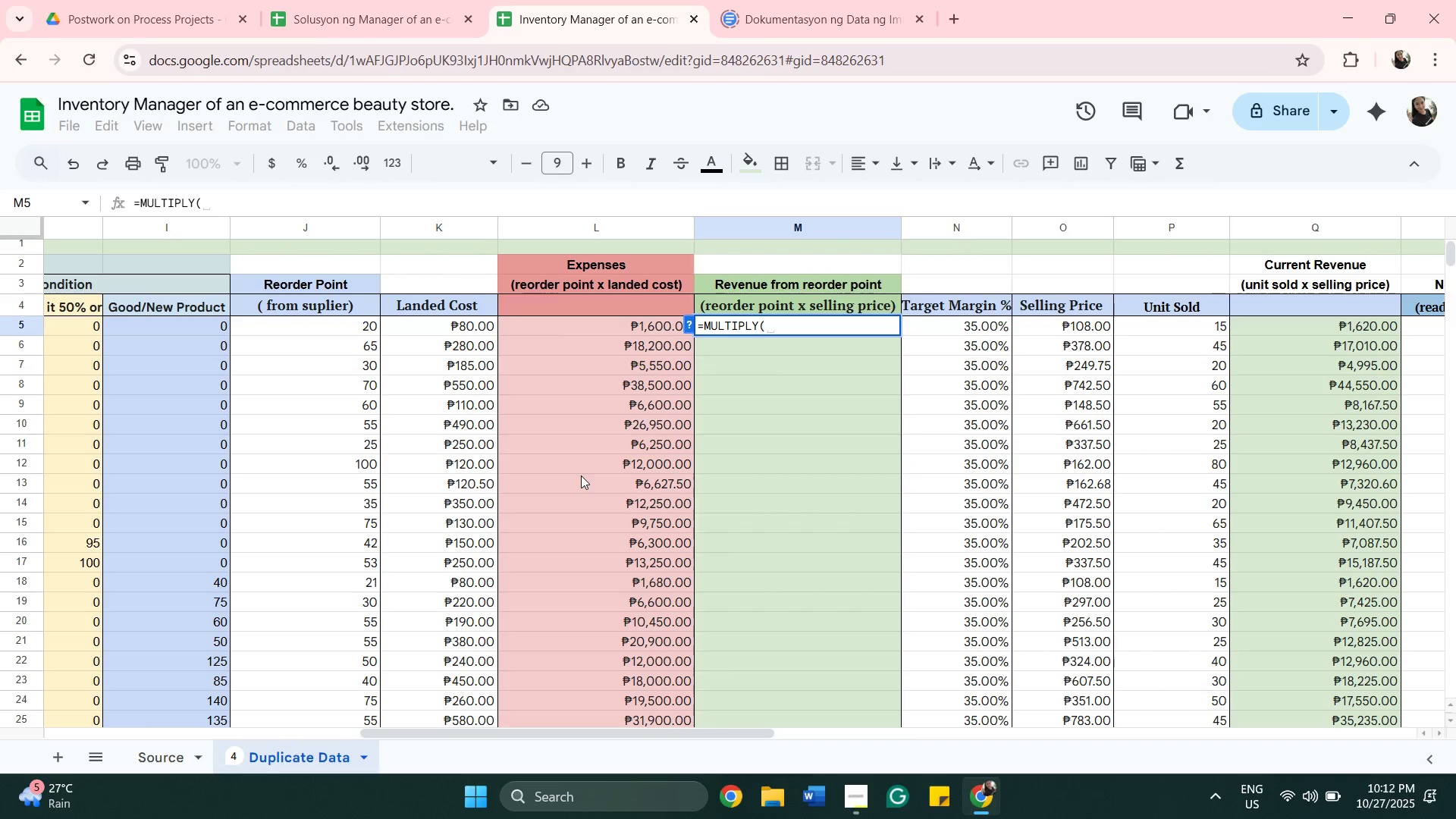 
left_click([340, 332])
 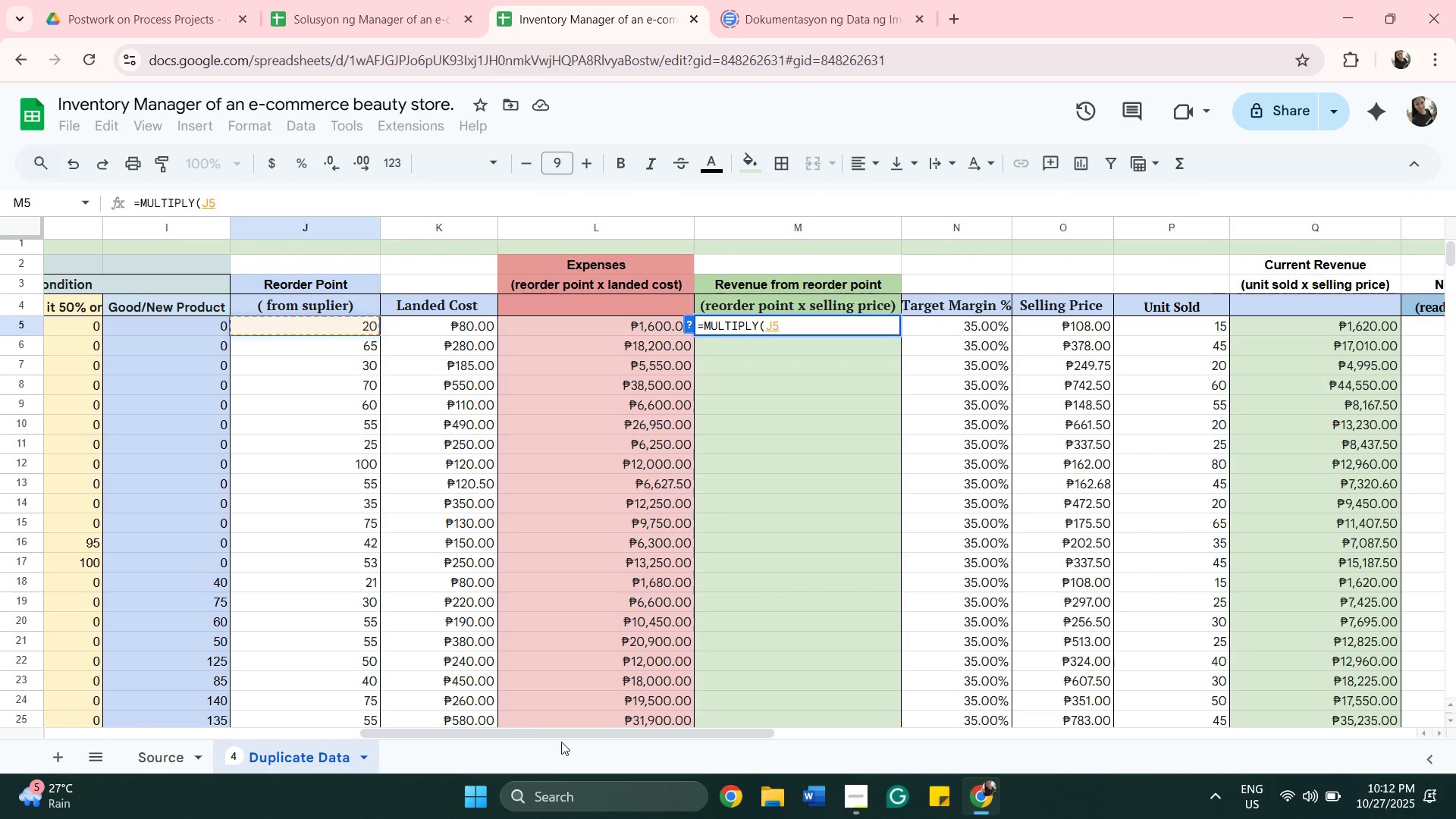 
left_click_drag(start_coordinate=[561, 733], to_coordinate=[615, 731])
 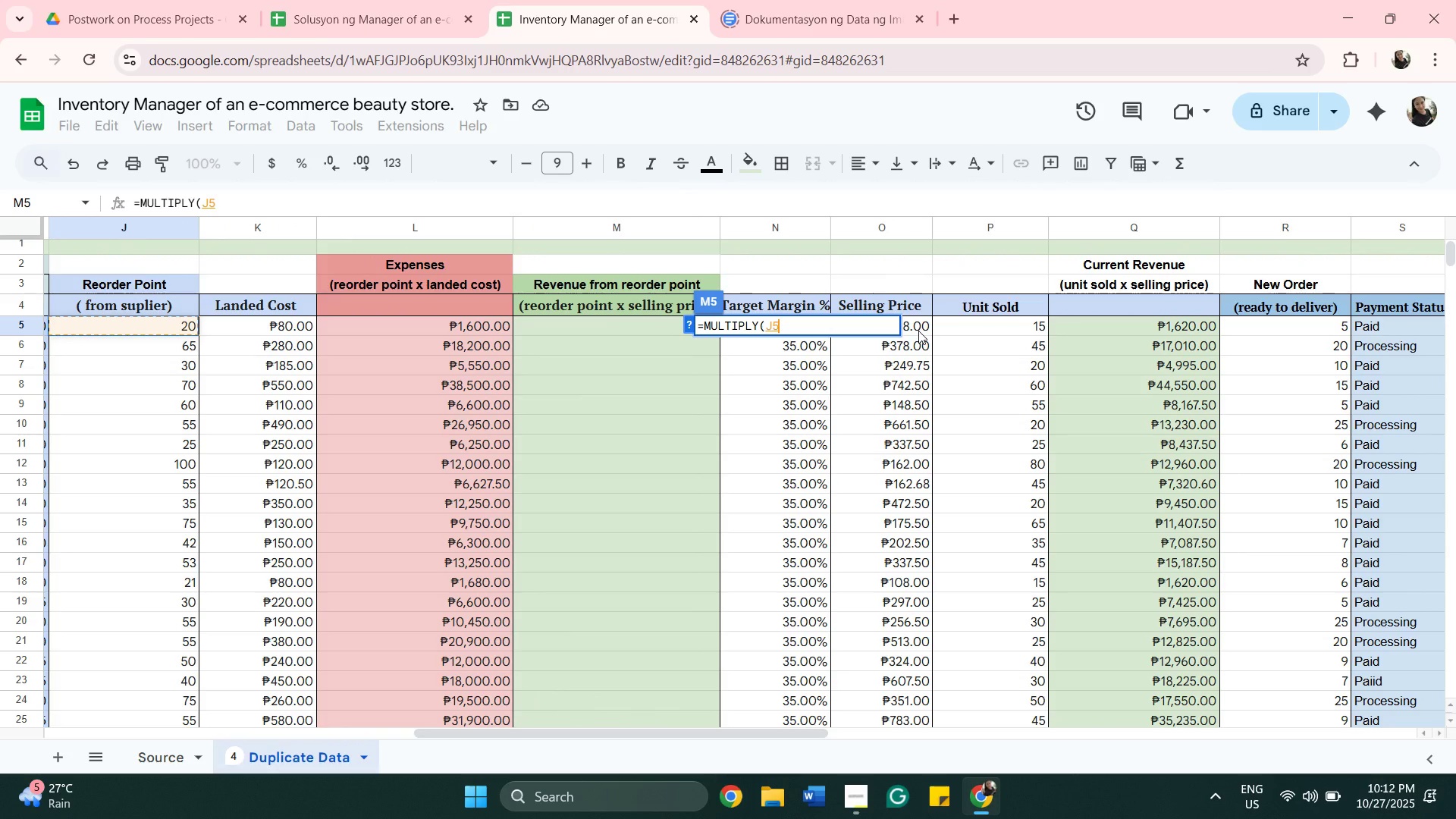 
key(Comma)
 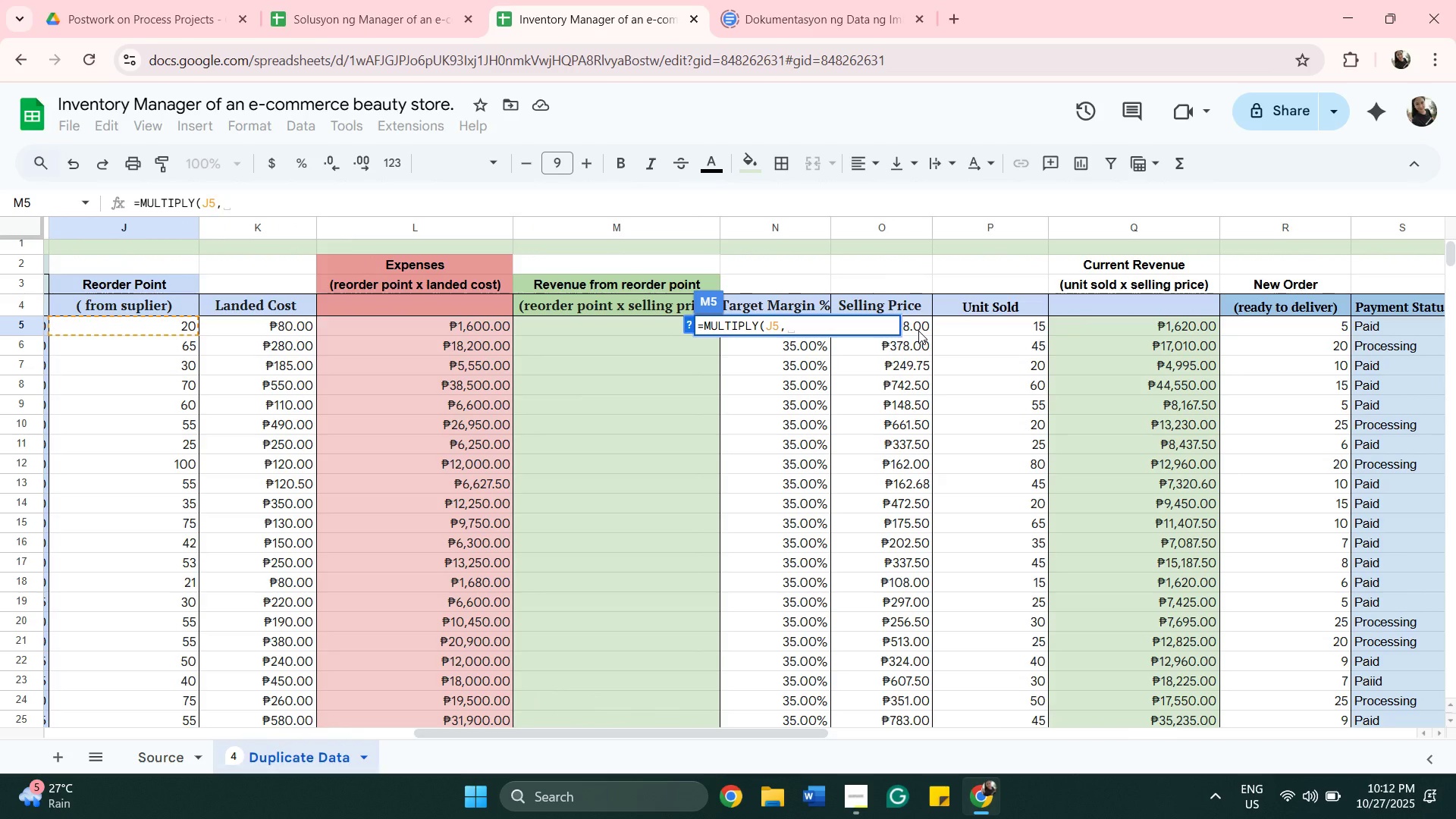 
left_click([918, 331])
 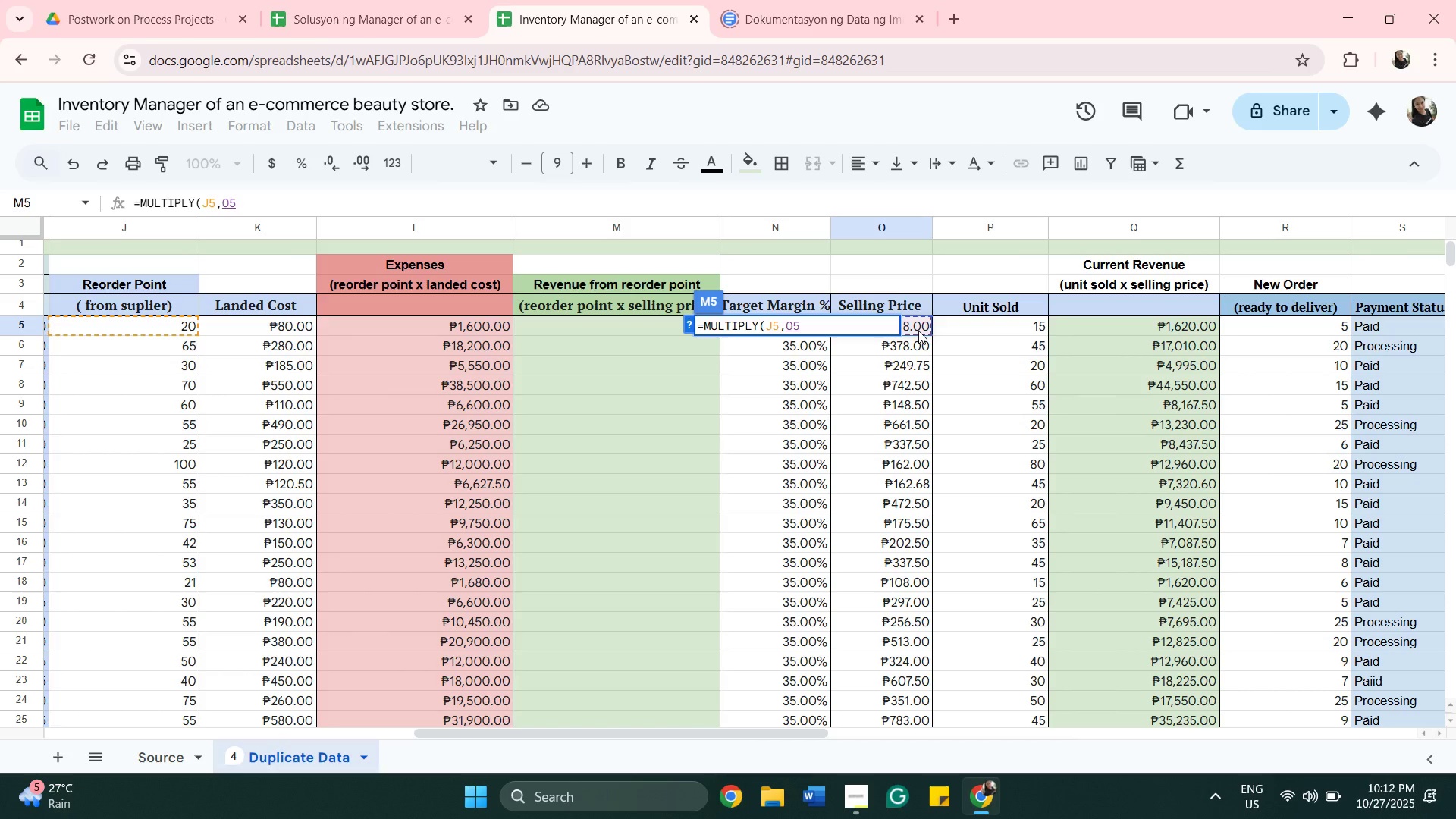 
key(Shift+0)
 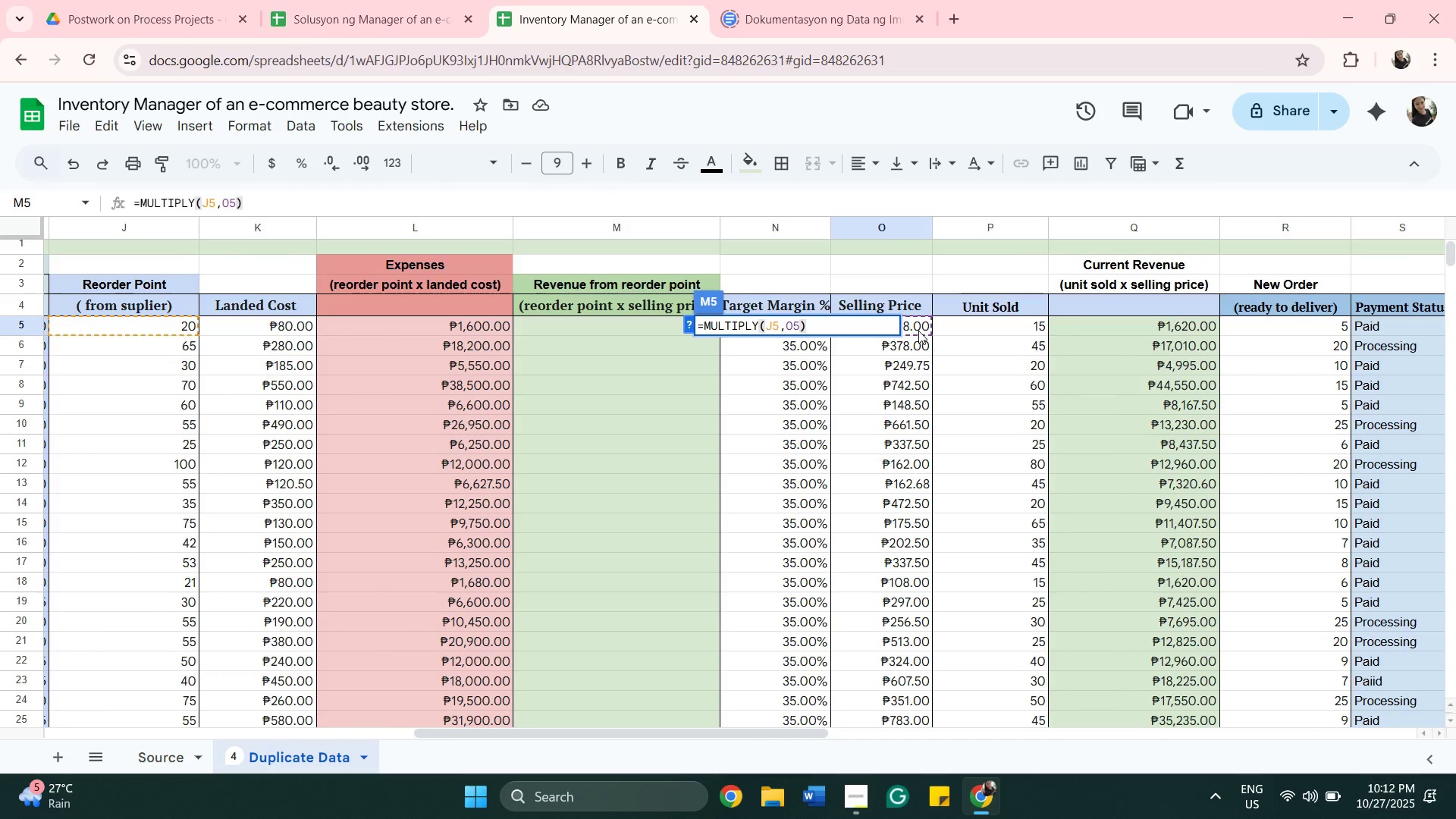 
key(Enter)
 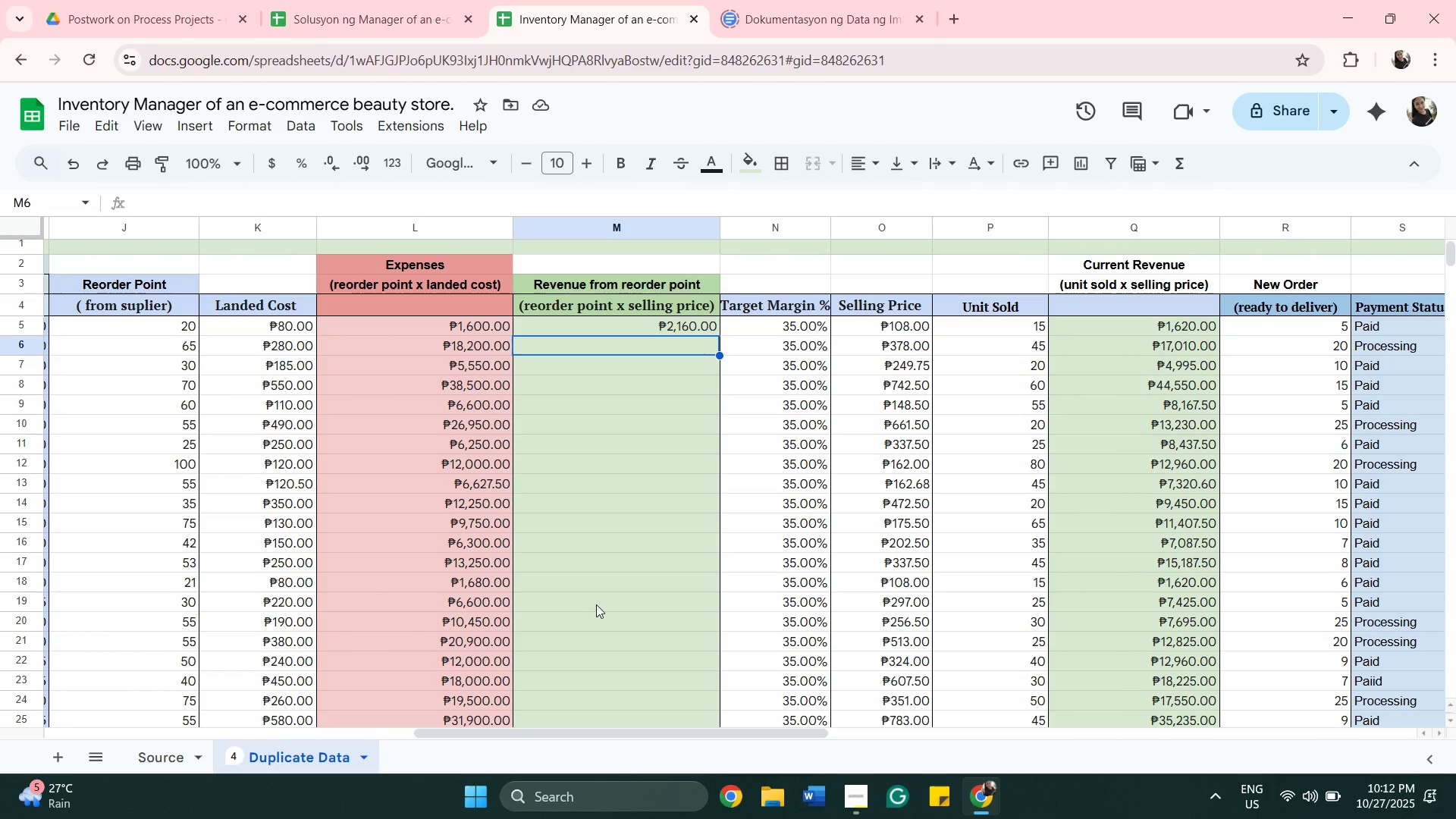 
wait(7.38)
 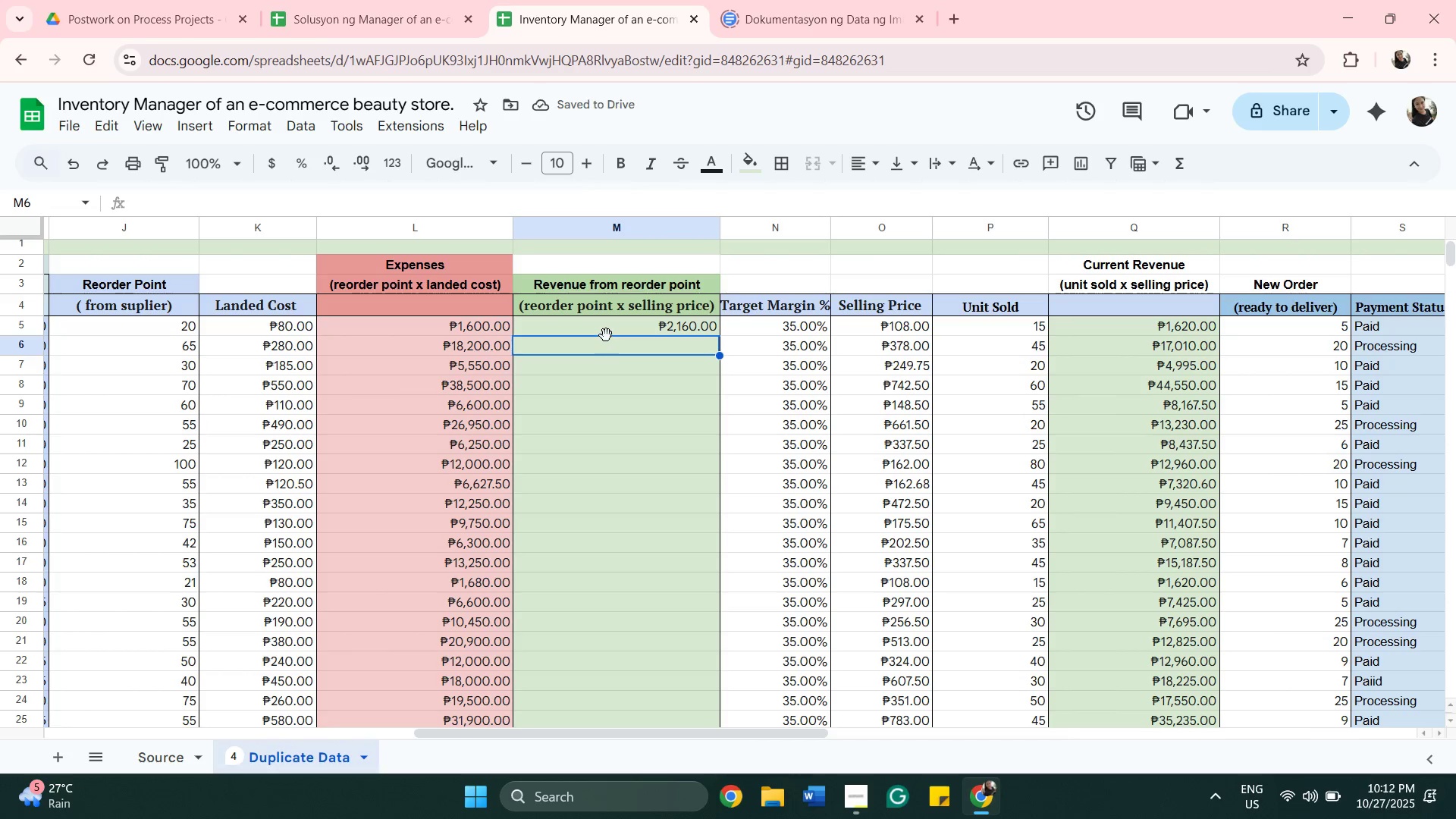 
type(=MUL)
 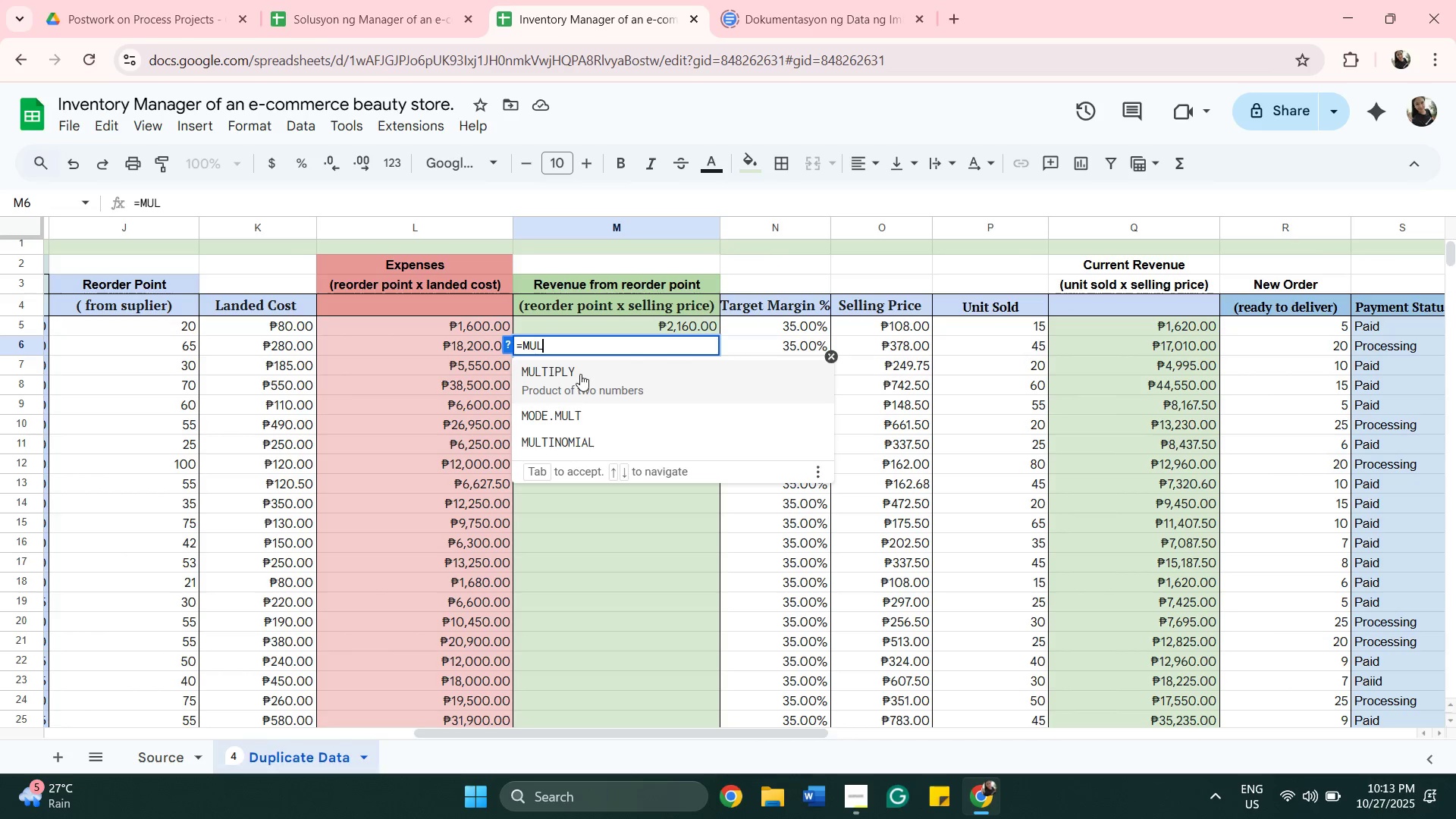 
left_click([580, 374])
 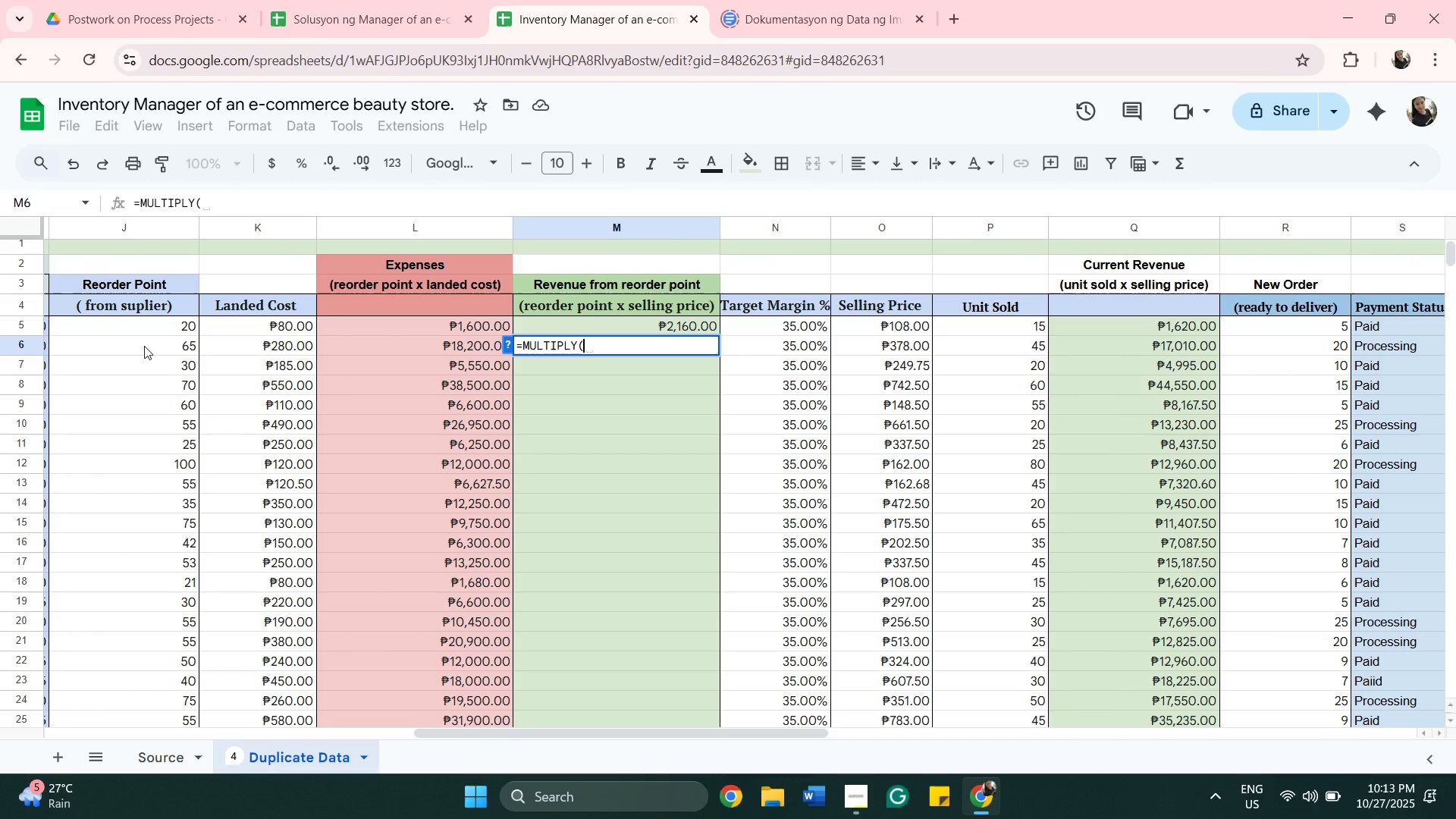 
left_click([144, 346])
 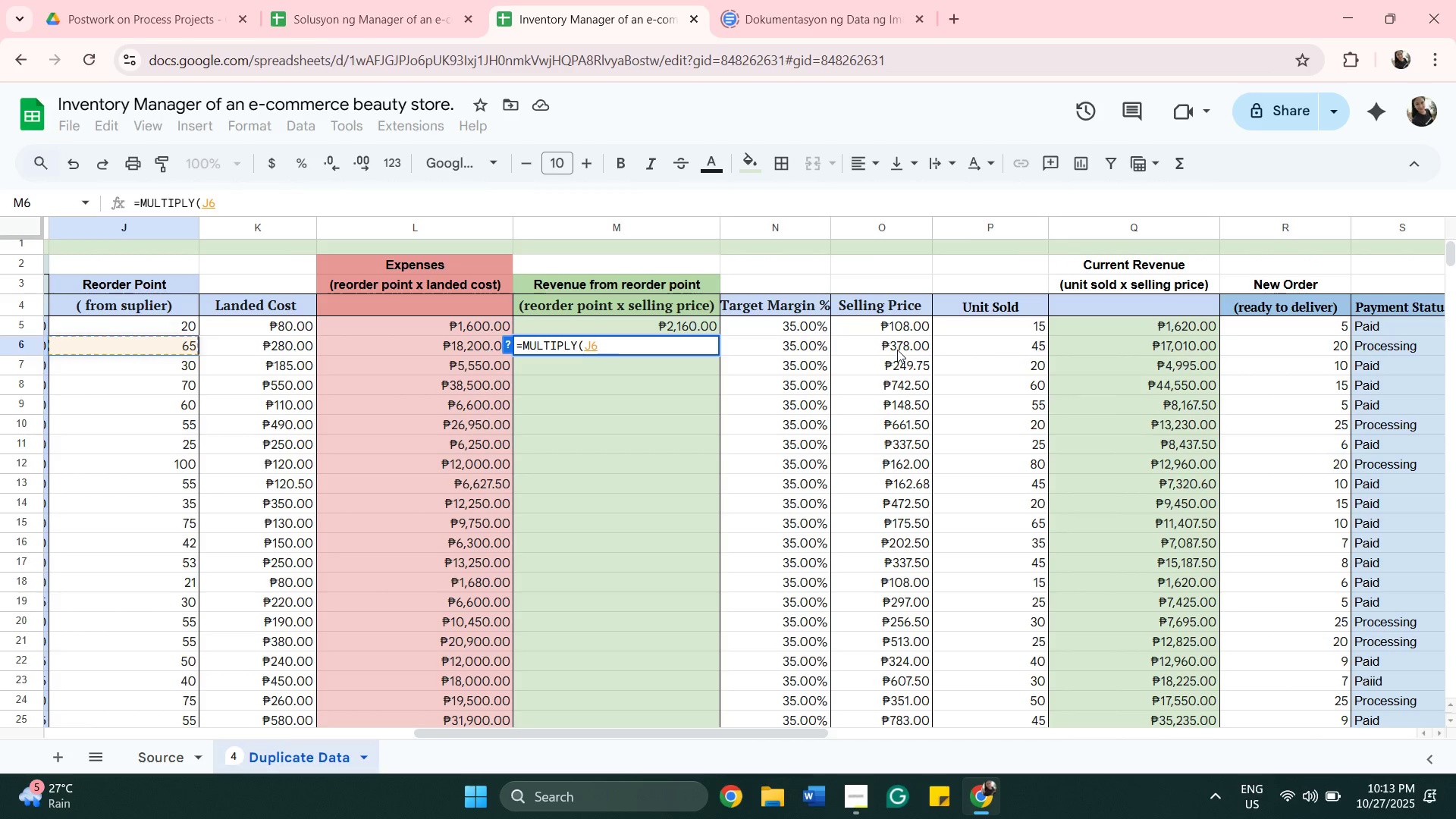 
key(Comma)
 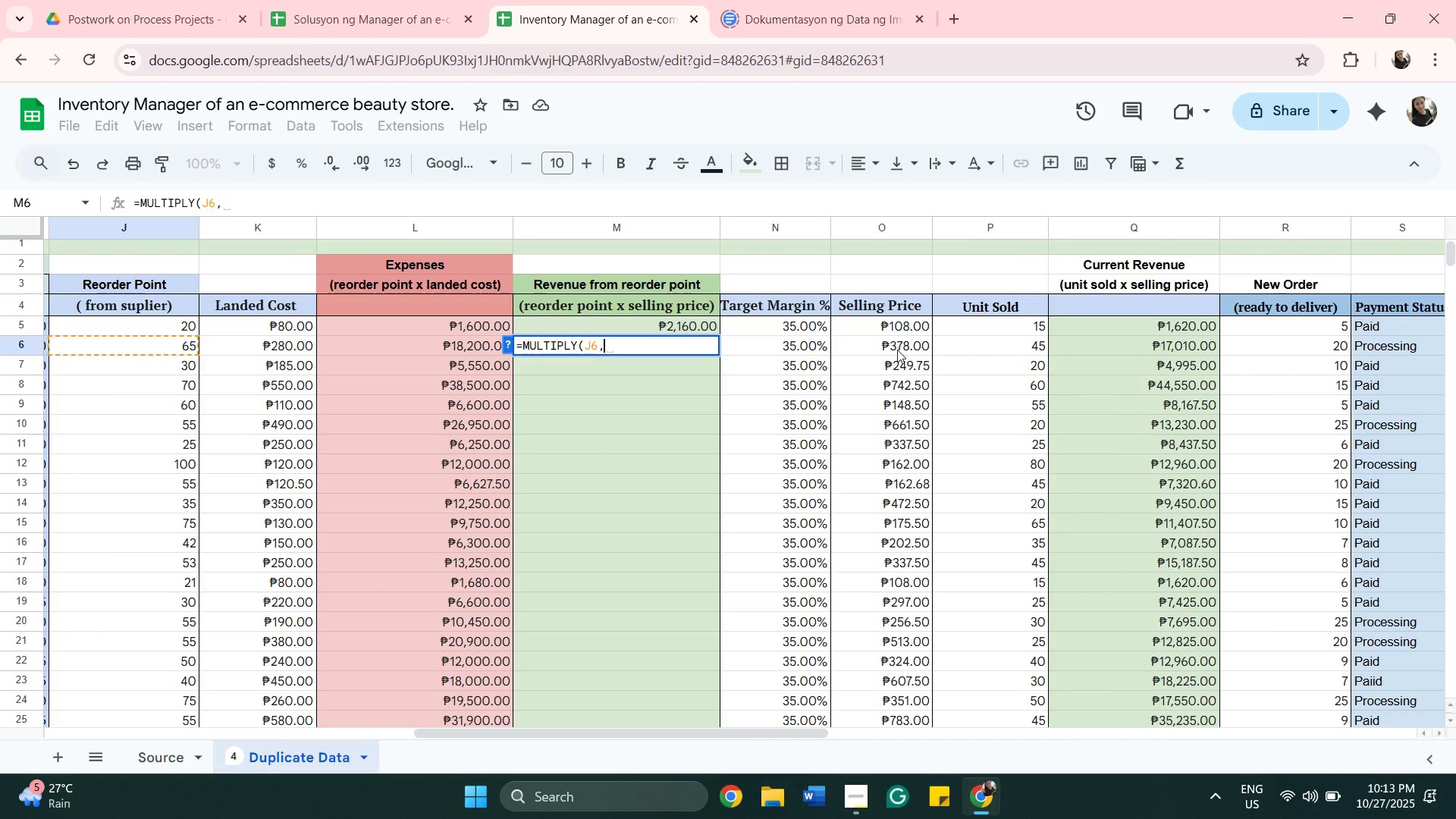 
left_click([897, 350])
 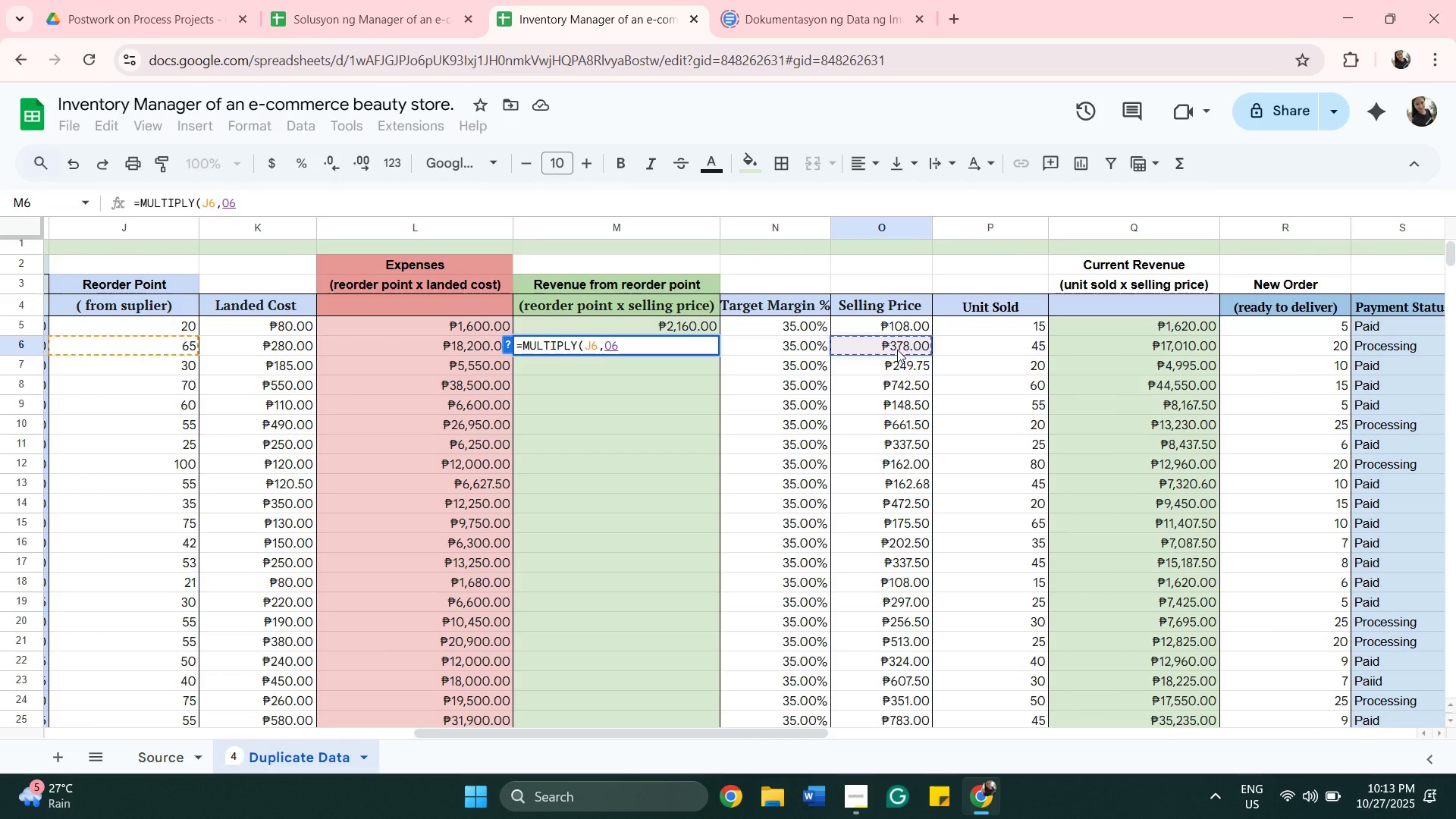 
key(Shift+0)
 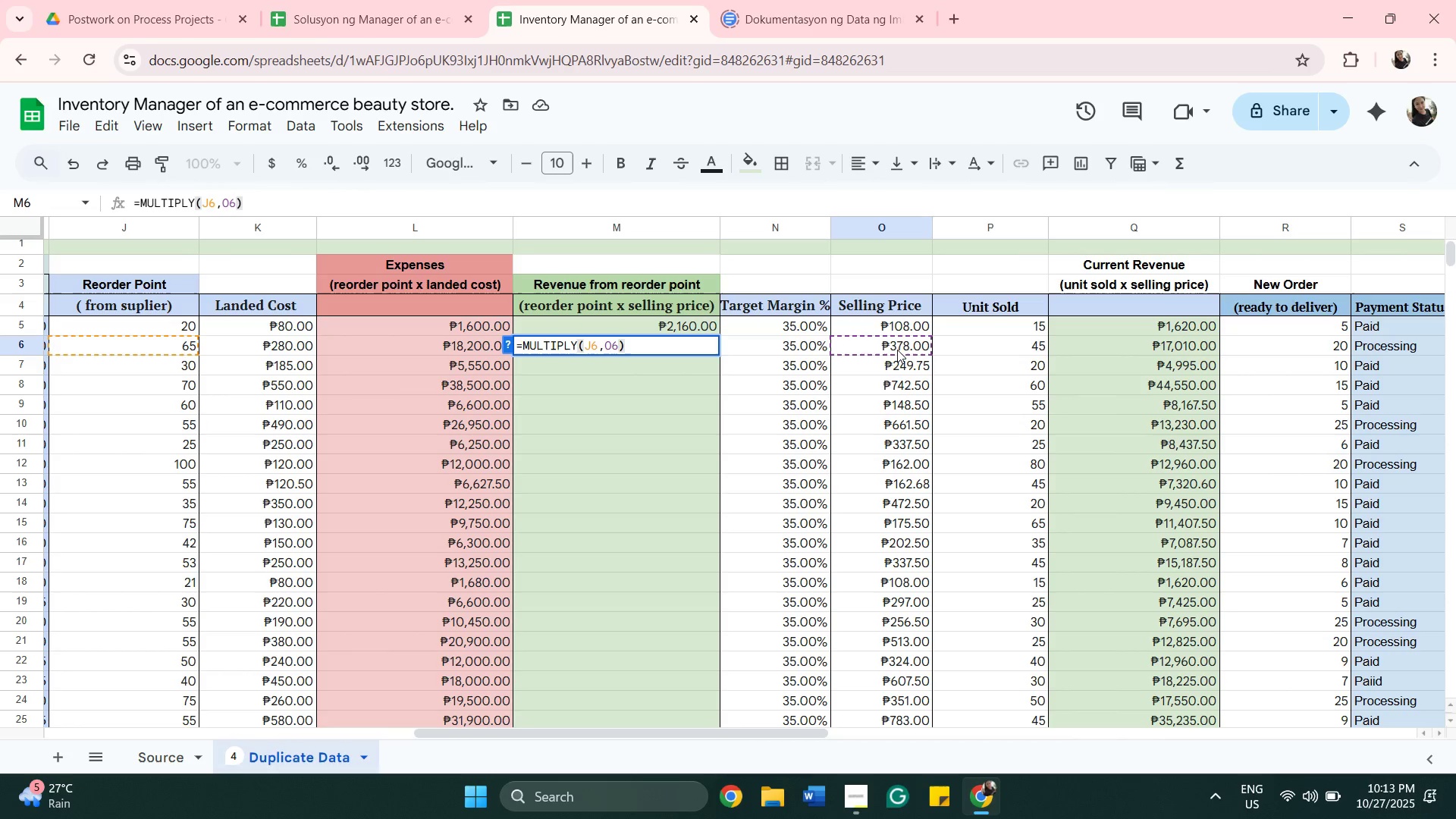 
key(Enter)
 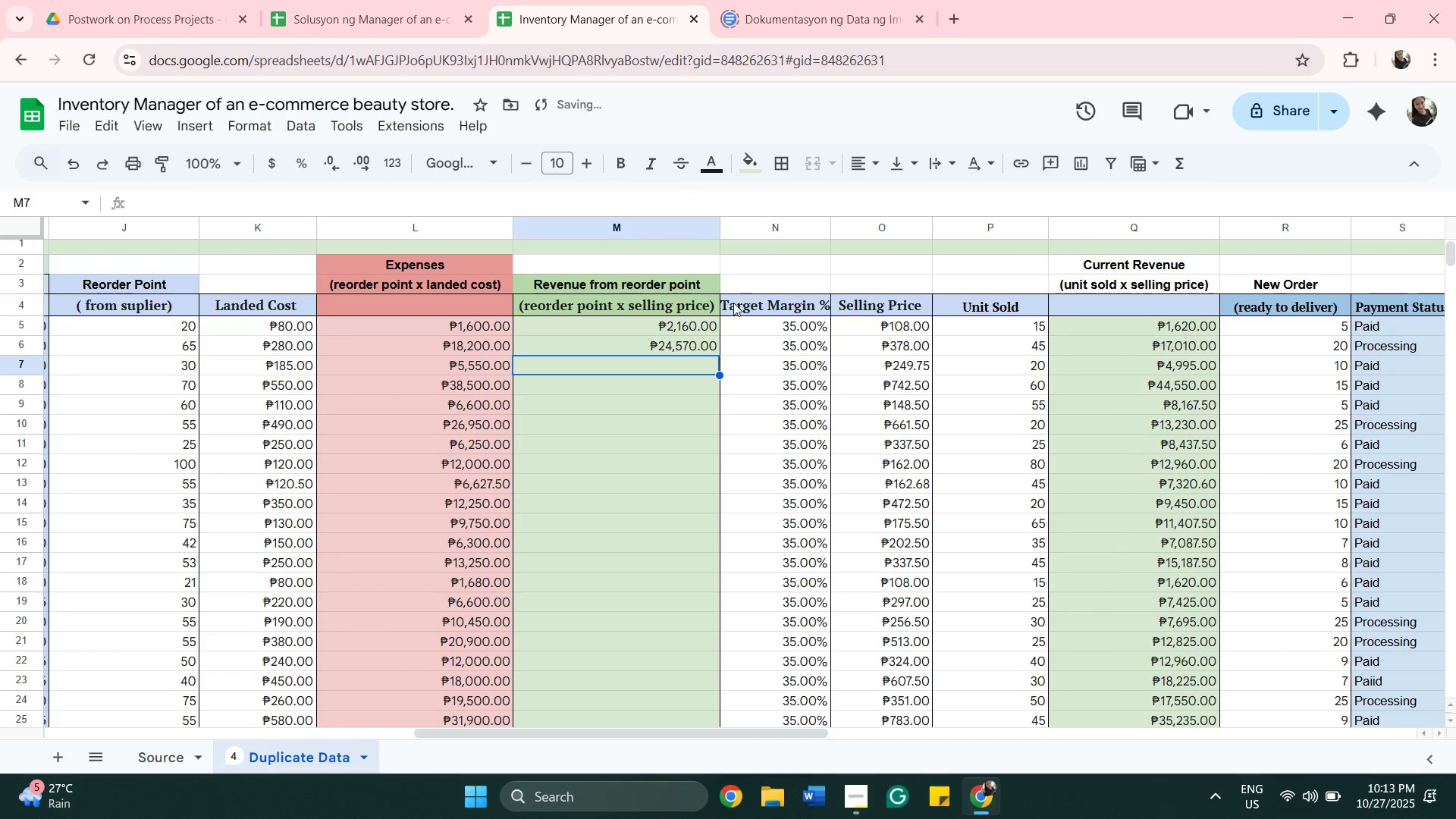 
key(Equal)
 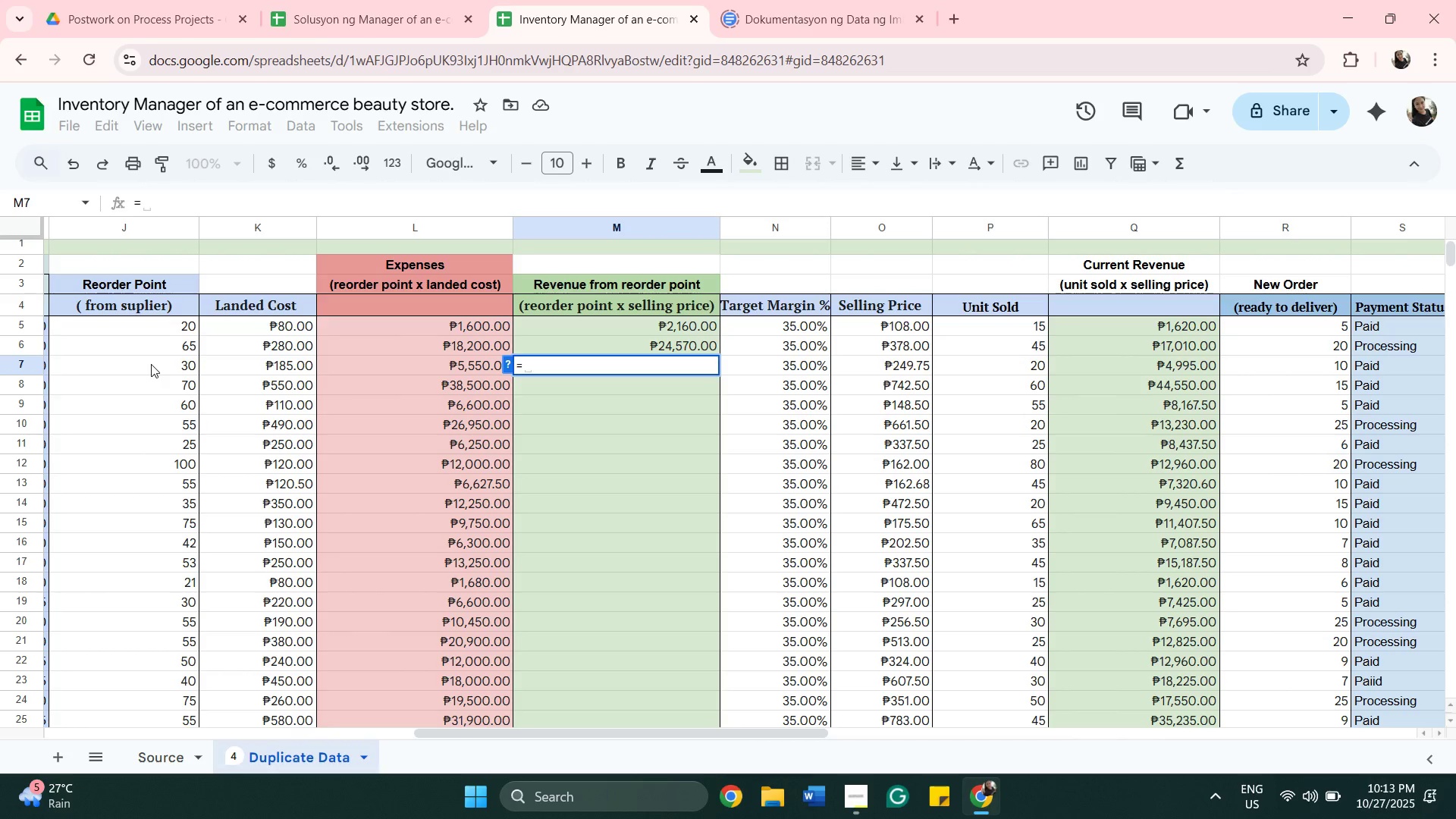 
wait(5.22)
 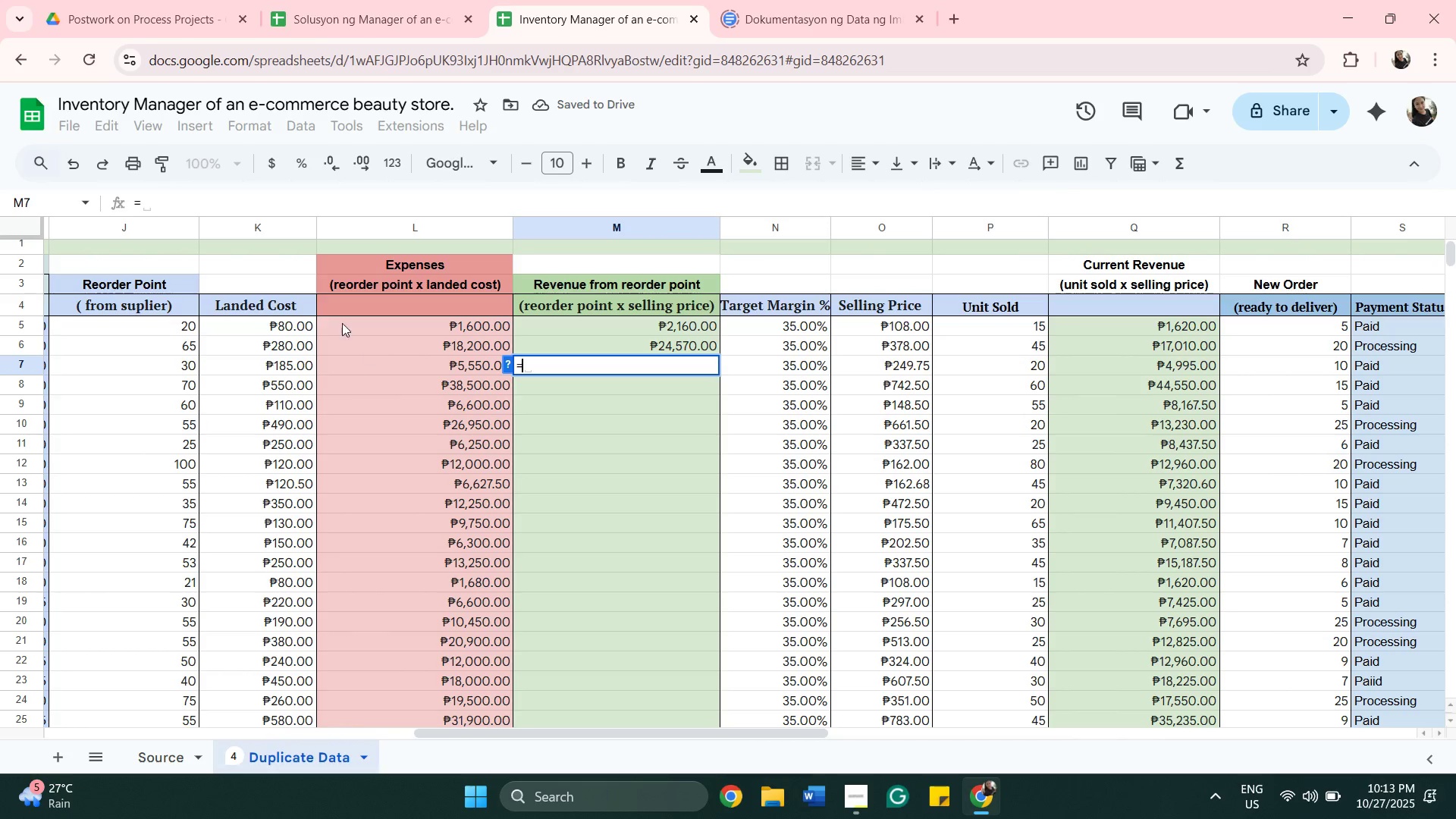 
type(MULTI)
 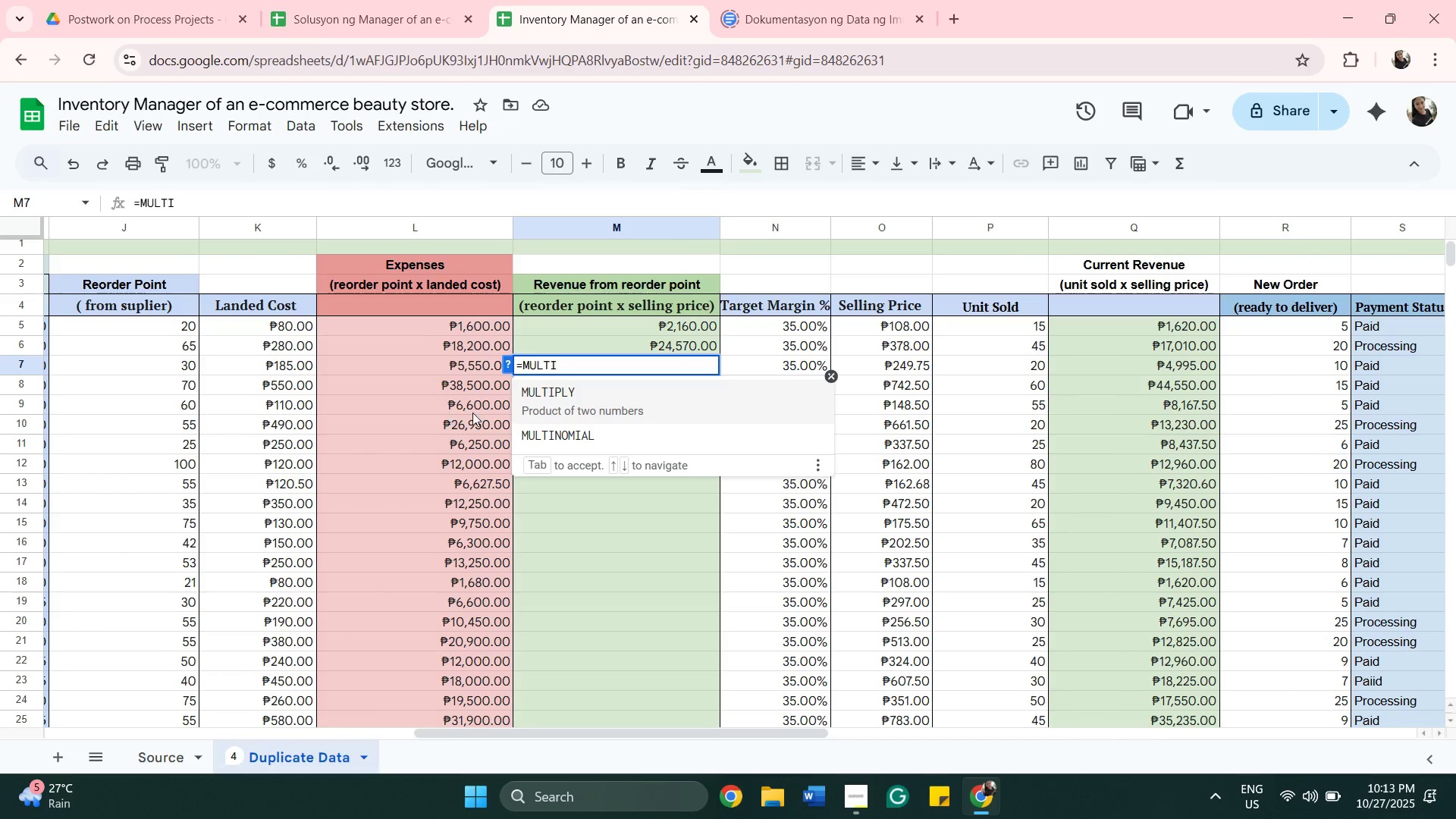 
left_click([566, 405])
 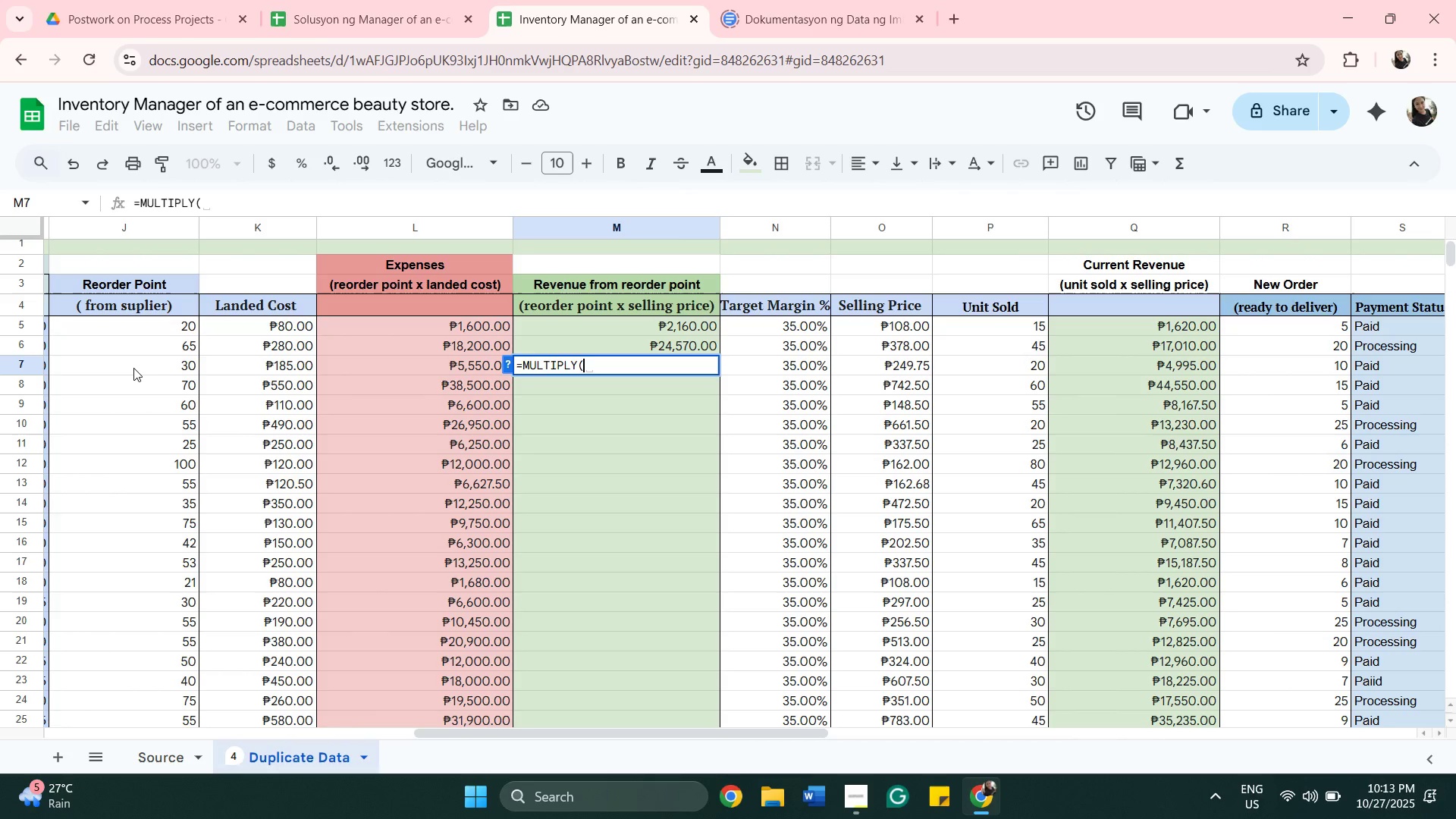 
left_click([133, 366])
 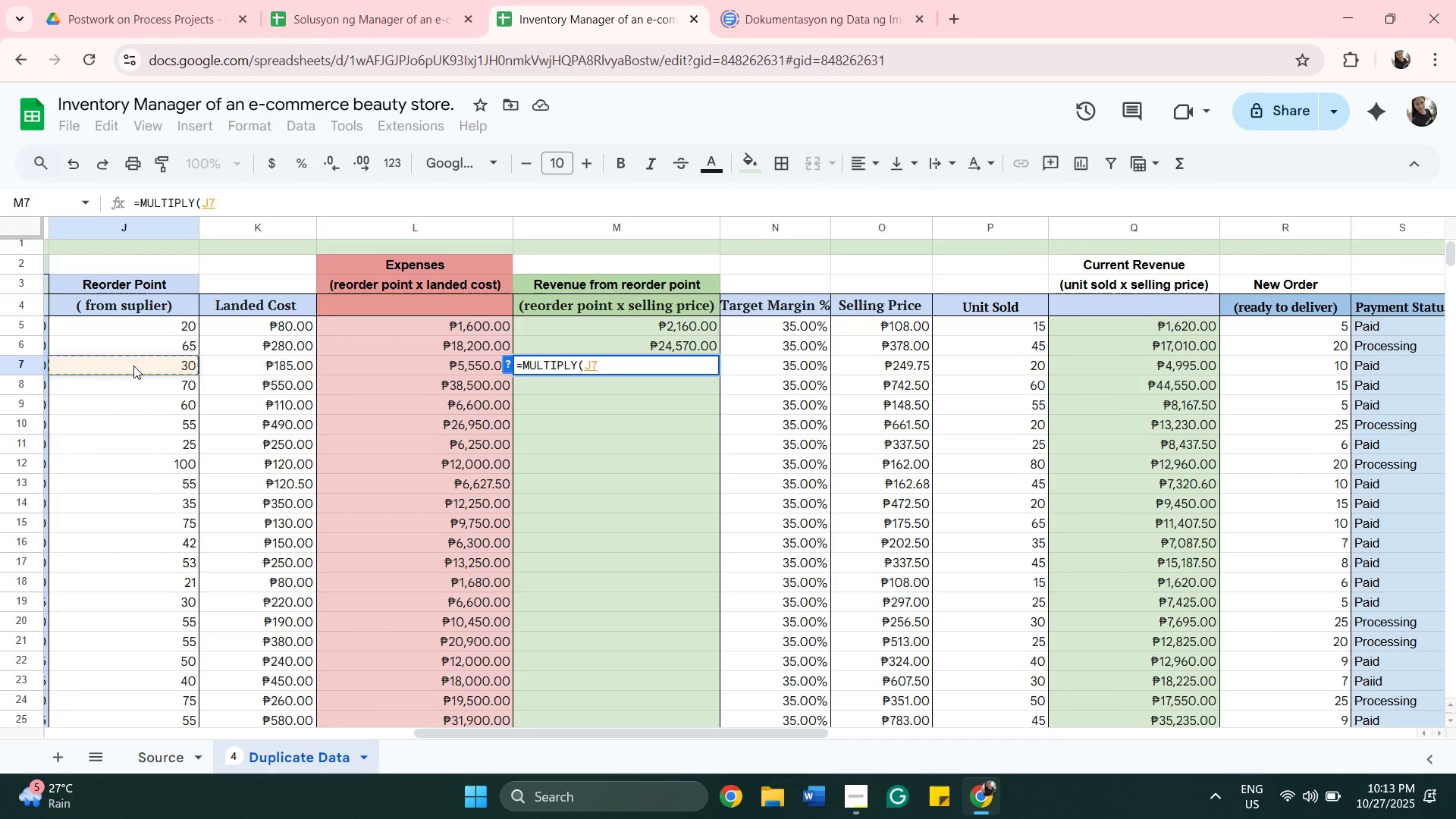 
key(Comma)
 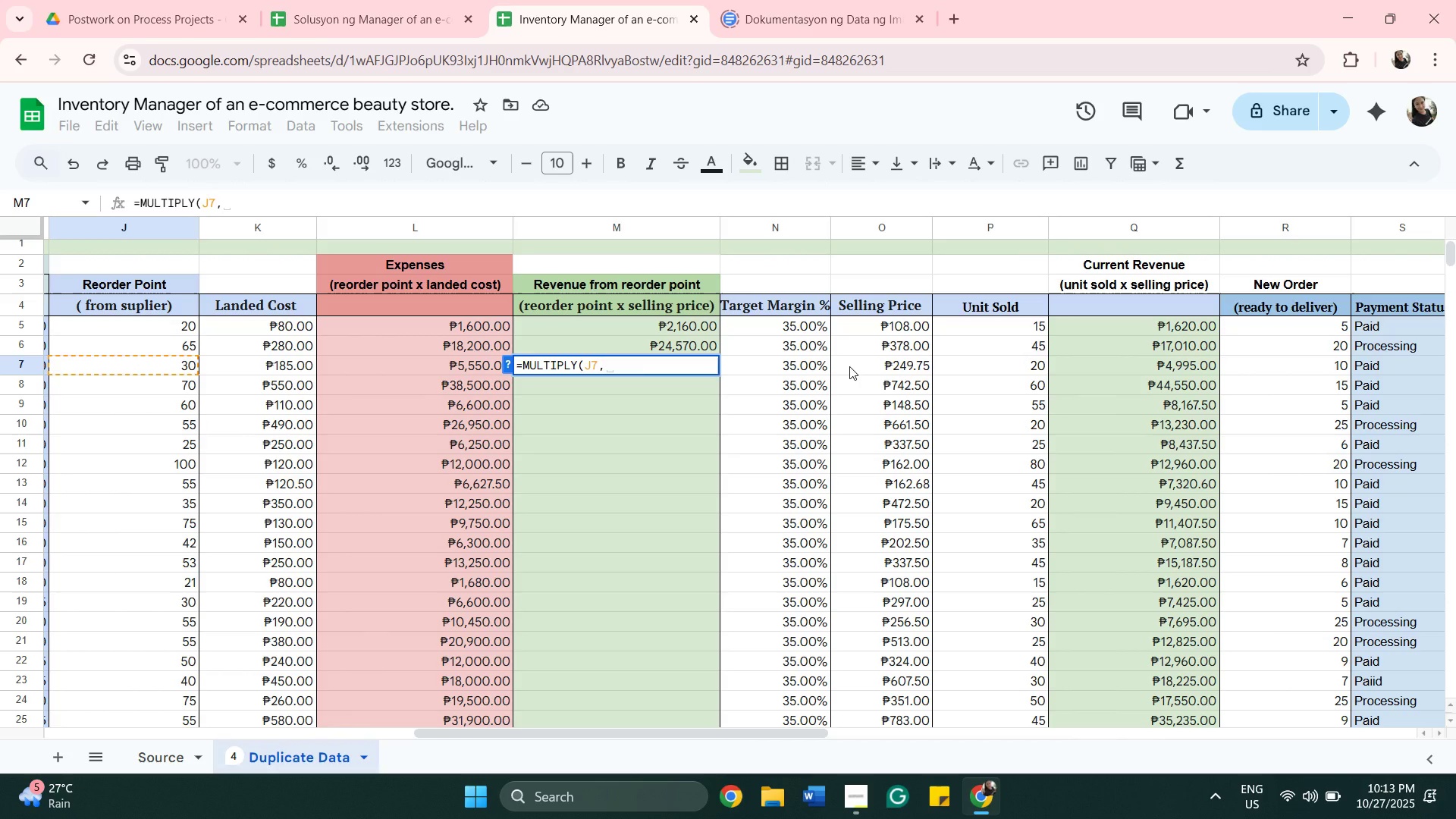 
left_click([849, 366])
 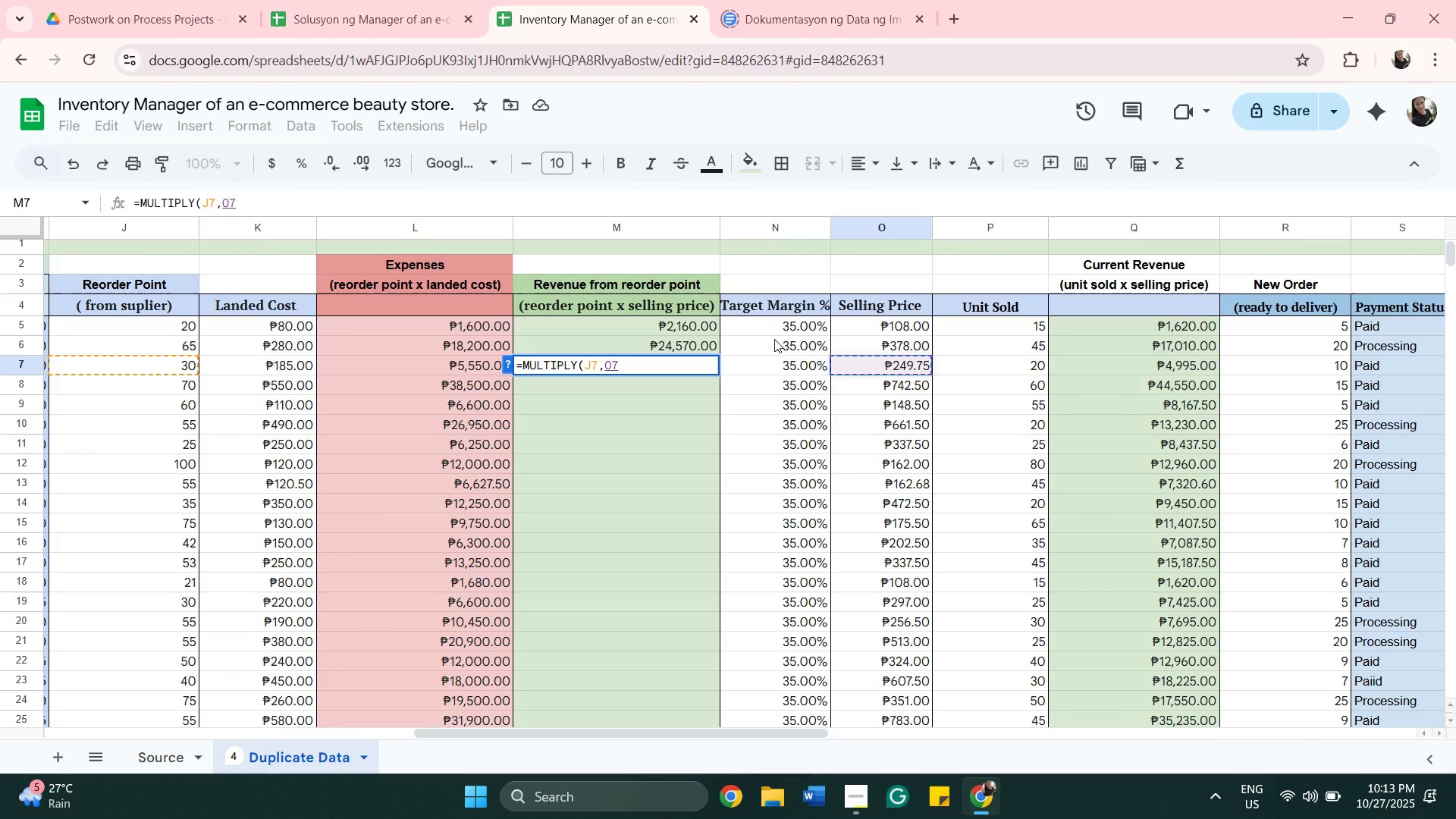 
key(Shift+0)
 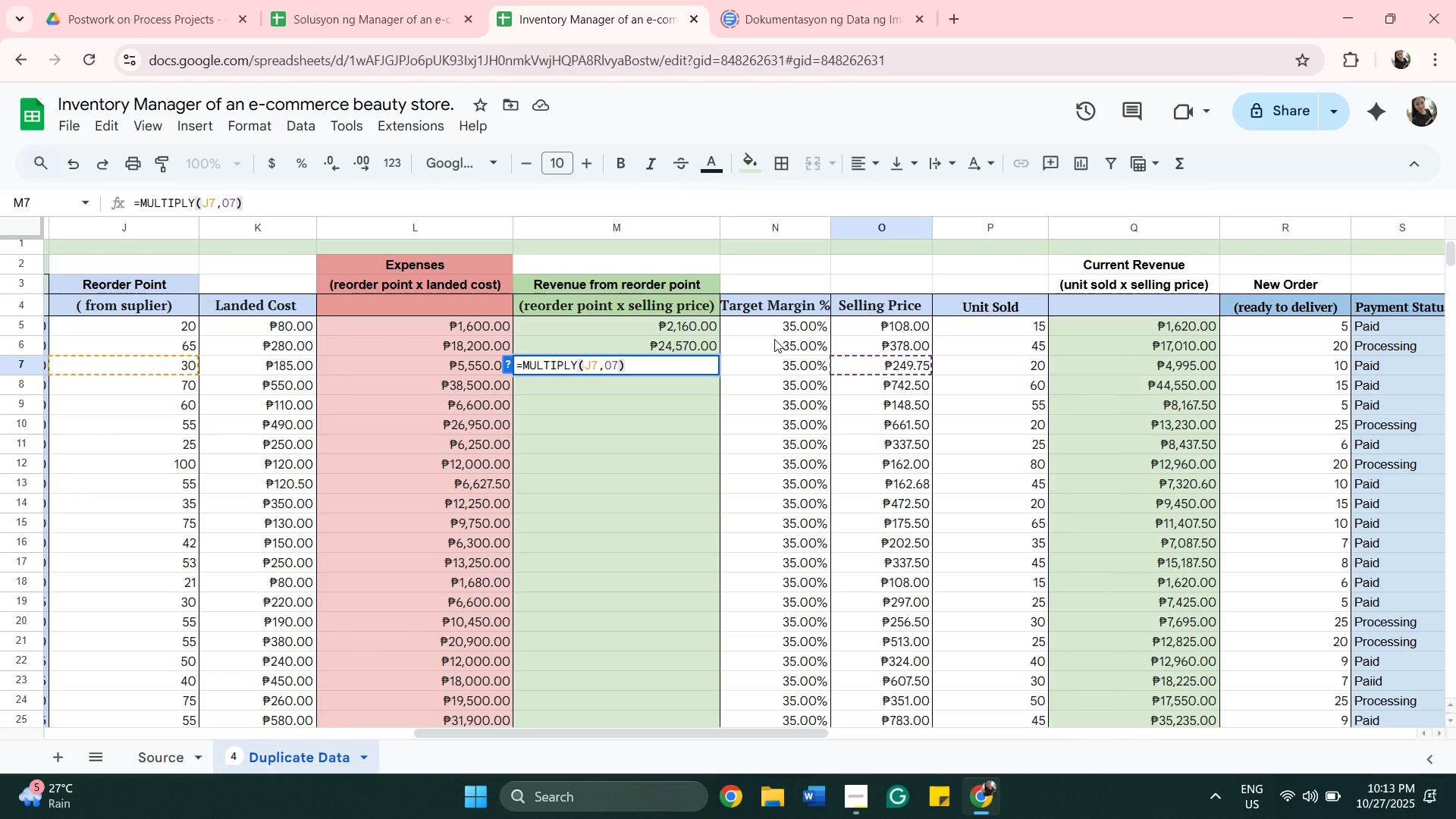 
key(Enter)
 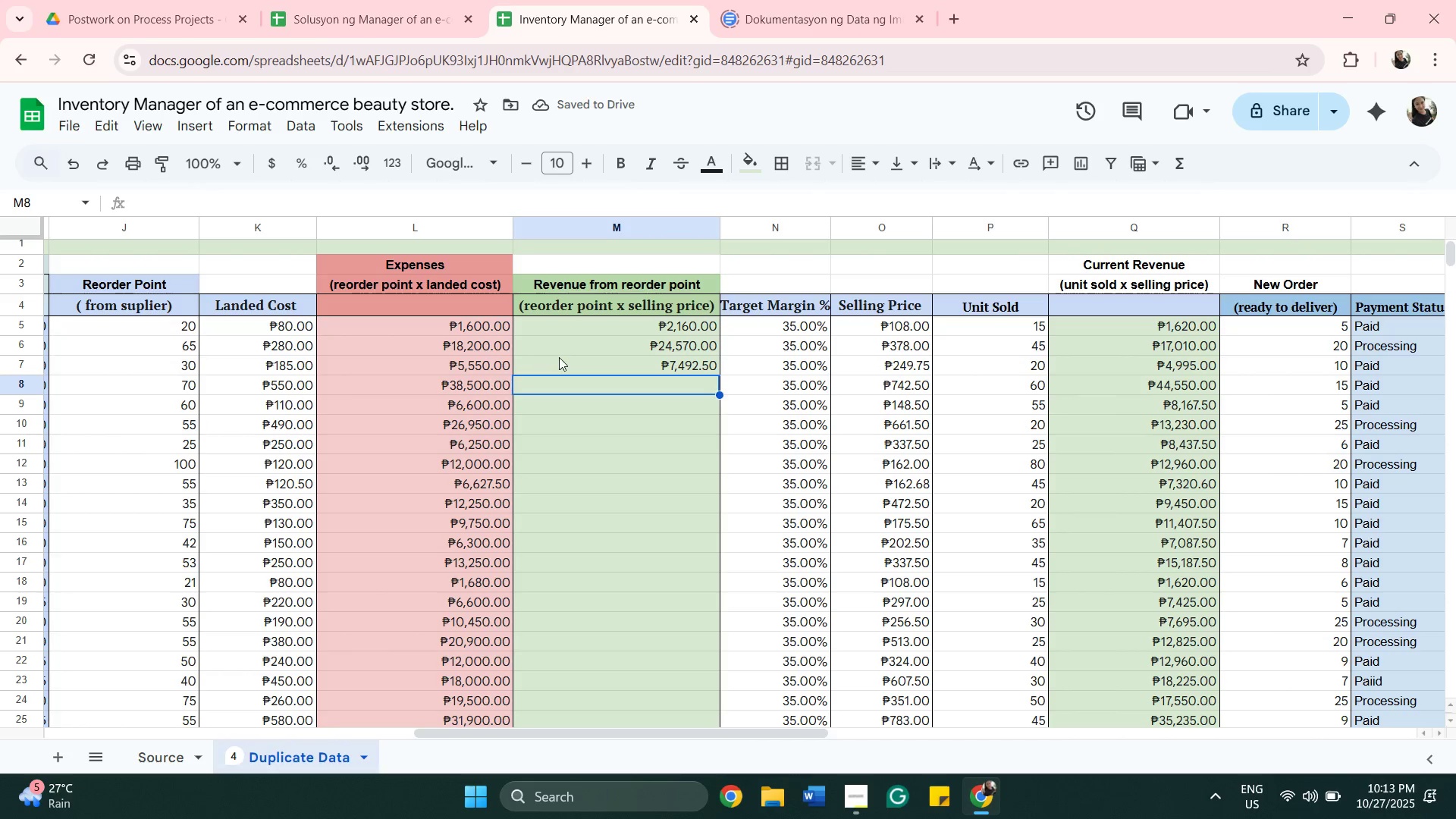 
type(=MUL)
 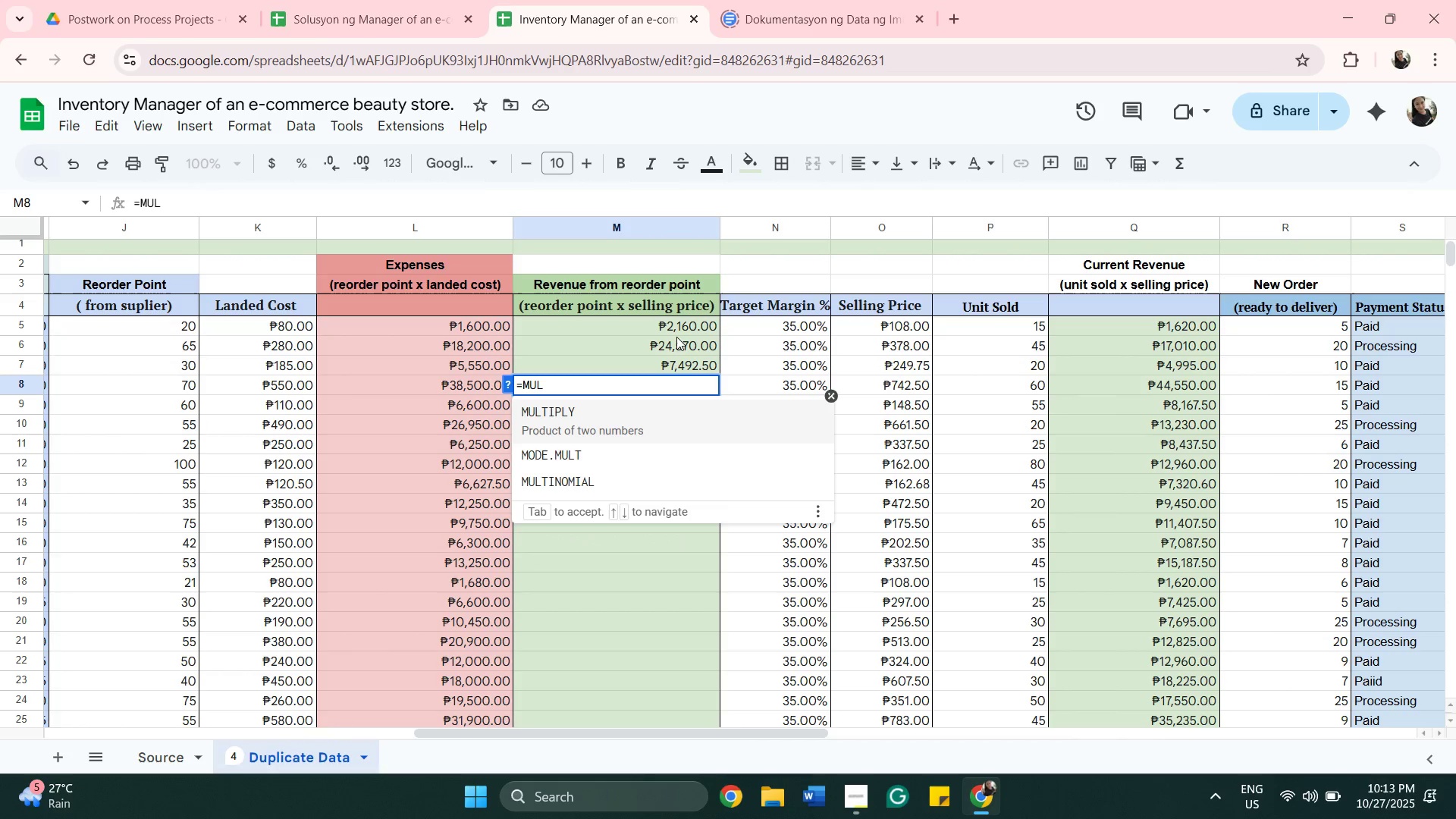 
left_click([604, 410])
 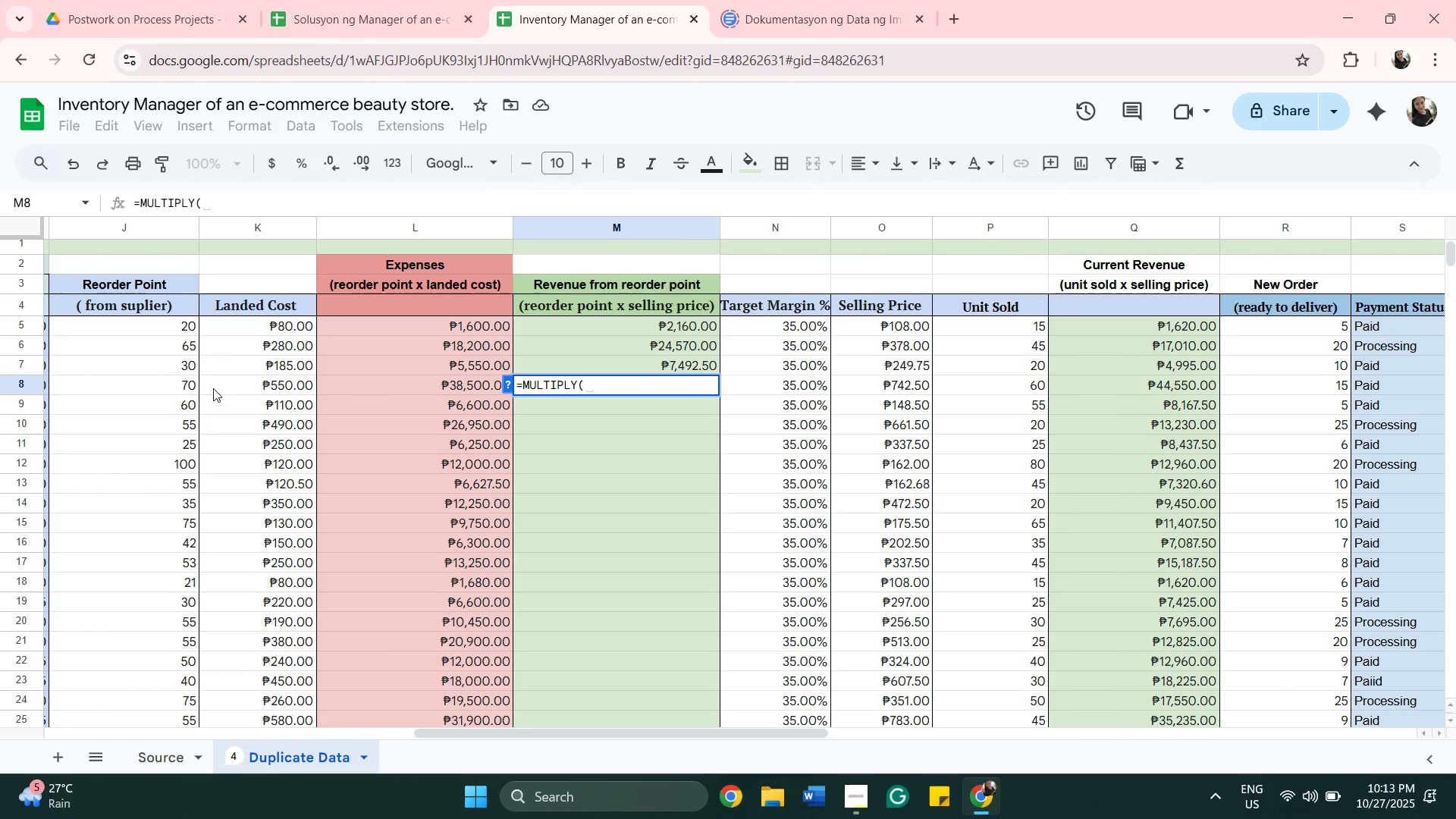 
left_click([151, 381])
 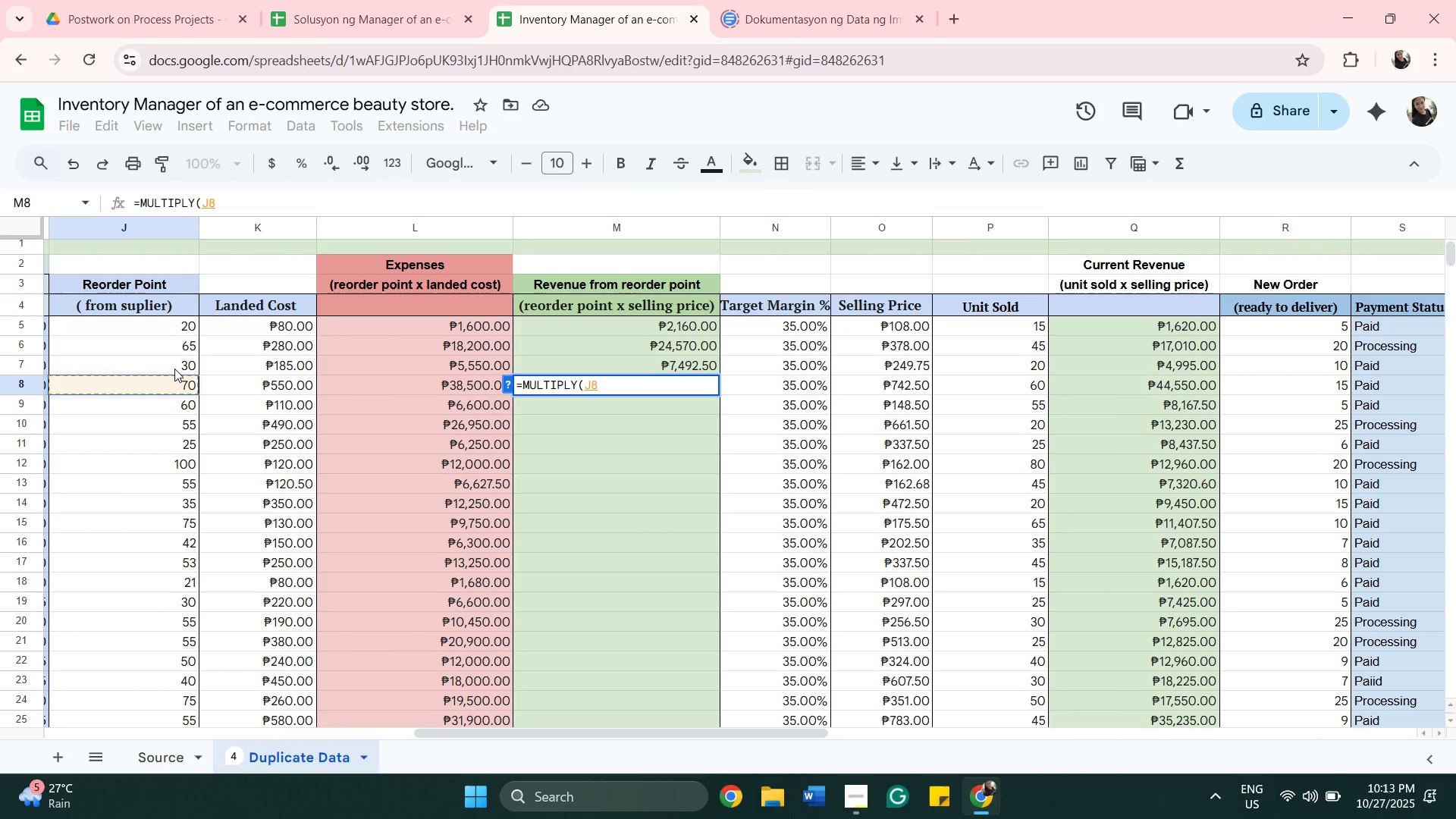 
key(Comma)
 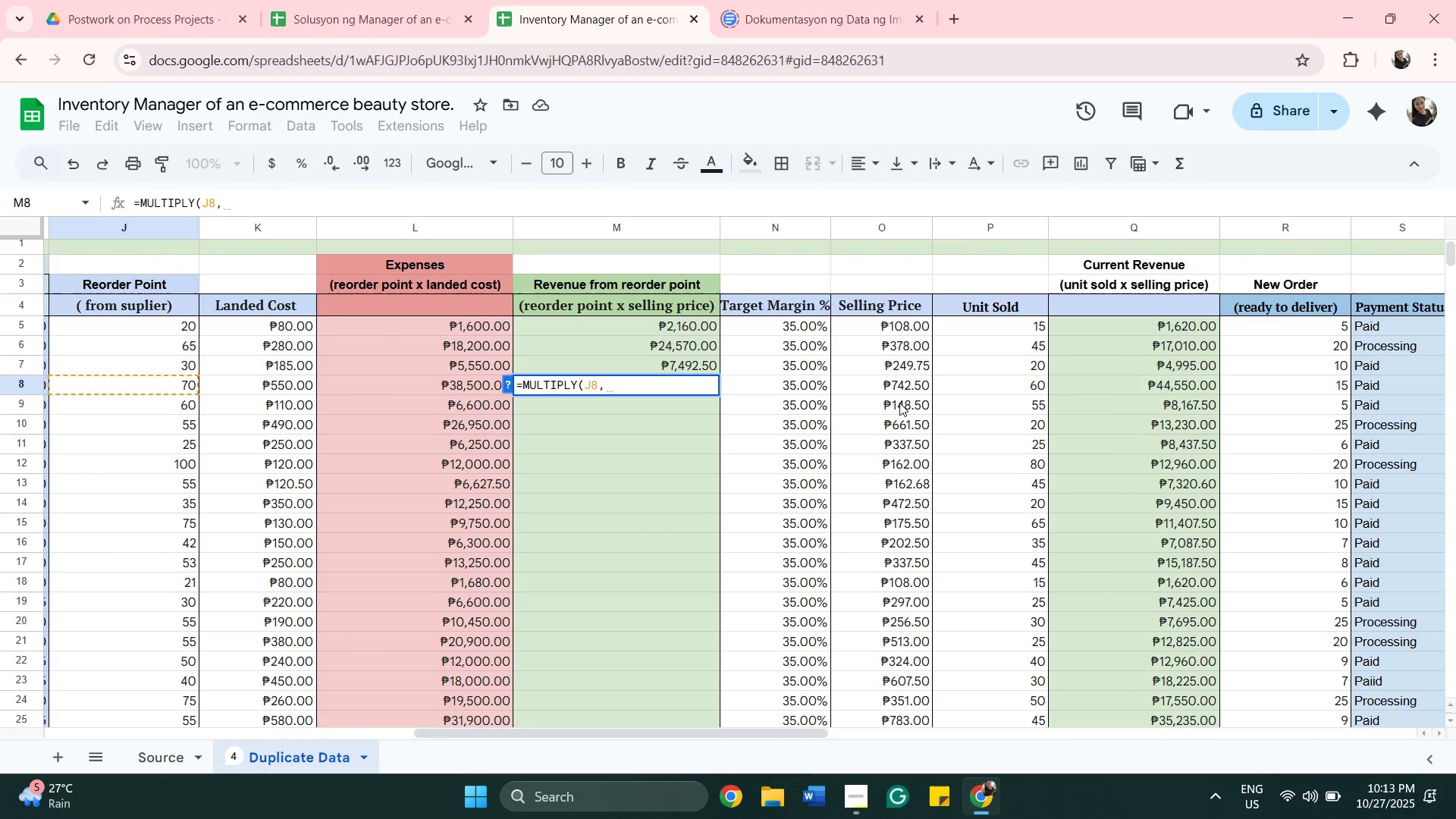 
left_click([865, 393])
 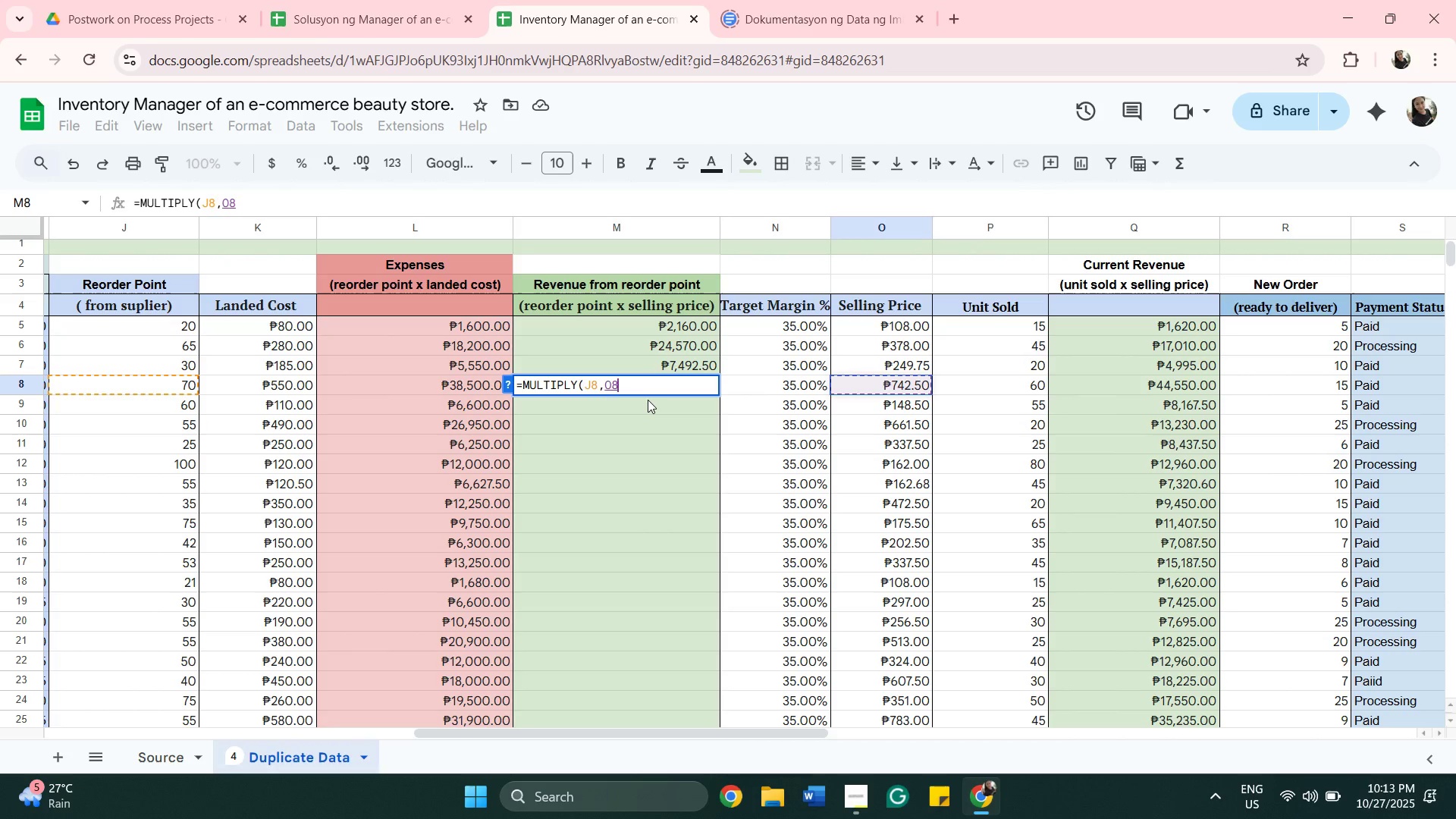 
key(Shift+0)
 